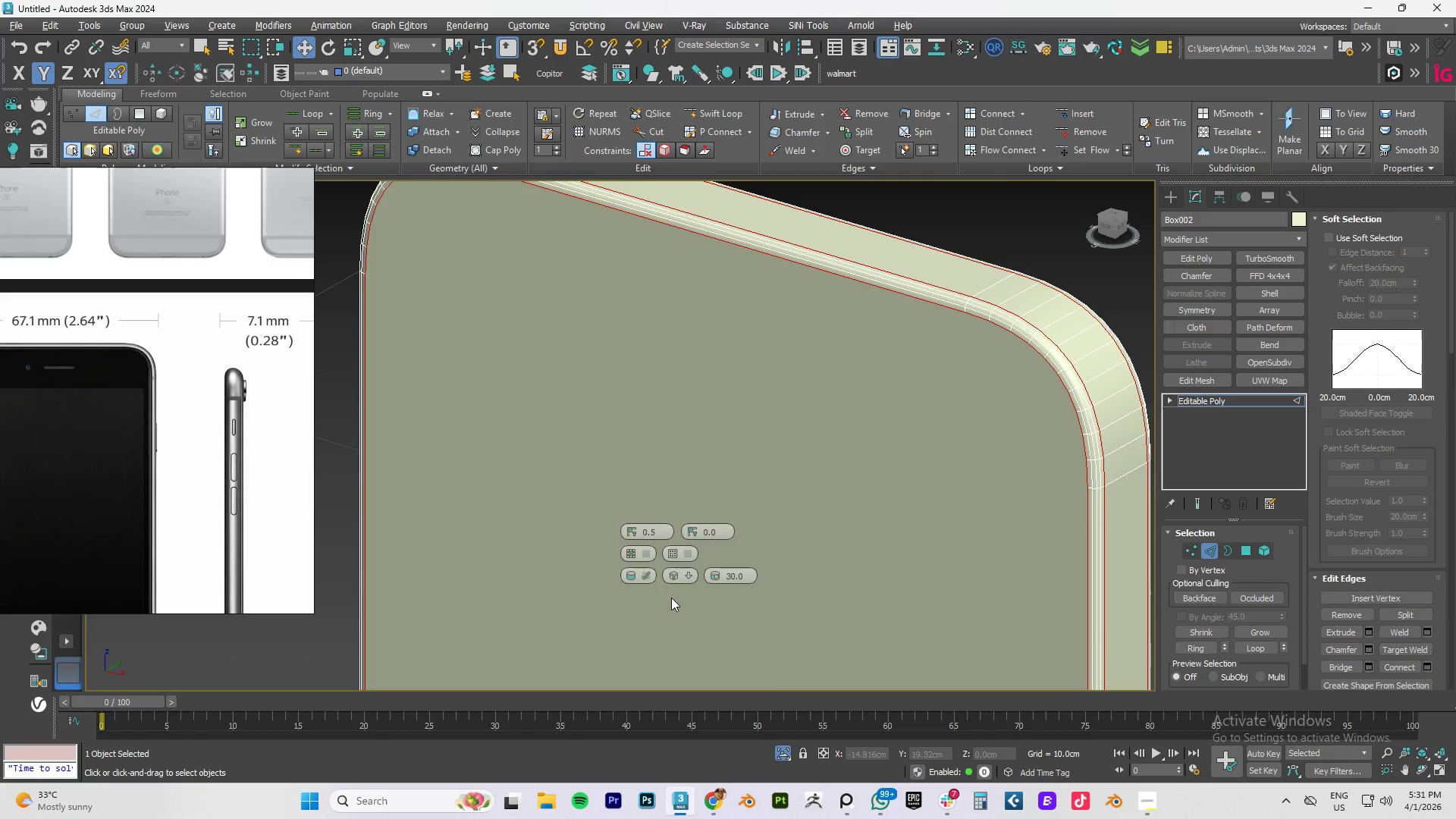 
key(Control+Z)
 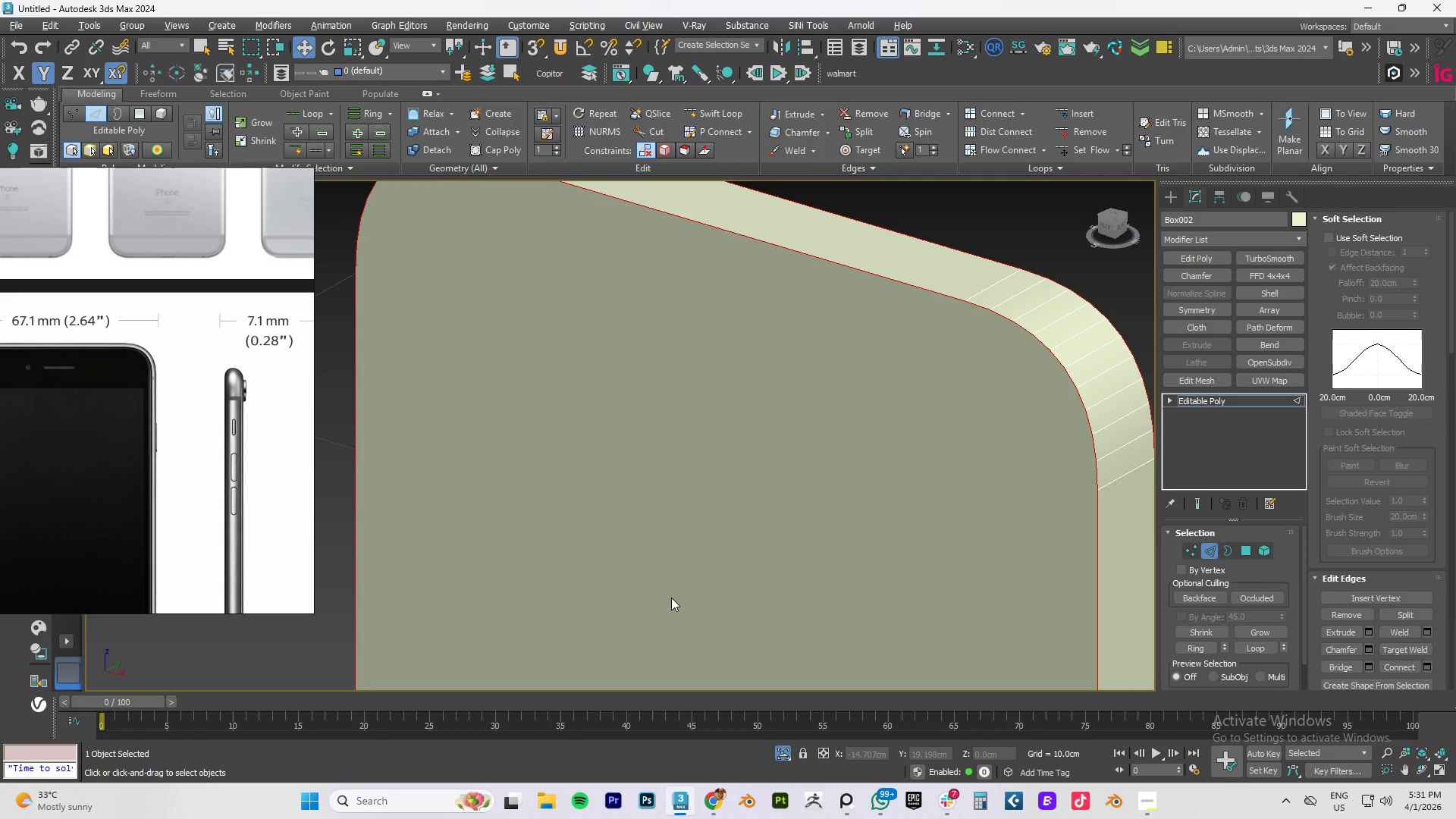 
key(Control+Z)
 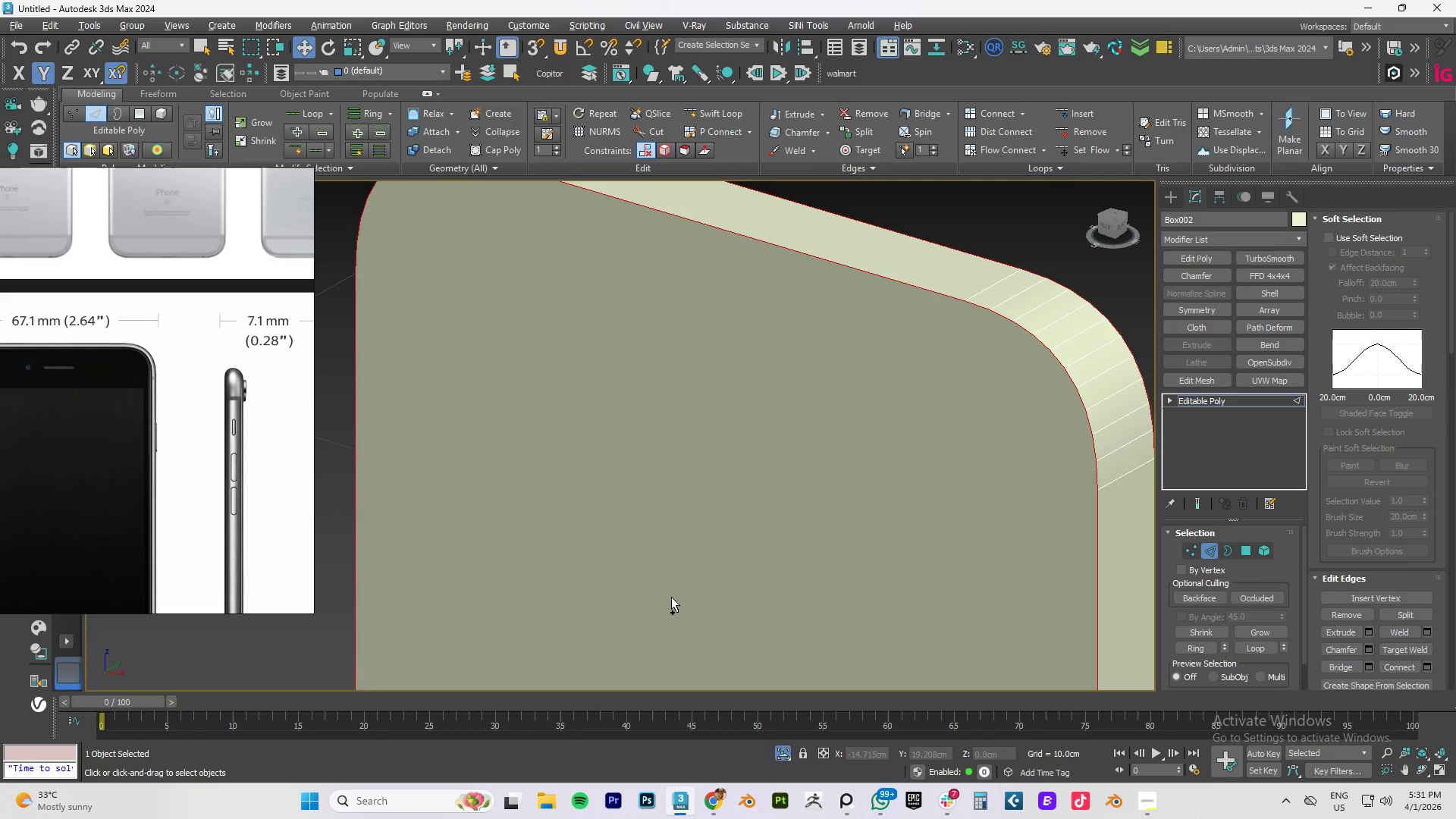 
key(Control+Z)
 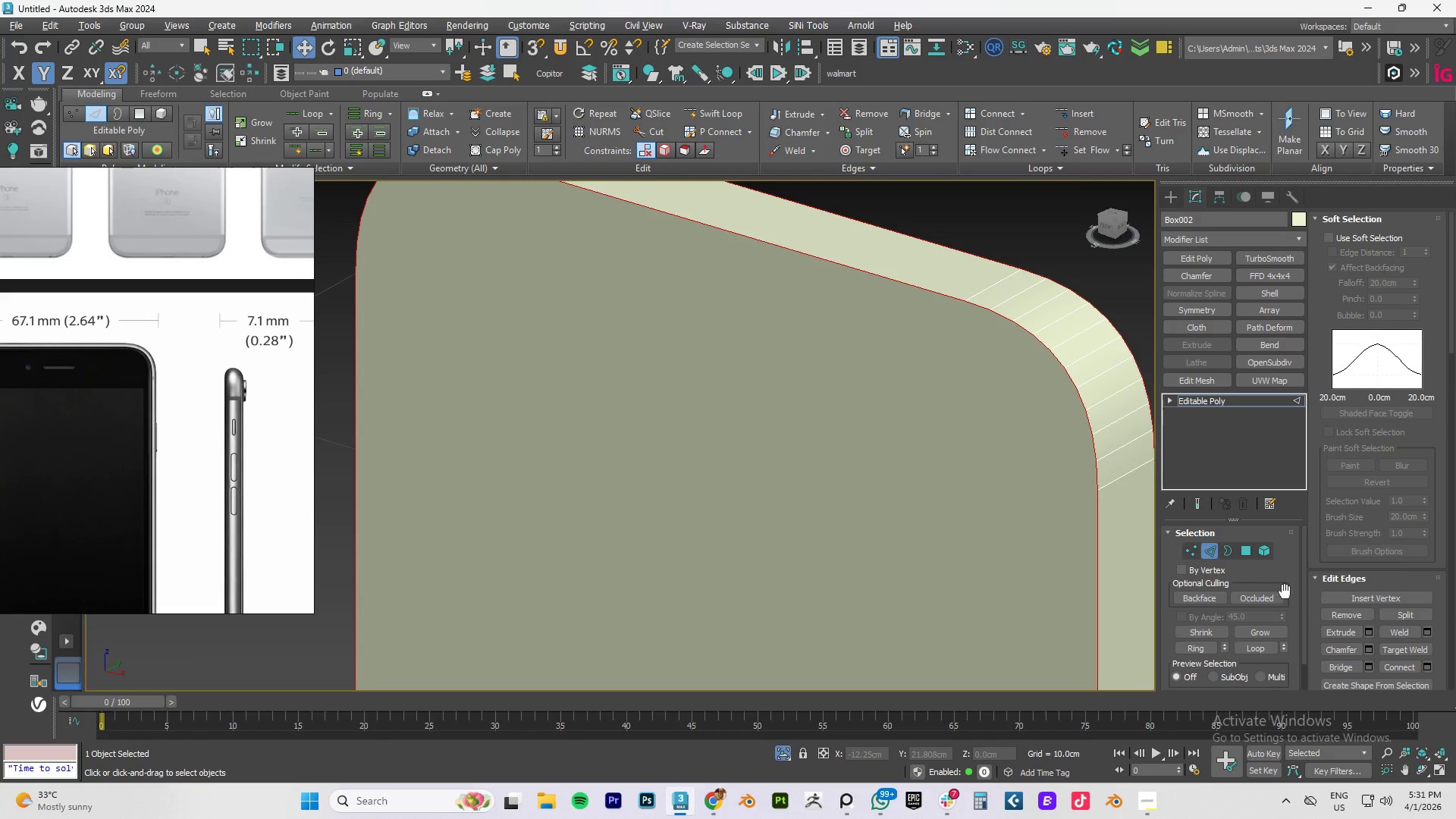 
hold_key(key=AltLeft, duration=1.22)
 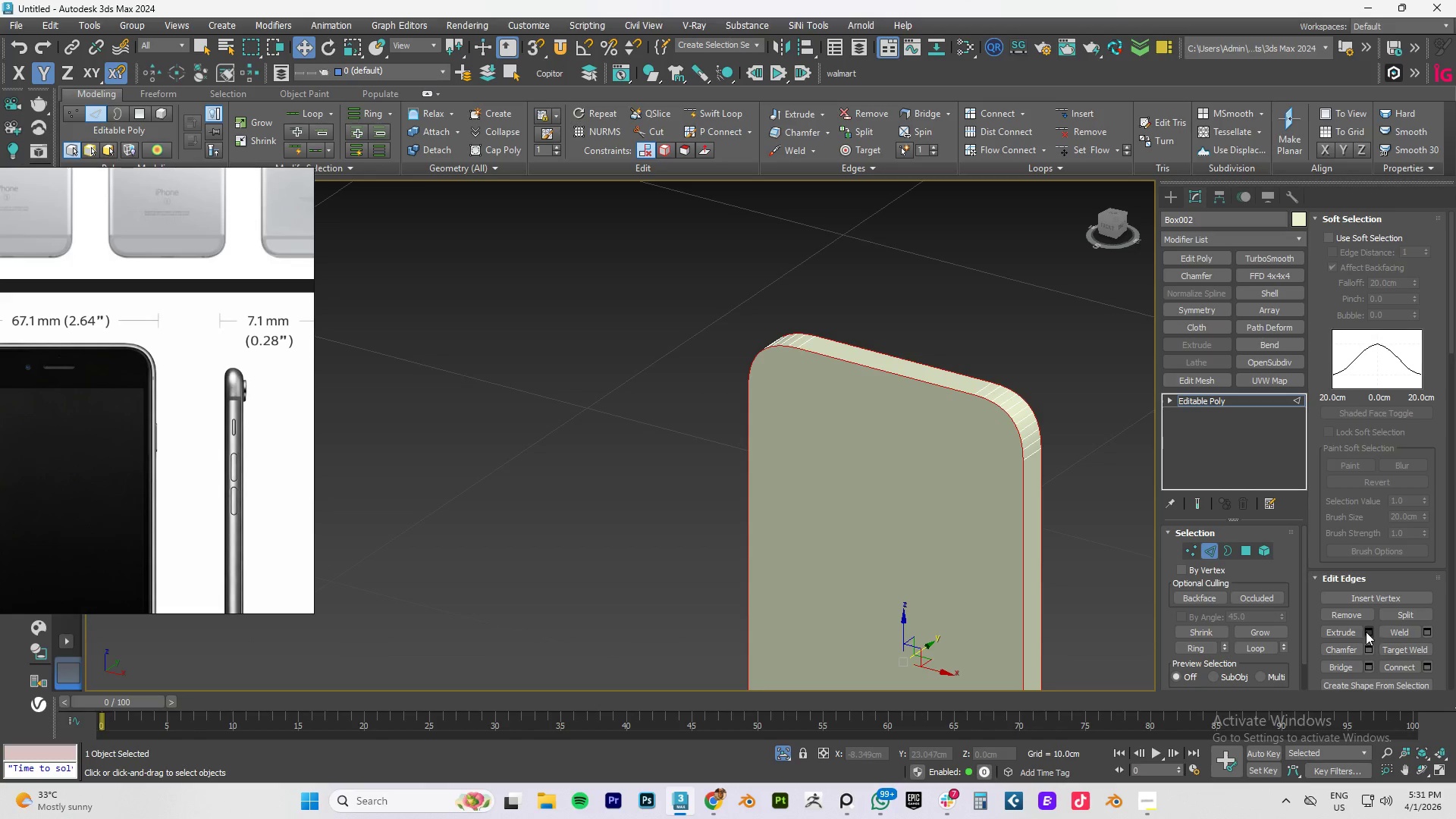 
scroll: coordinate [970, 444], scroll_direction: down, amount: 3.0
 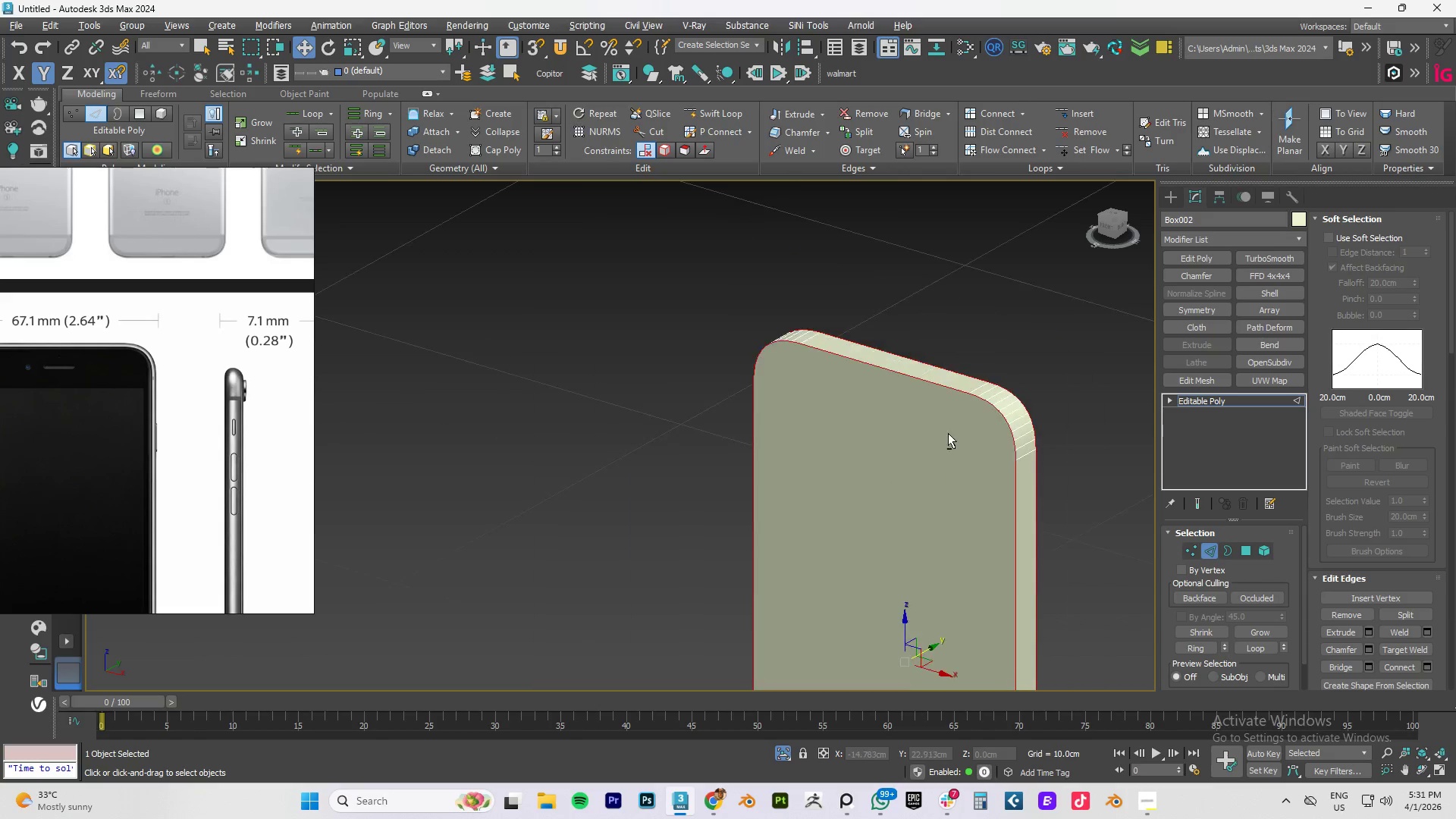 
left_click([1366, 648])
 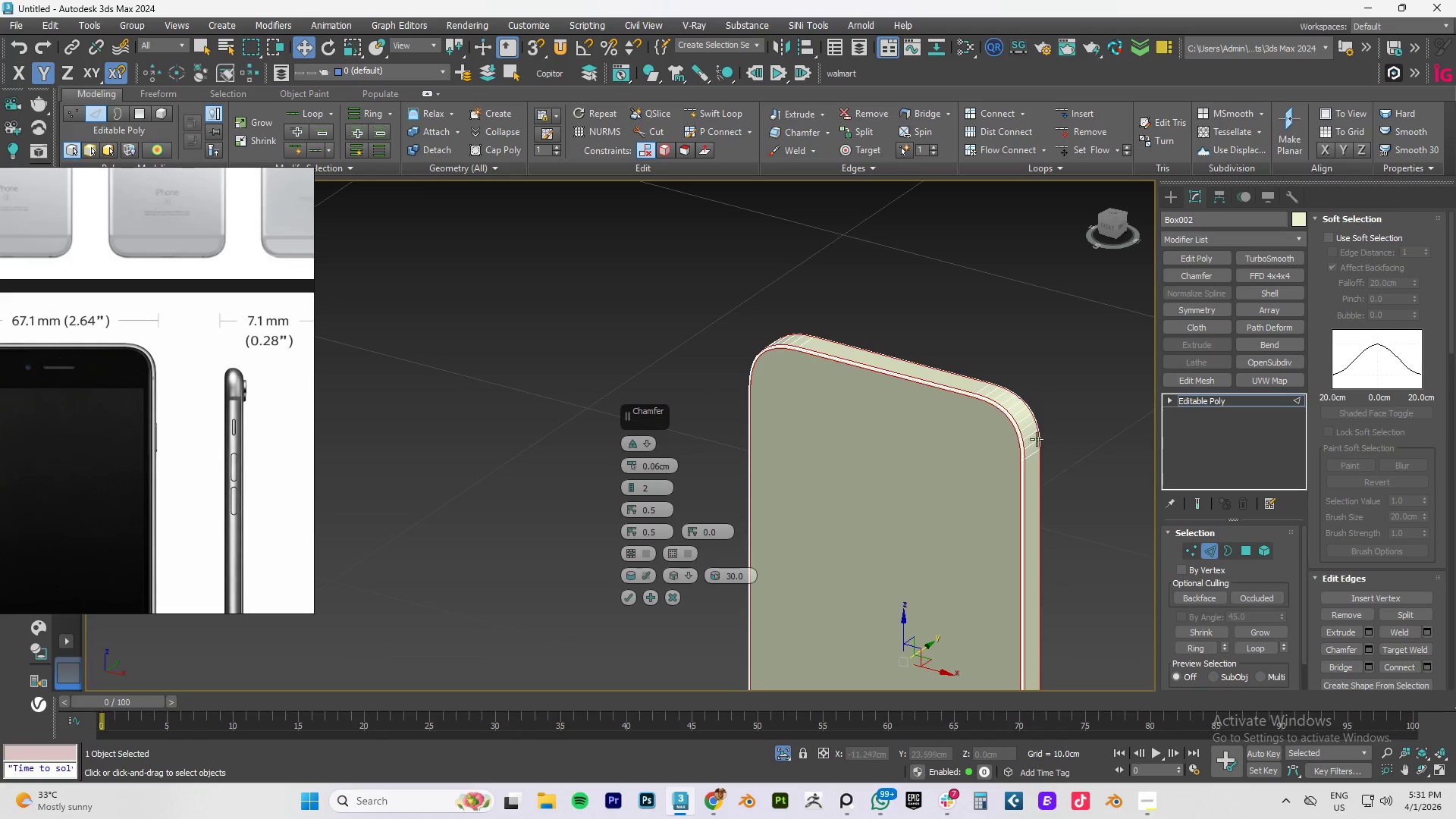 
scroll: coordinate [1034, 439], scroll_direction: up, amount: 2.0
 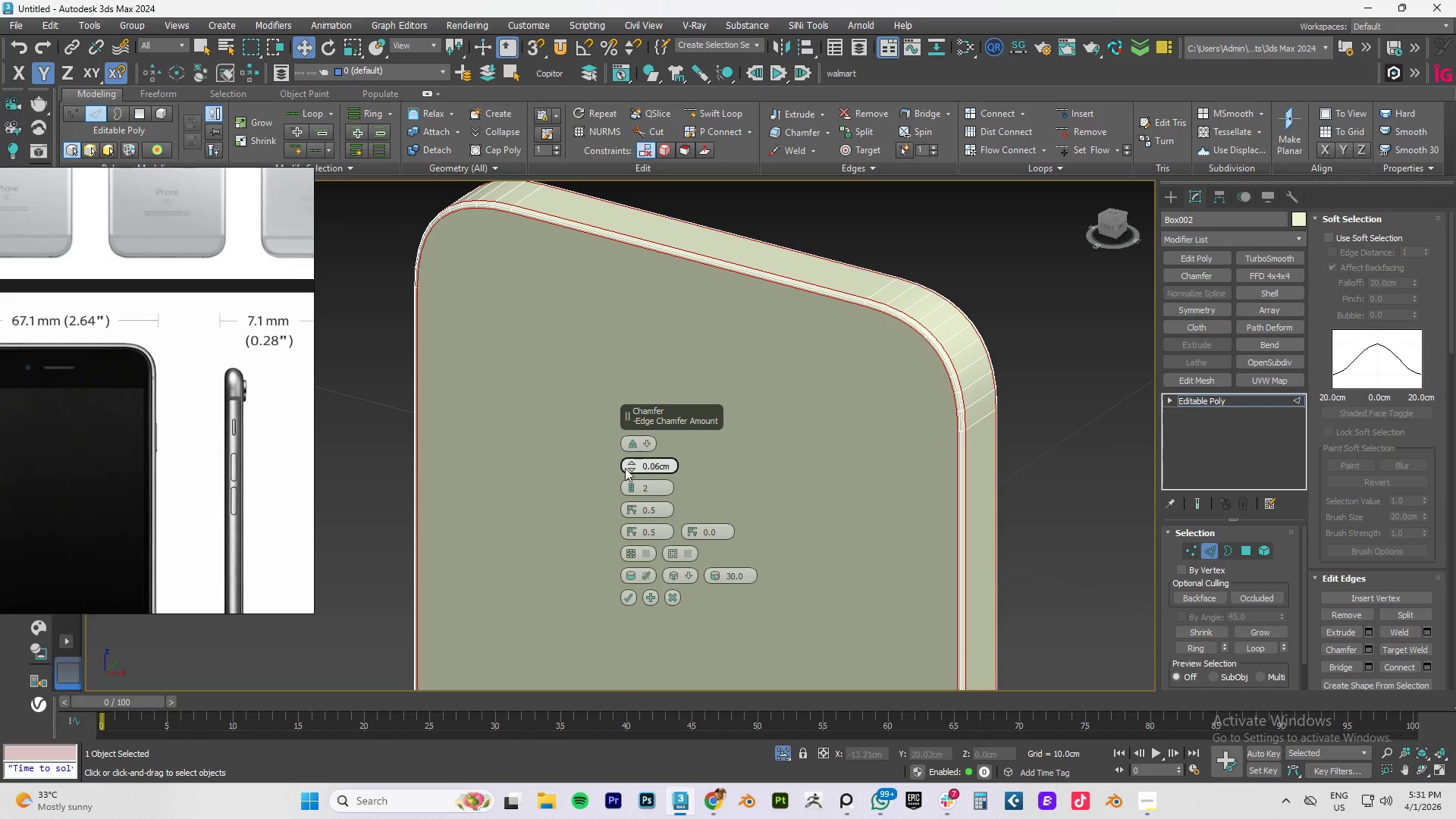 
left_click_drag(start_coordinate=[632, 465], to_coordinate=[626, 445])
 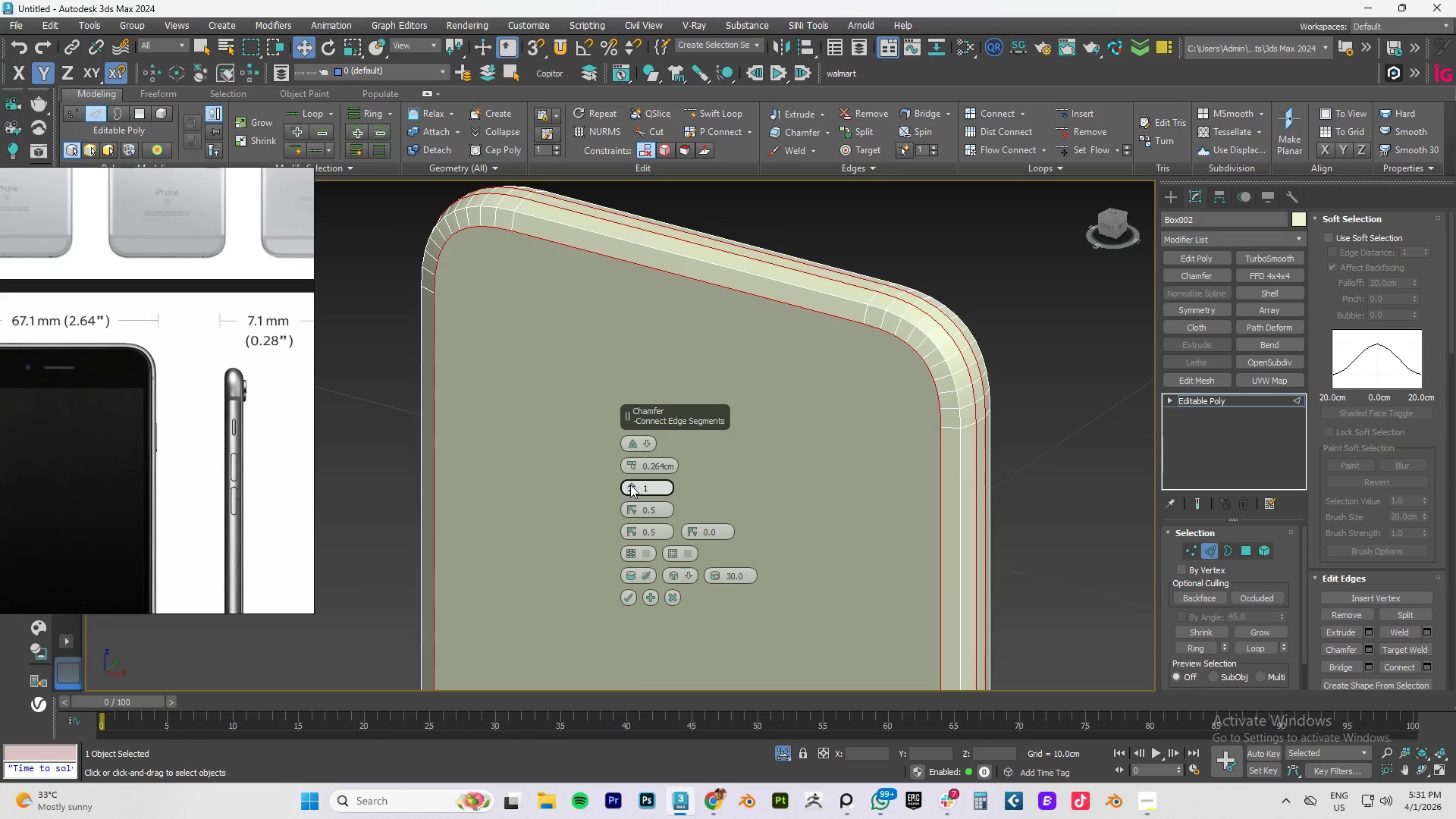 
left_click([630, 485])
 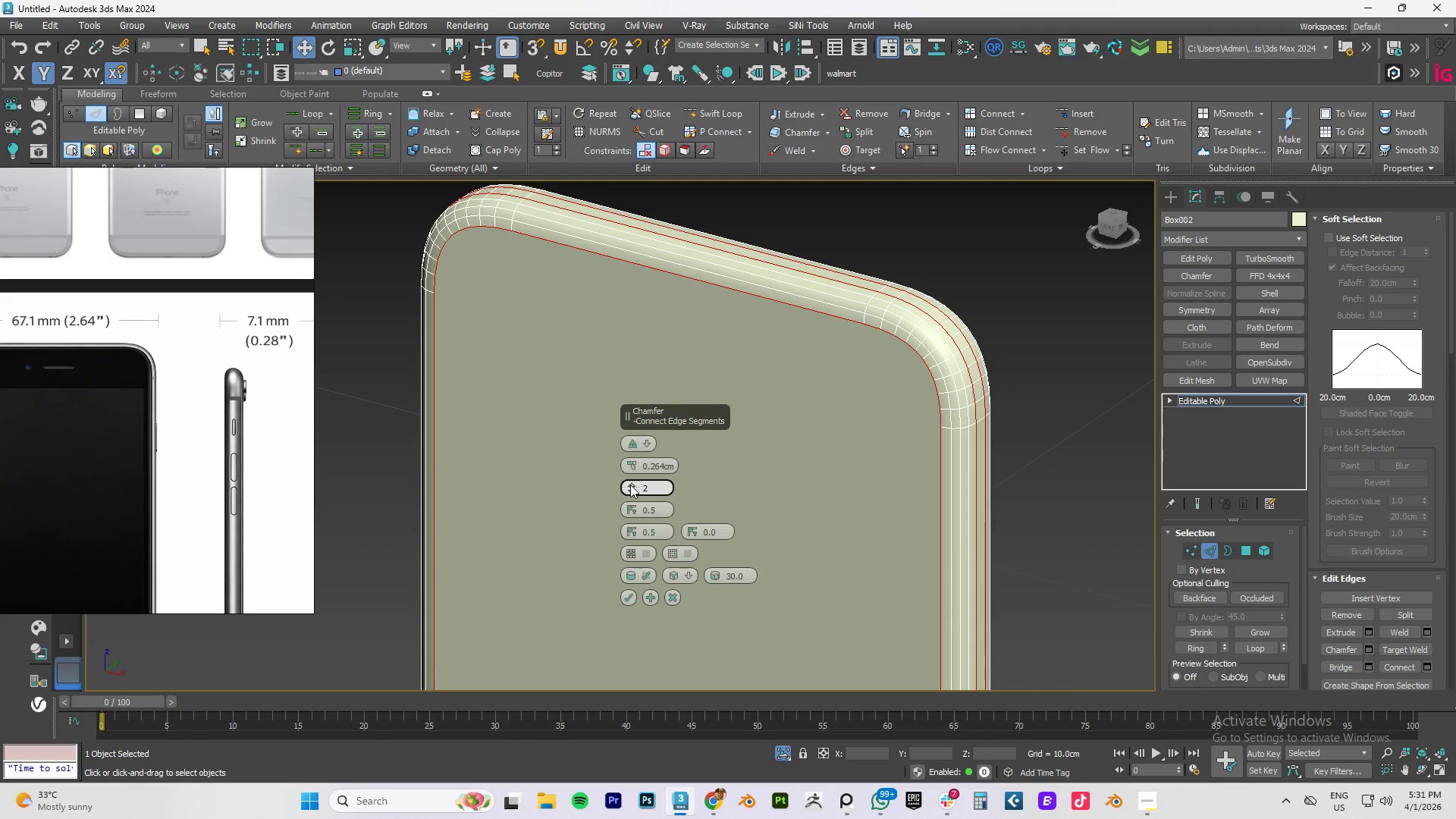 
left_click([630, 463])
 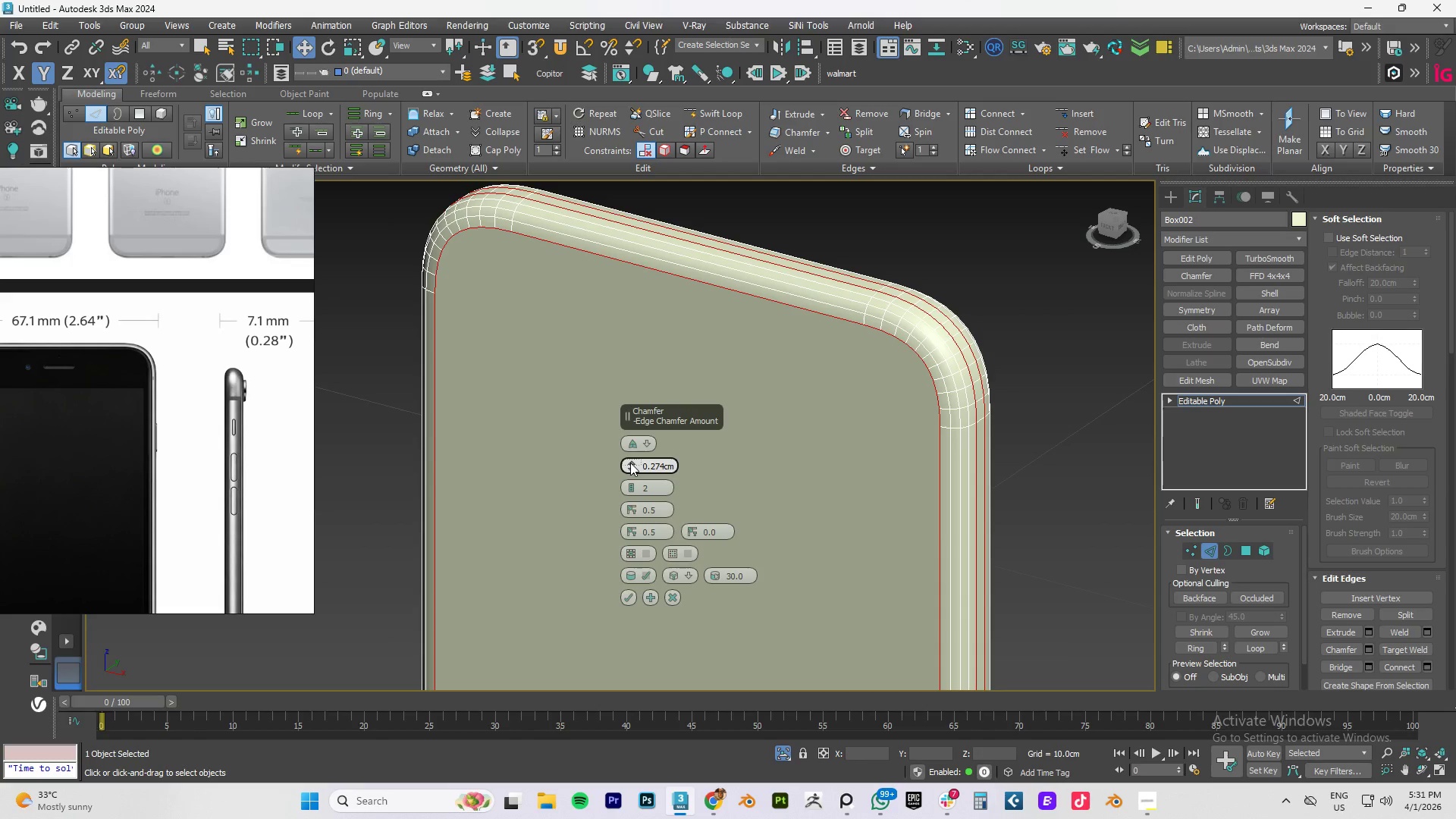 
double_click([630, 463])
 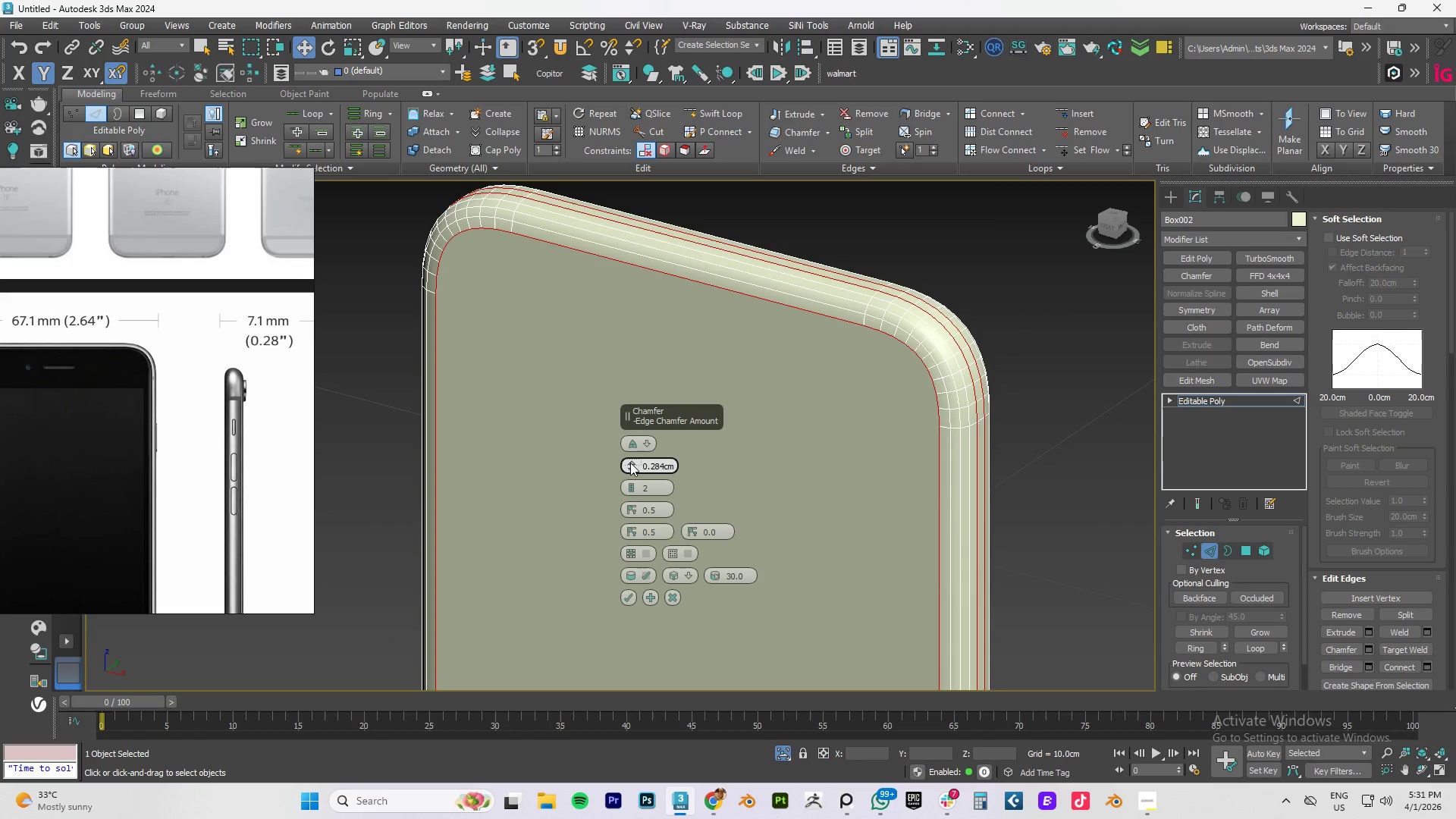 
triple_click([630, 463])
 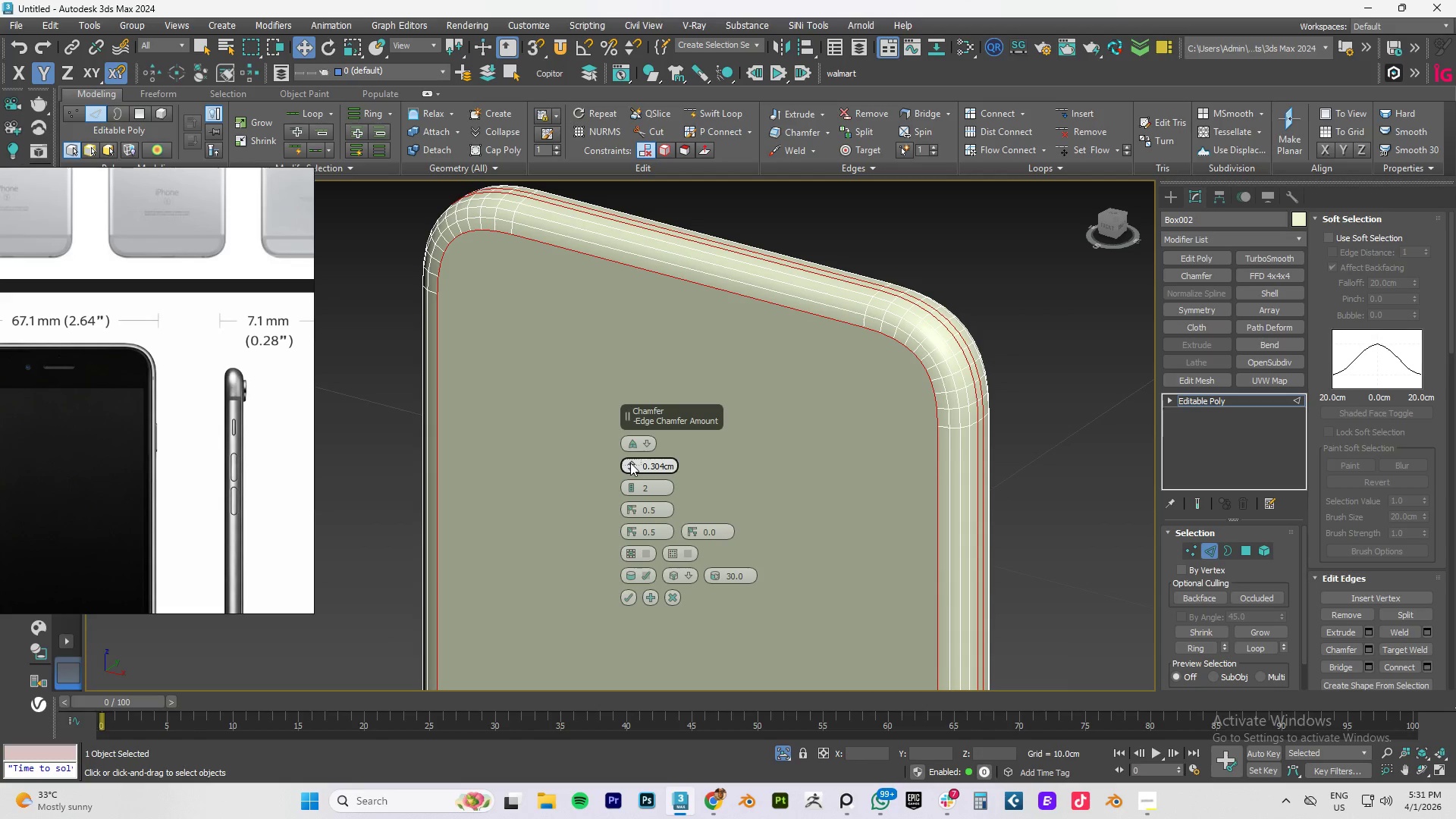 
left_click([630, 463])
 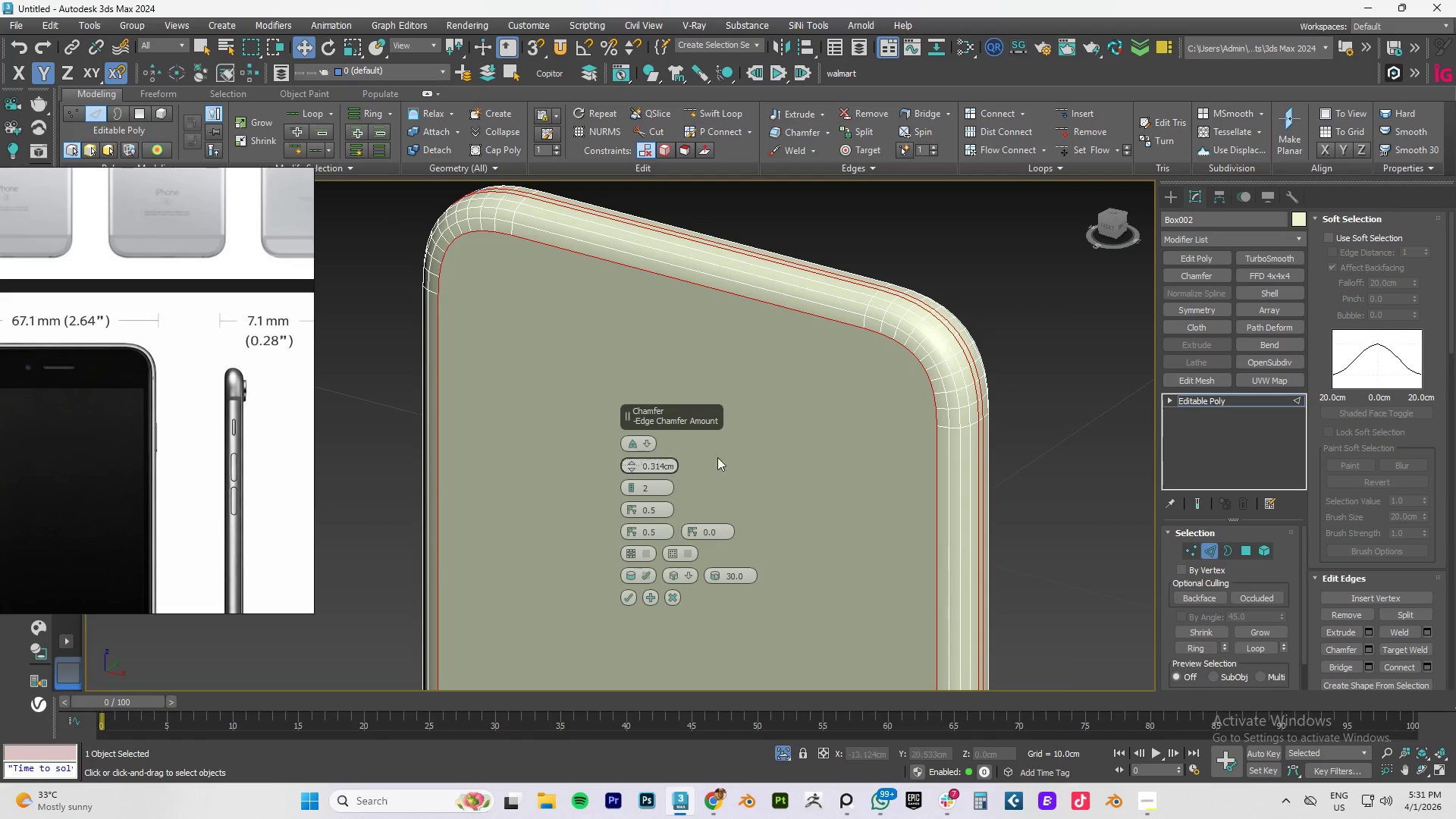 
hold_key(key=AltLeft, duration=0.81)
 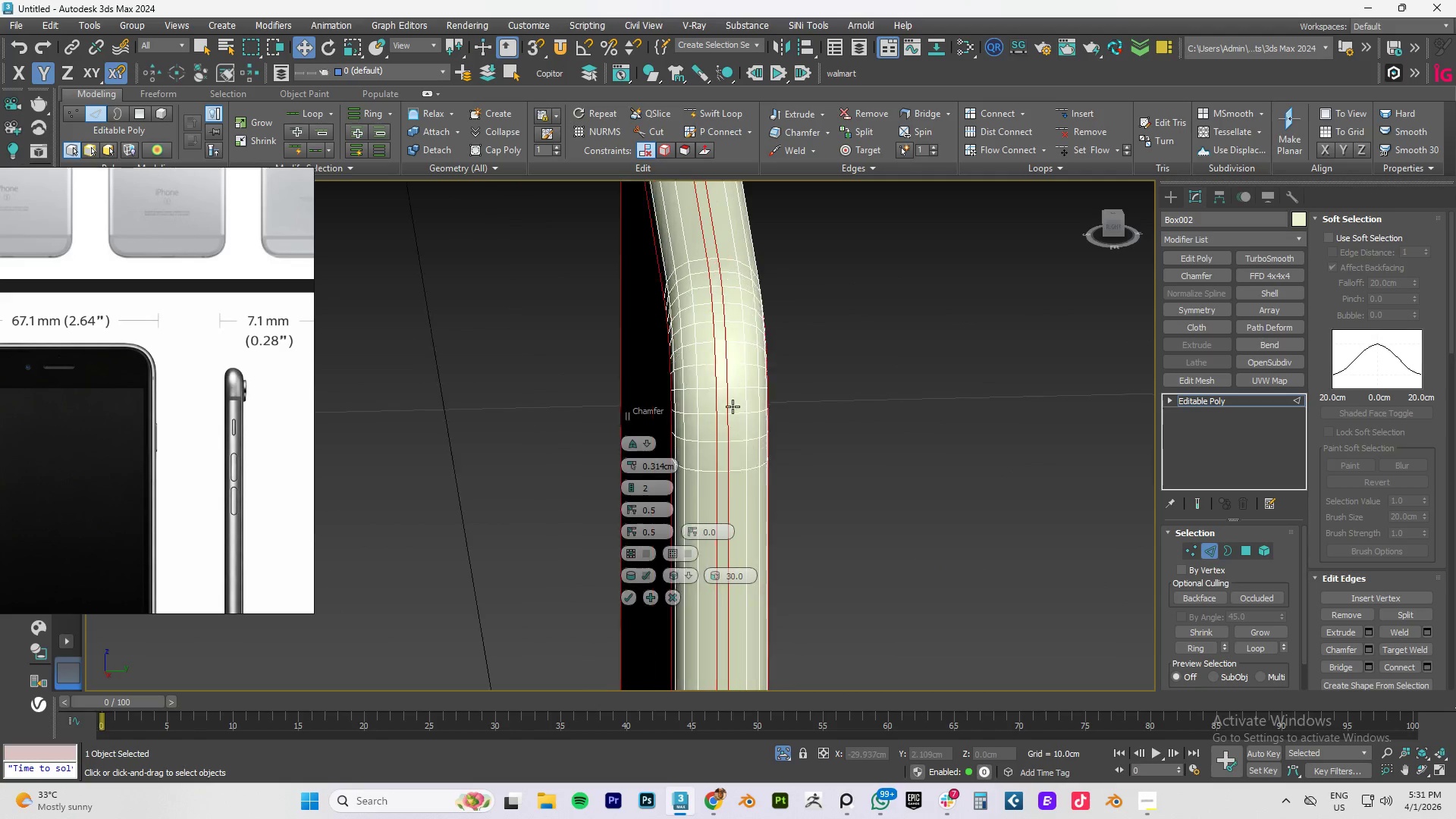 
scroll: coordinate [733, 406], scroll_direction: up, amount: 2.0
 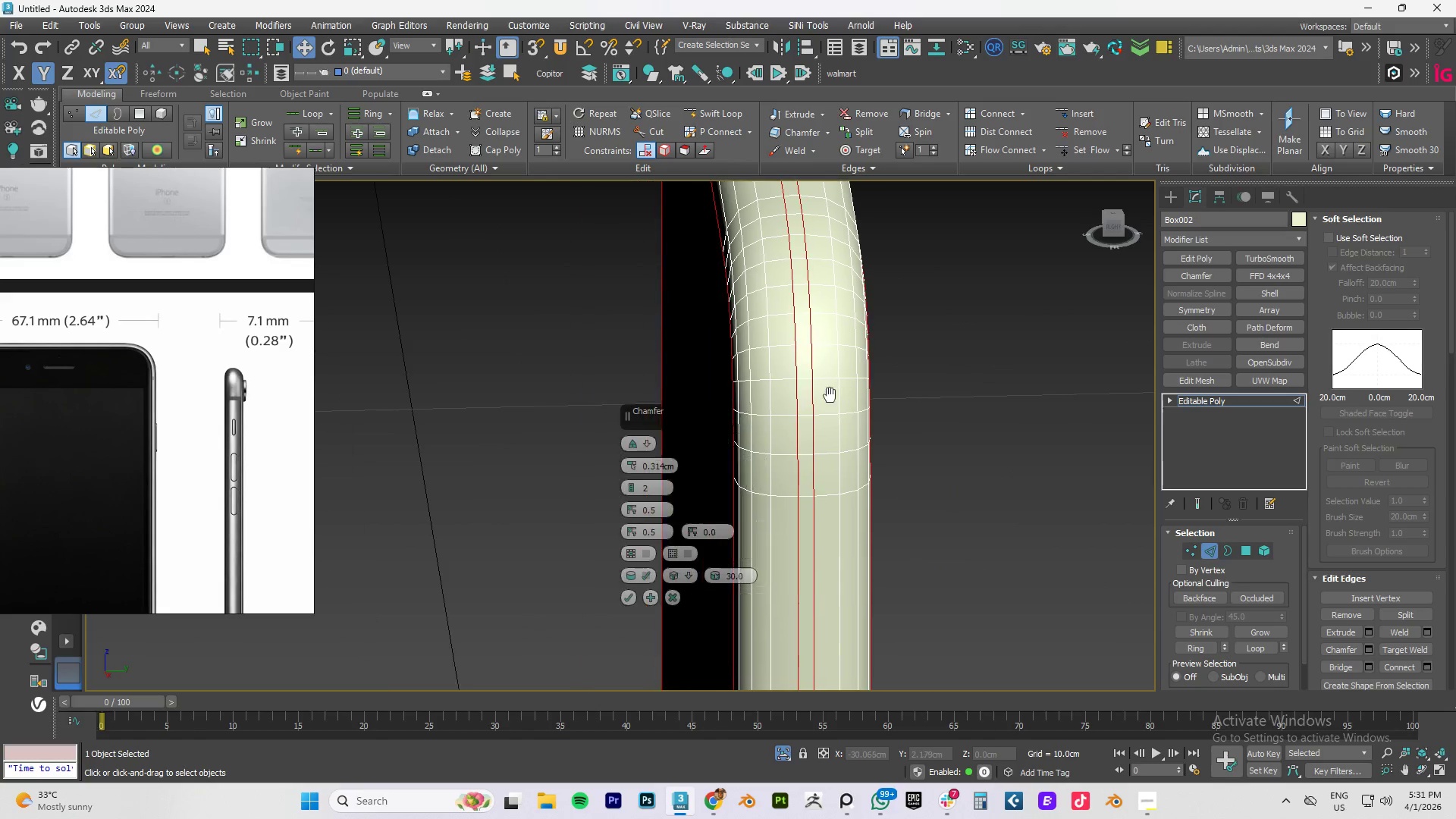 
hold_key(key=AltLeft, duration=0.7)
 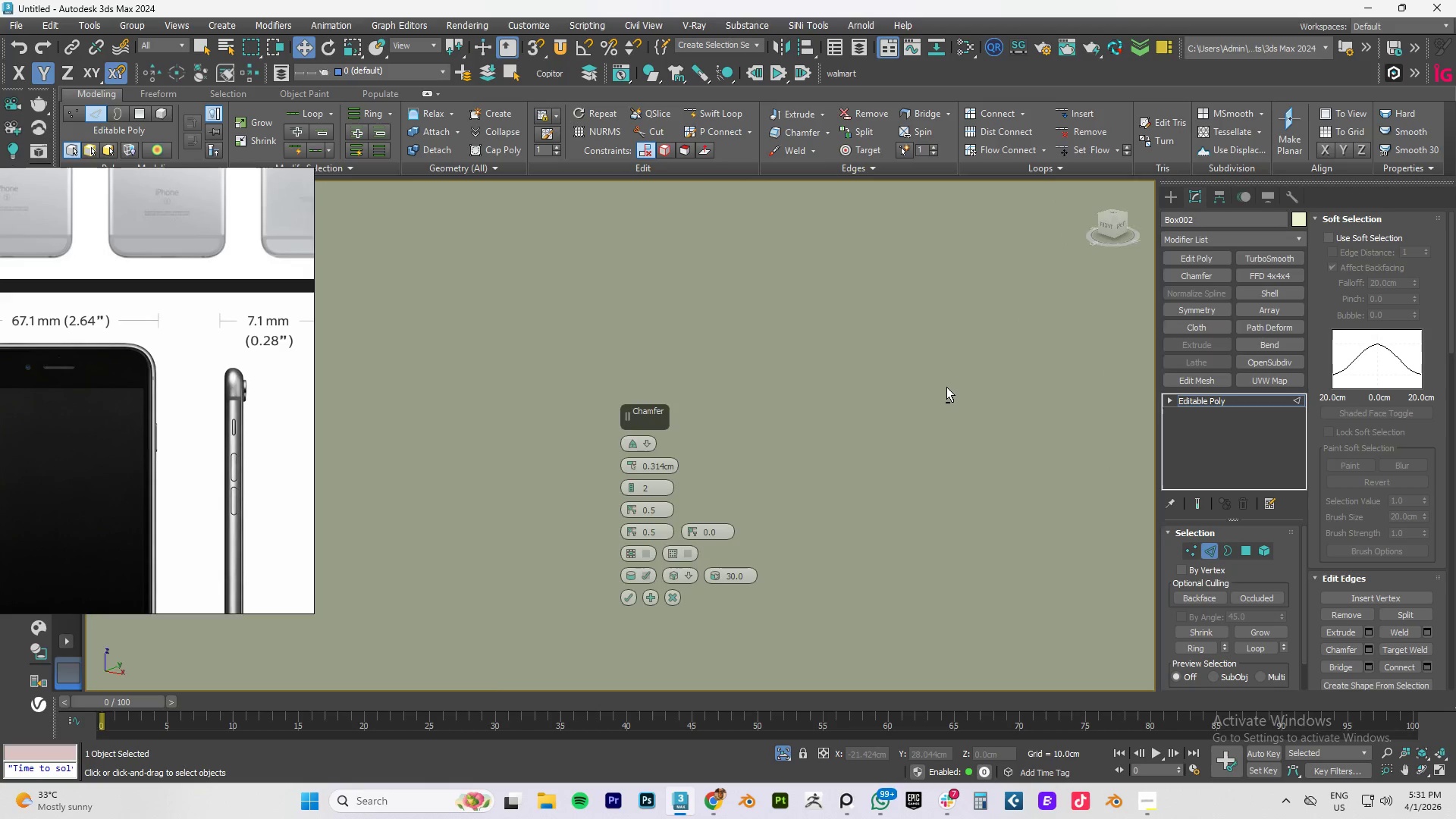 
scroll: coordinate [839, 395], scroll_direction: up, amount: 1.0
 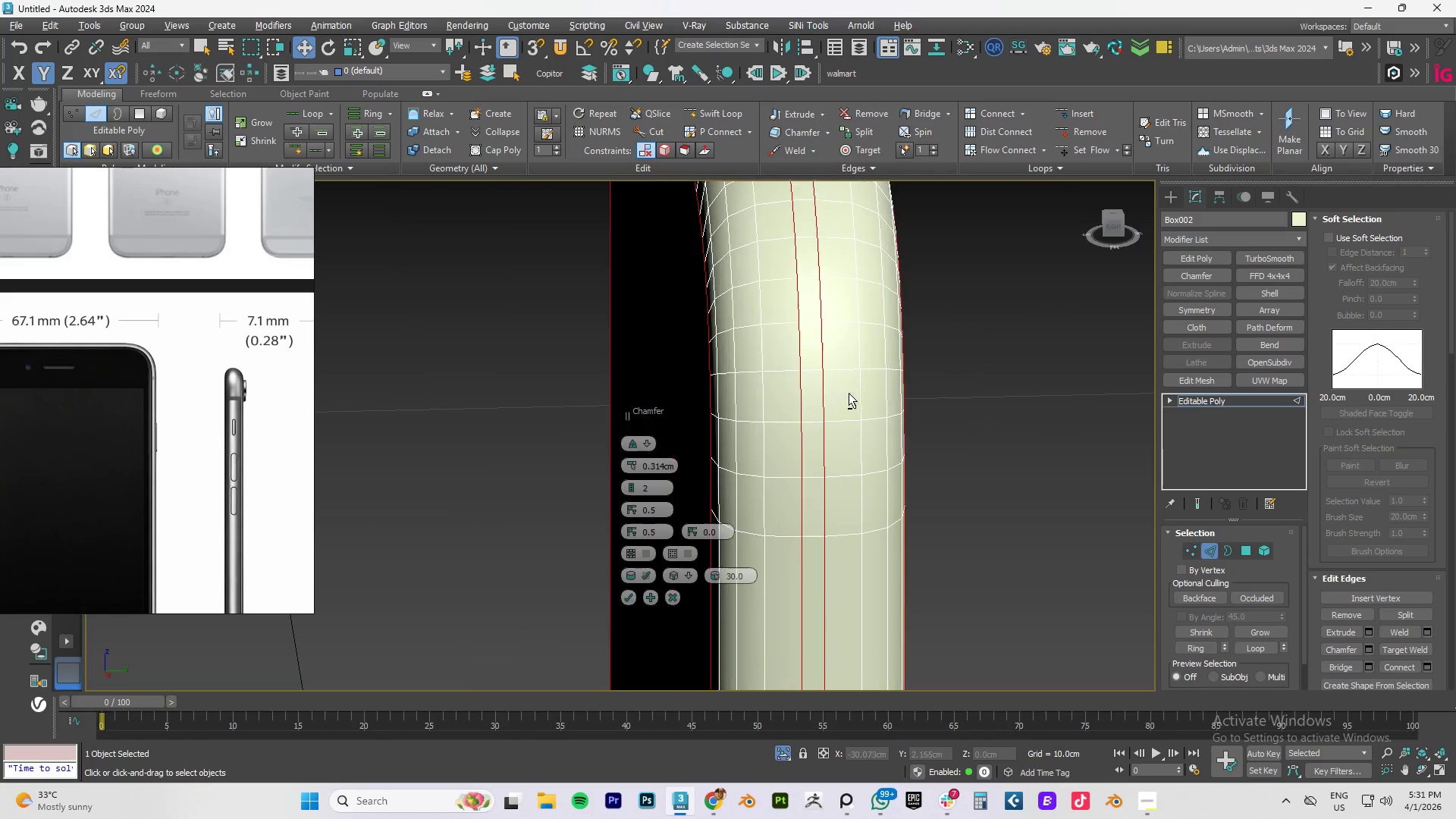 
scroll: coordinate [946, 387], scroll_direction: down, amount: 4.0
 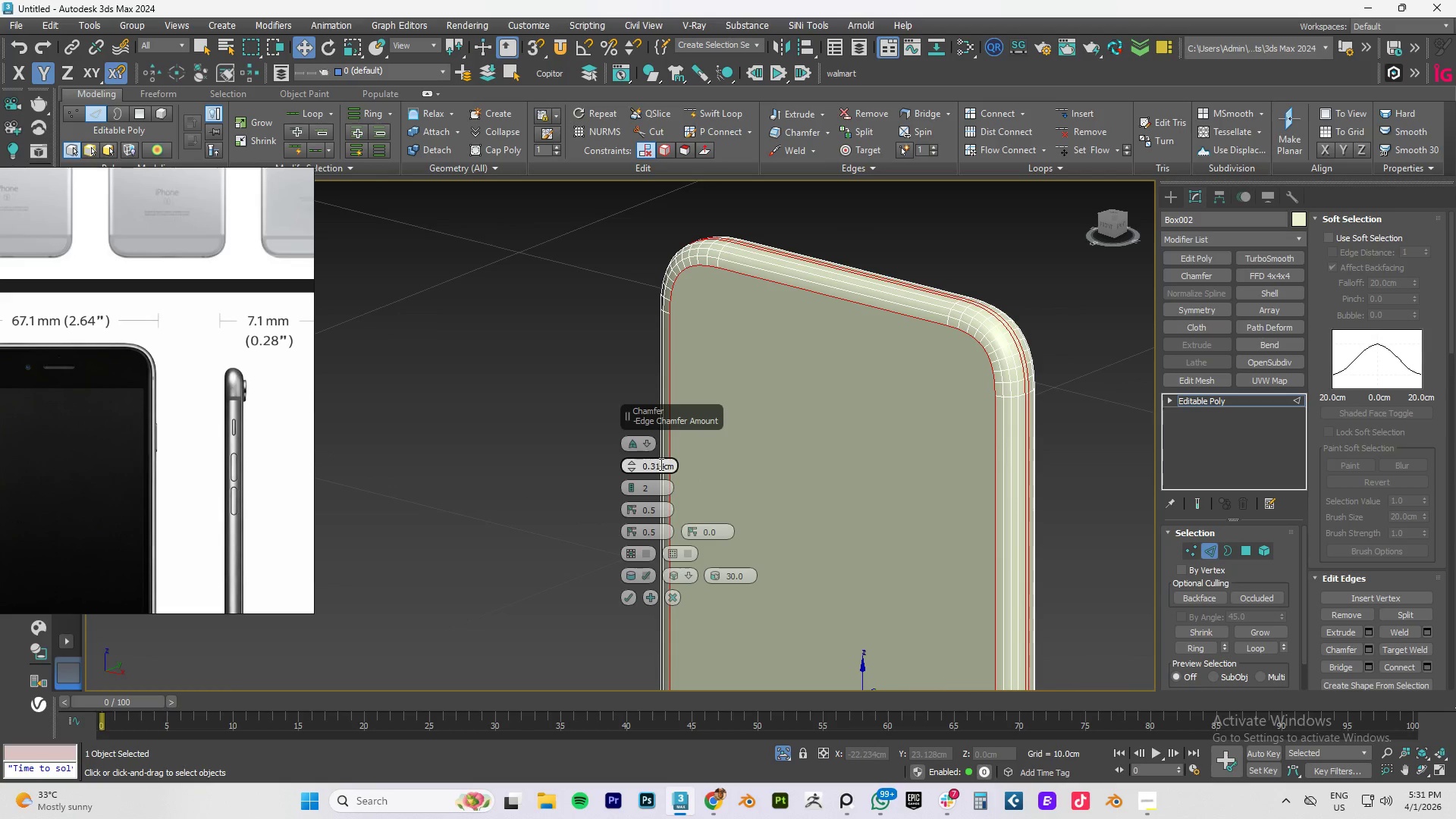 
left_click_drag(start_coordinate=[656, 469], to_coordinate=[807, 471])
 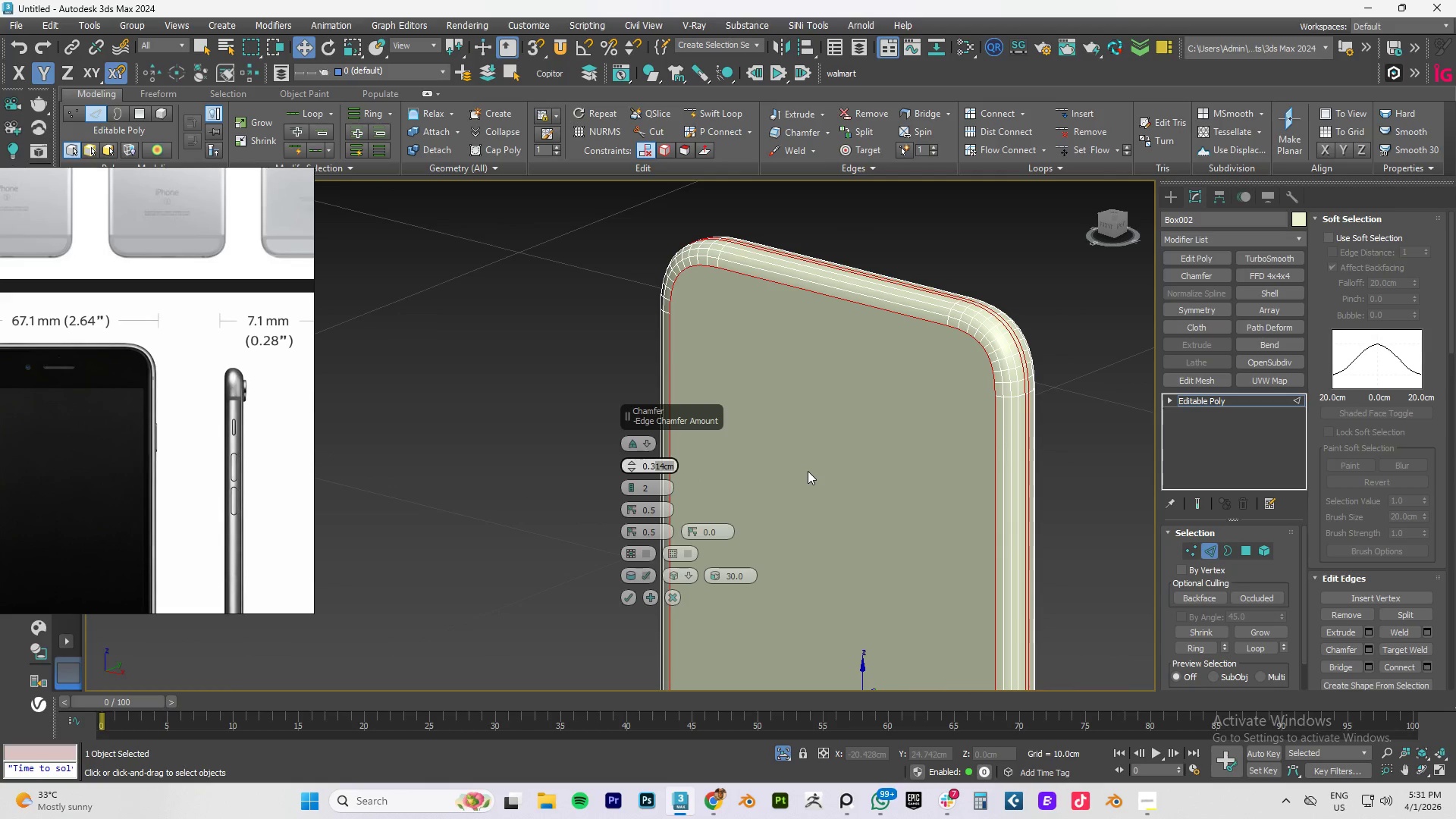 
key(Numpad5)
 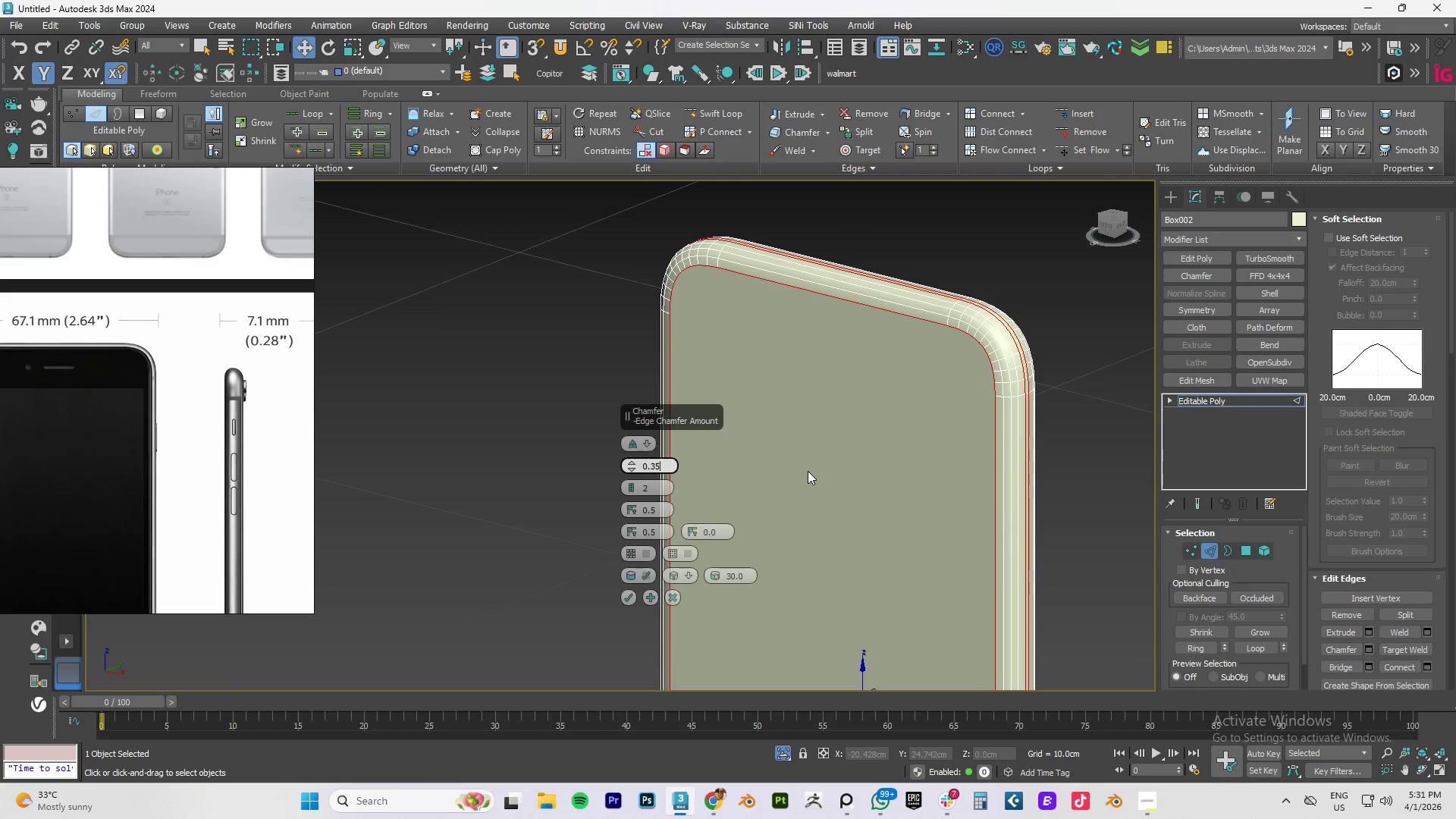 
key(NumpadEnter)
 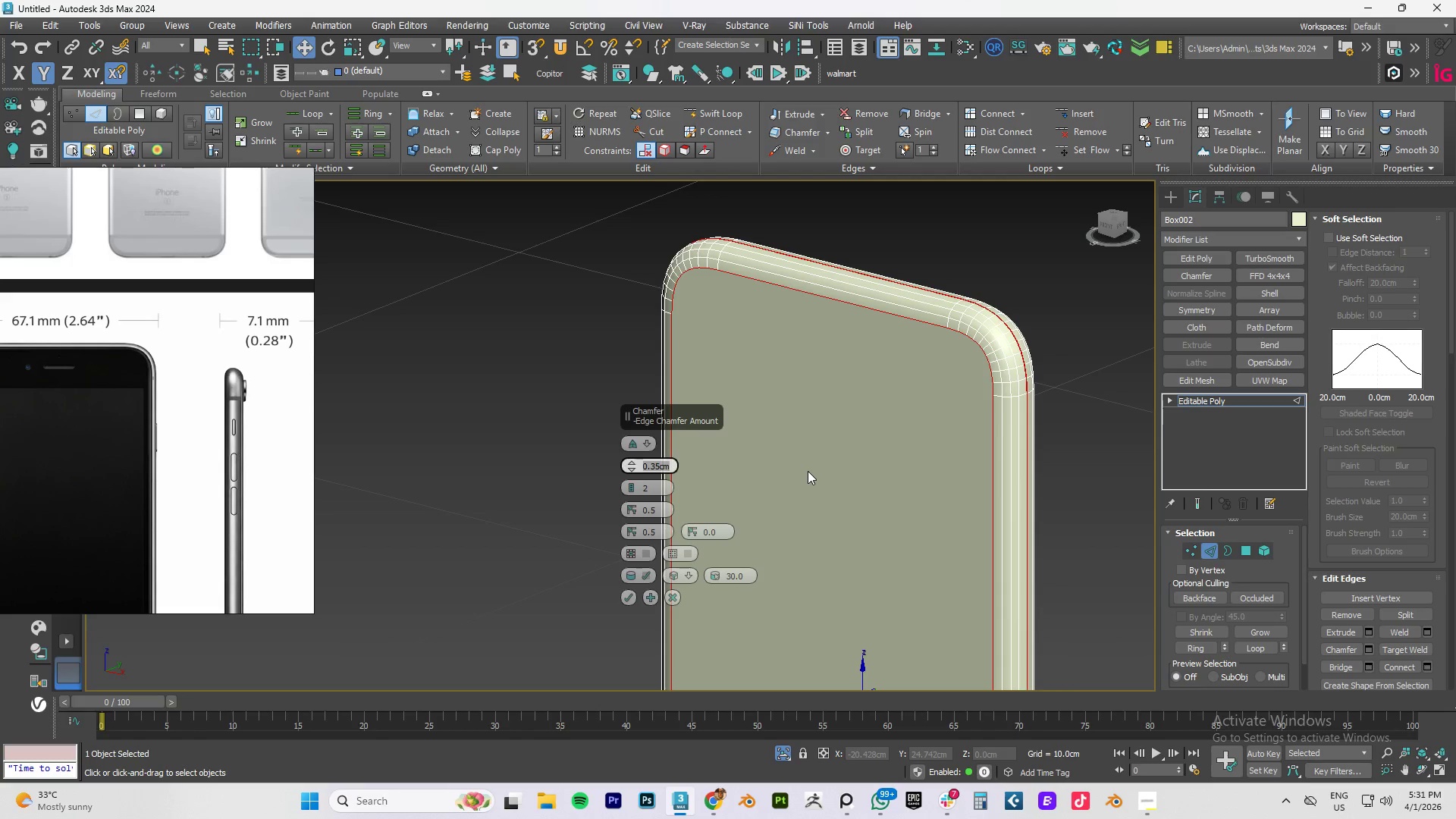 
key(NumpadDecimal)
 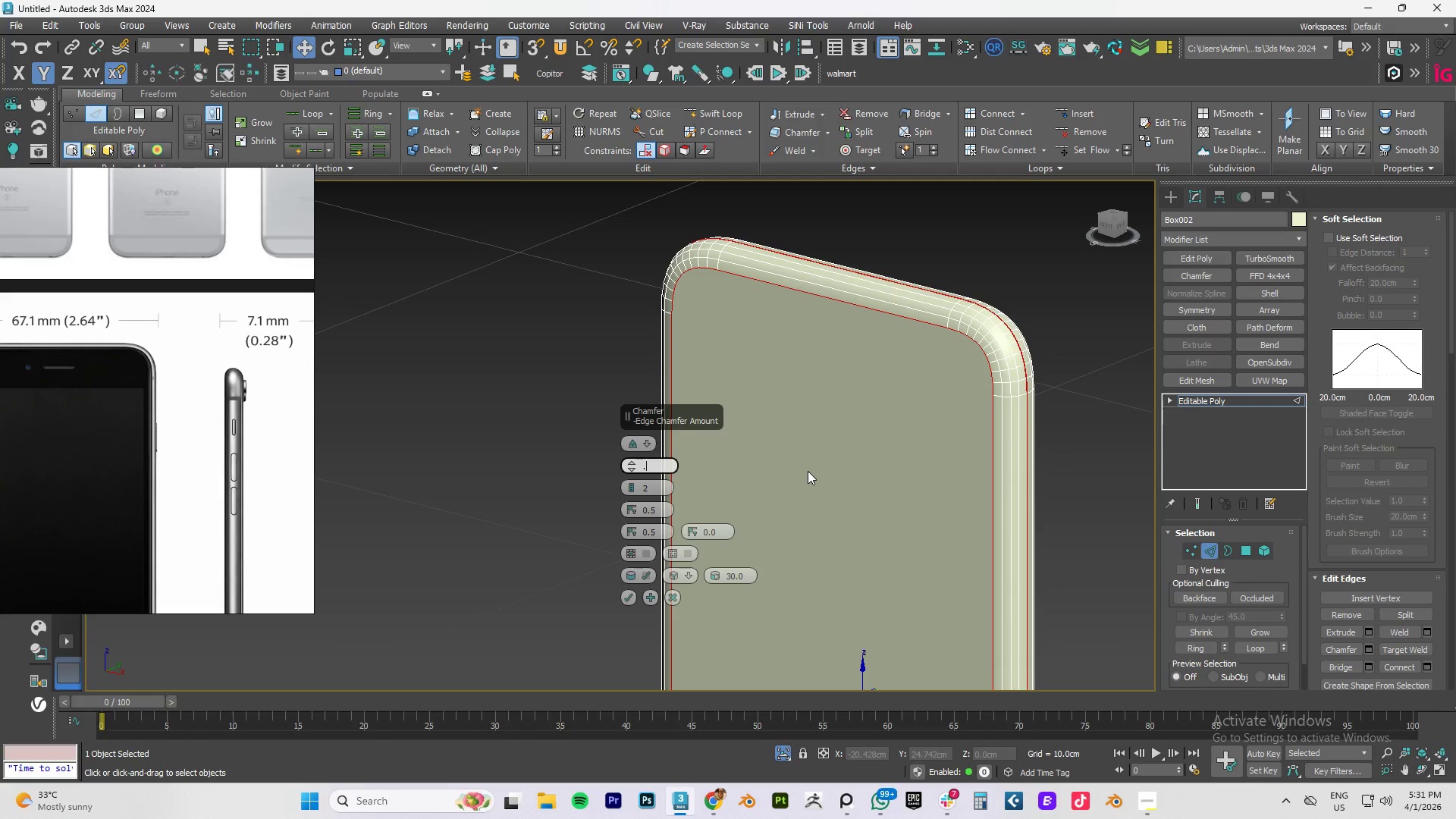 
key(Numpad3)
 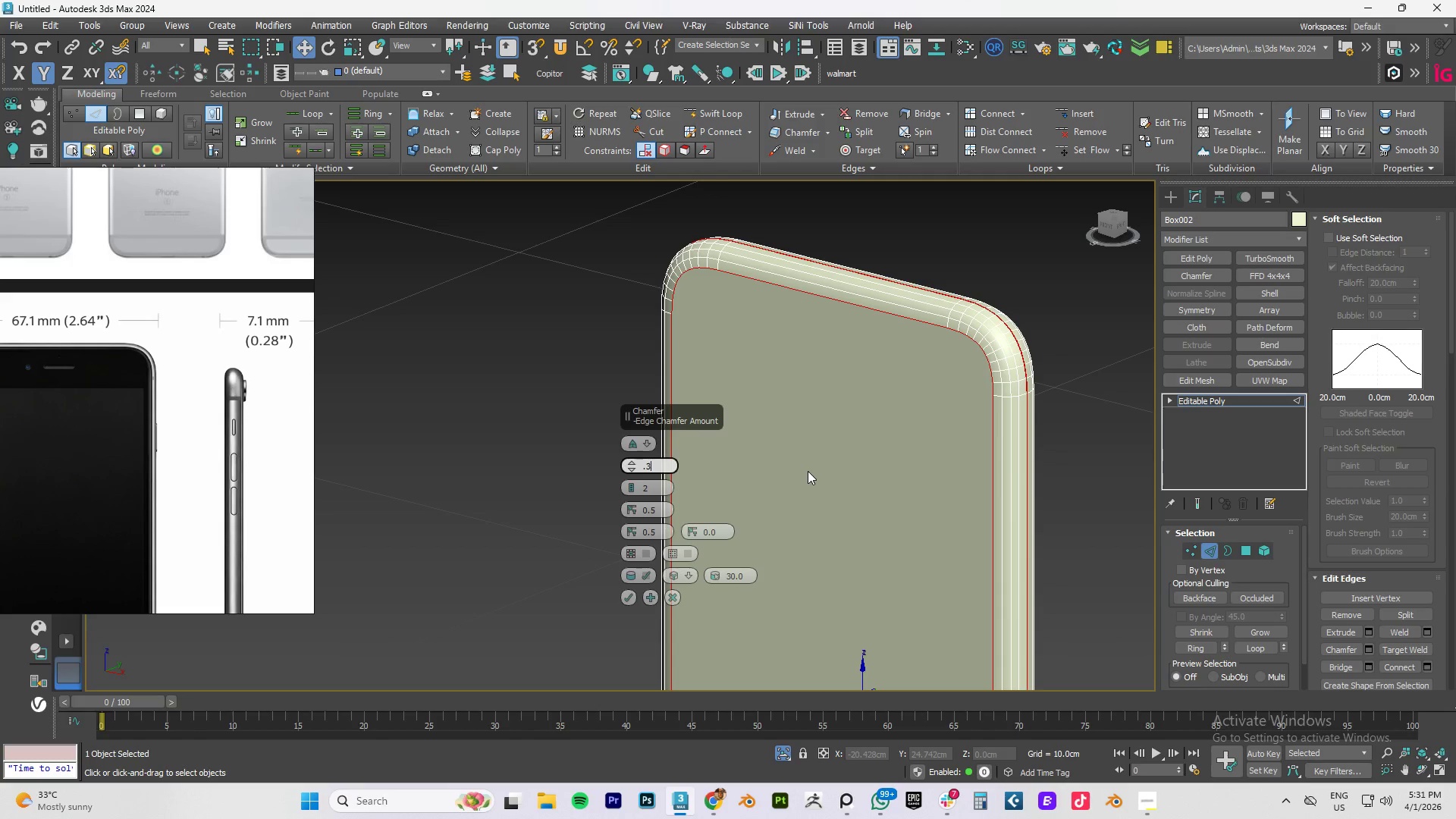 
key(Numpad4)
 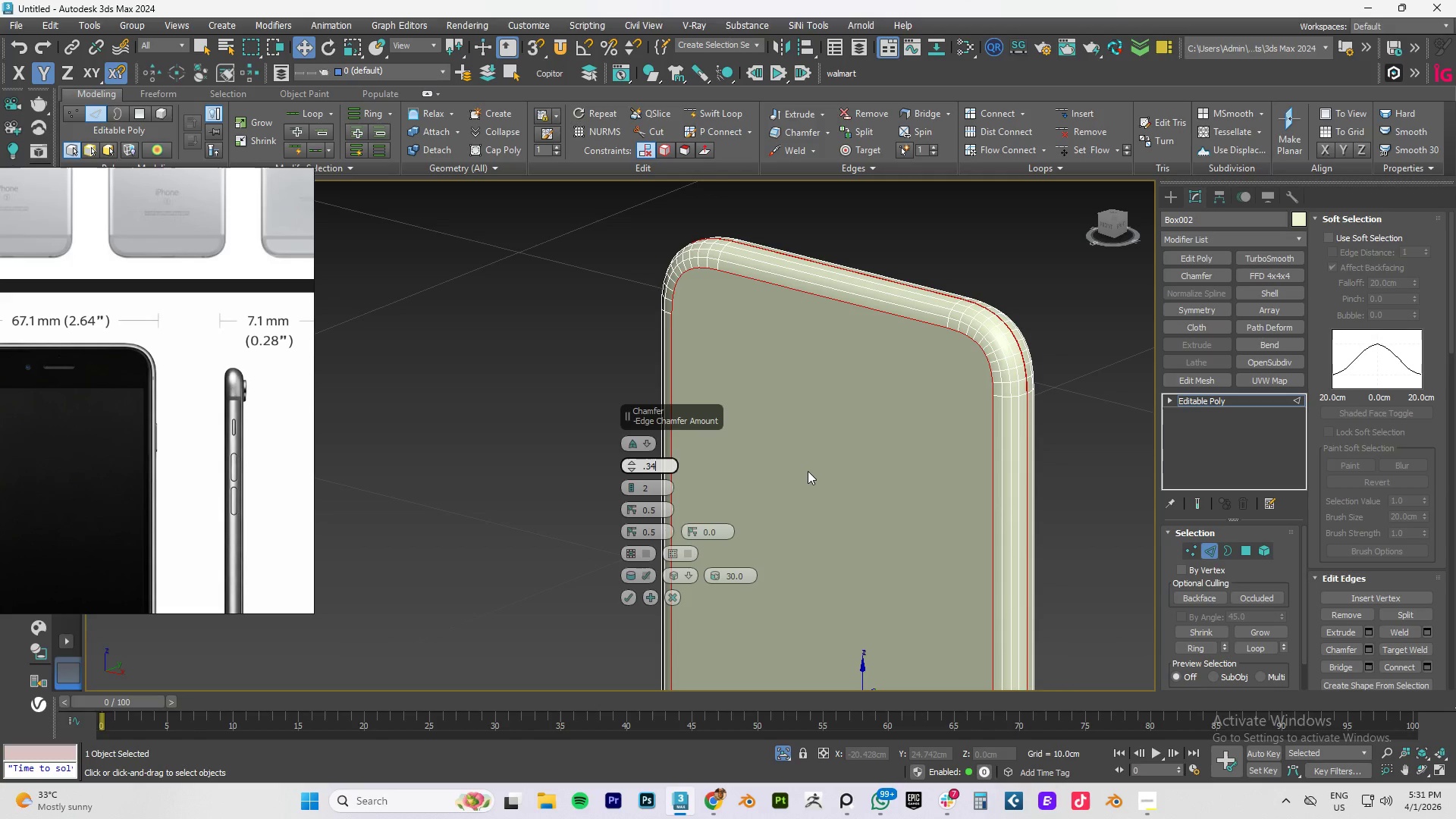 
key(NumpadEnter)
 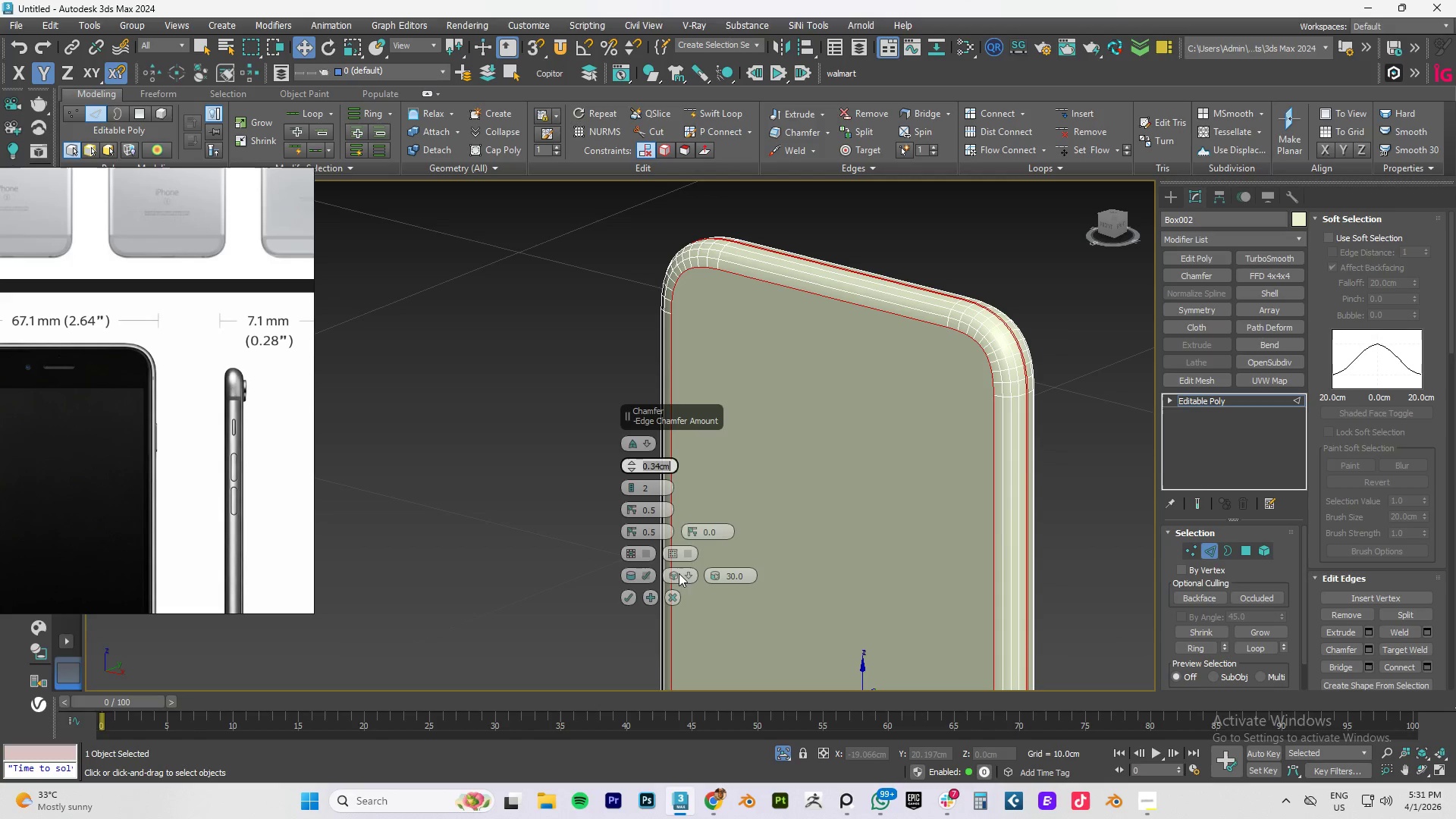 
left_click([689, 575])
 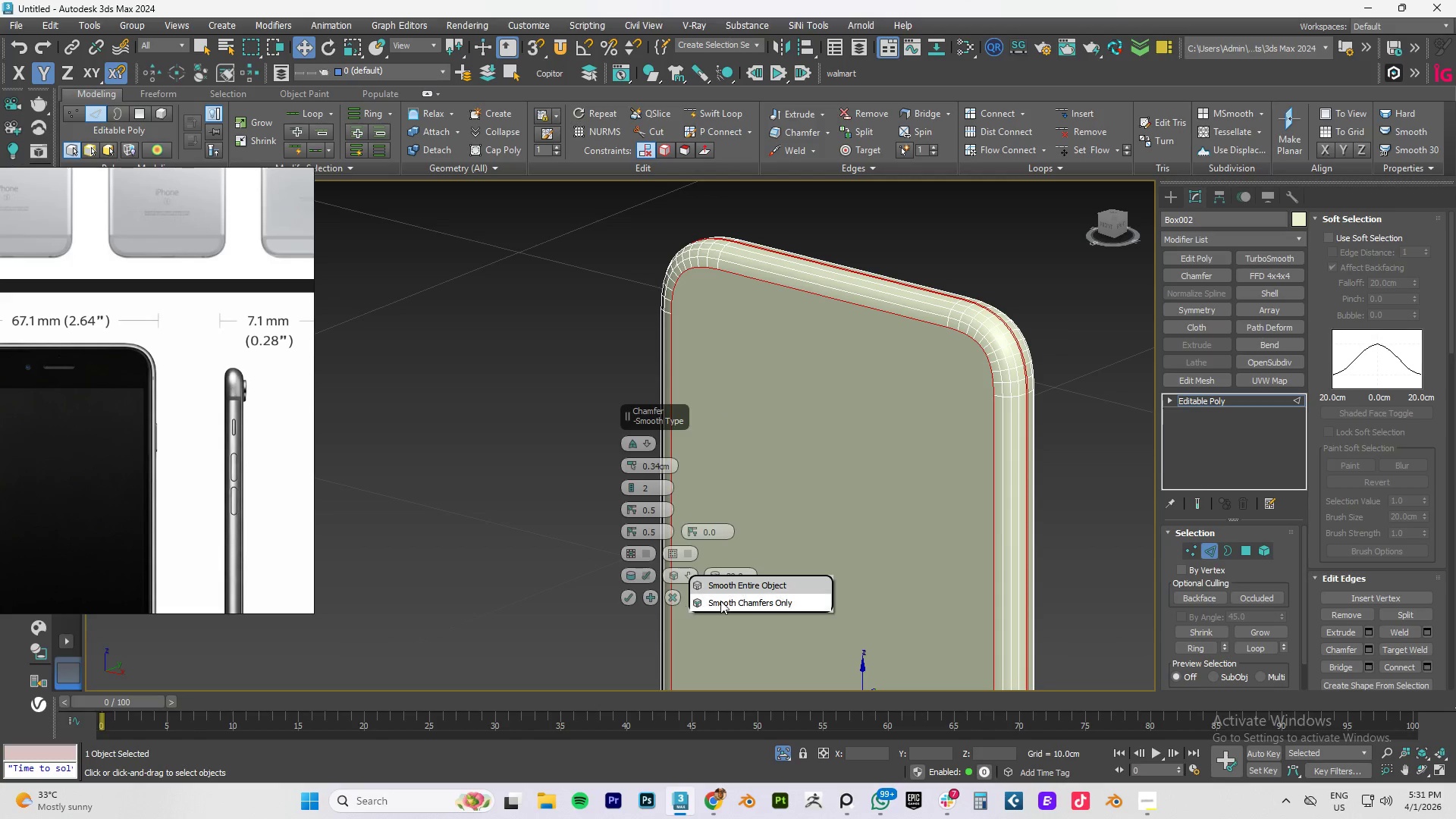 
left_click([723, 600])
 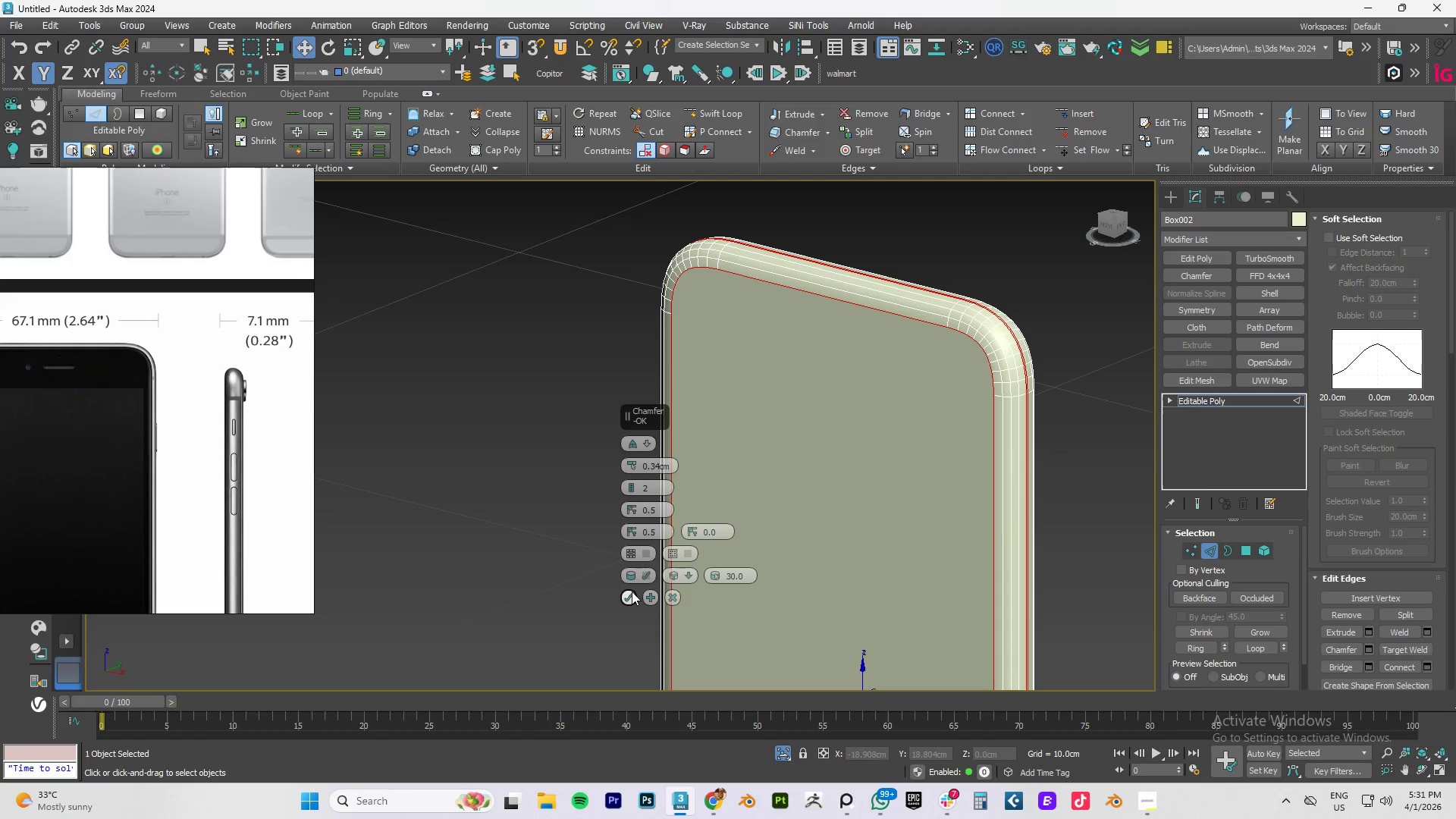 
left_click([626, 595])
 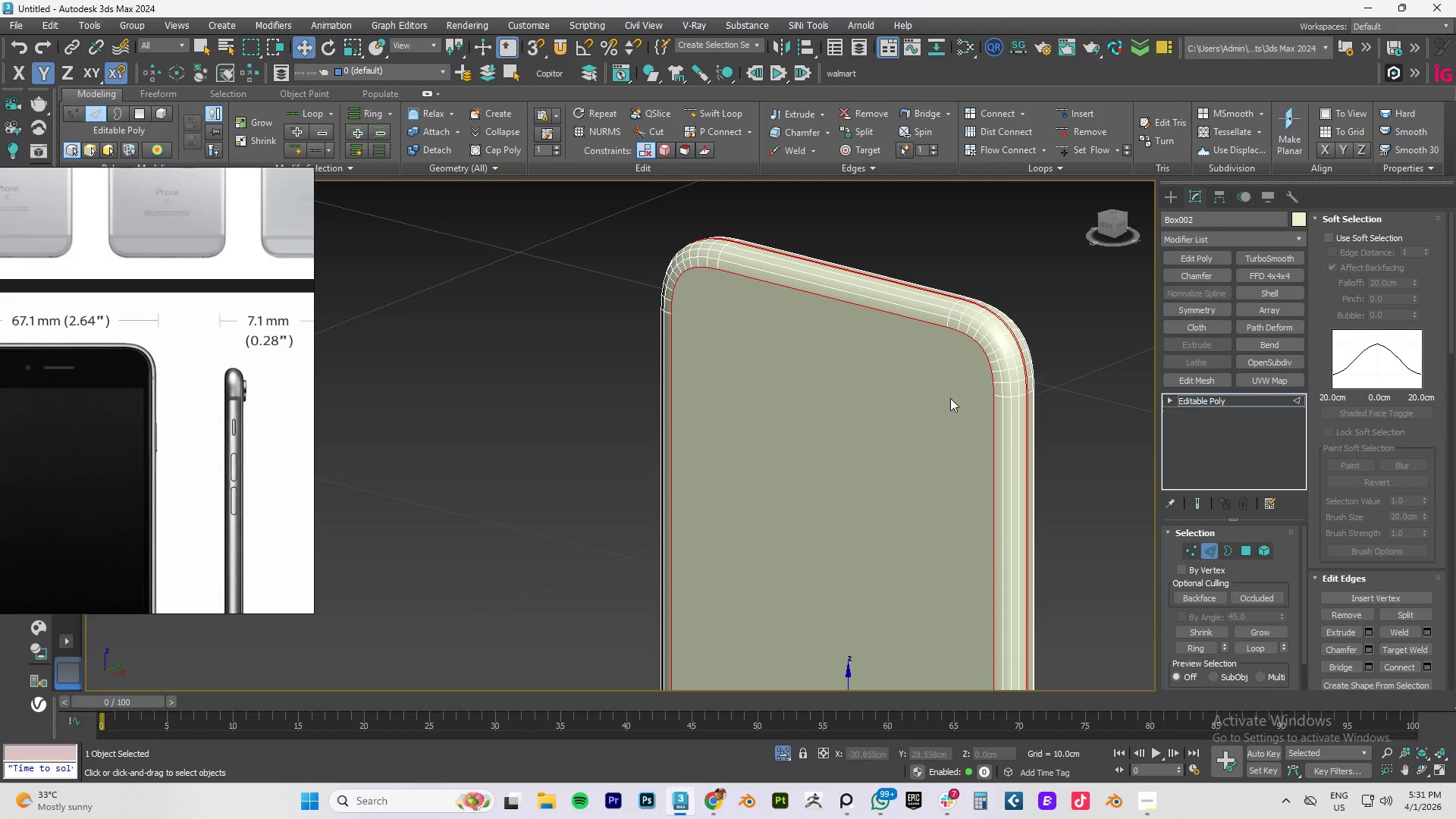 
hold_key(key=AltLeft, duration=0.73)
 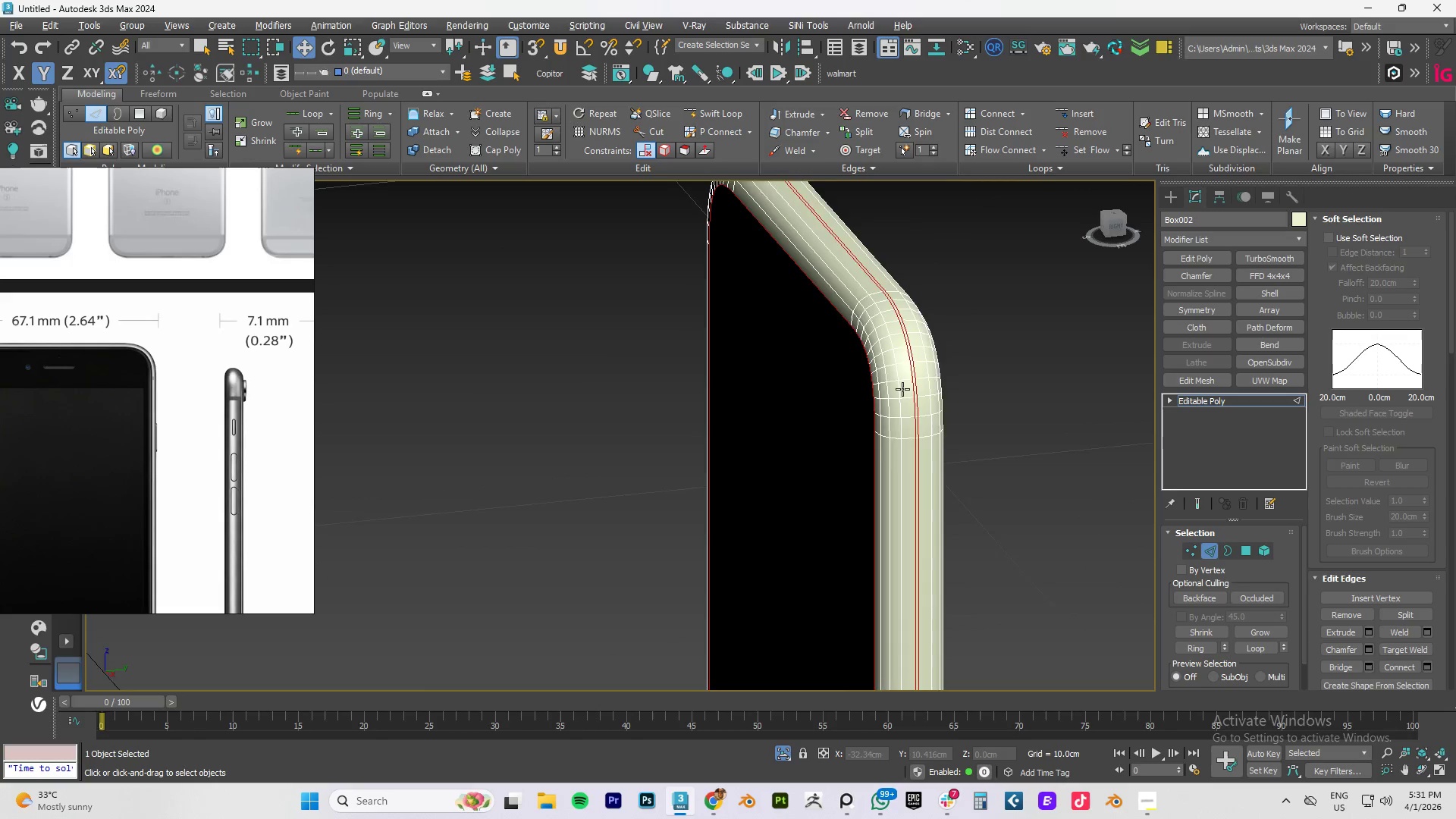 
scroll: coordinate [902, 389], scroll_direction: up, amount: 2.0
 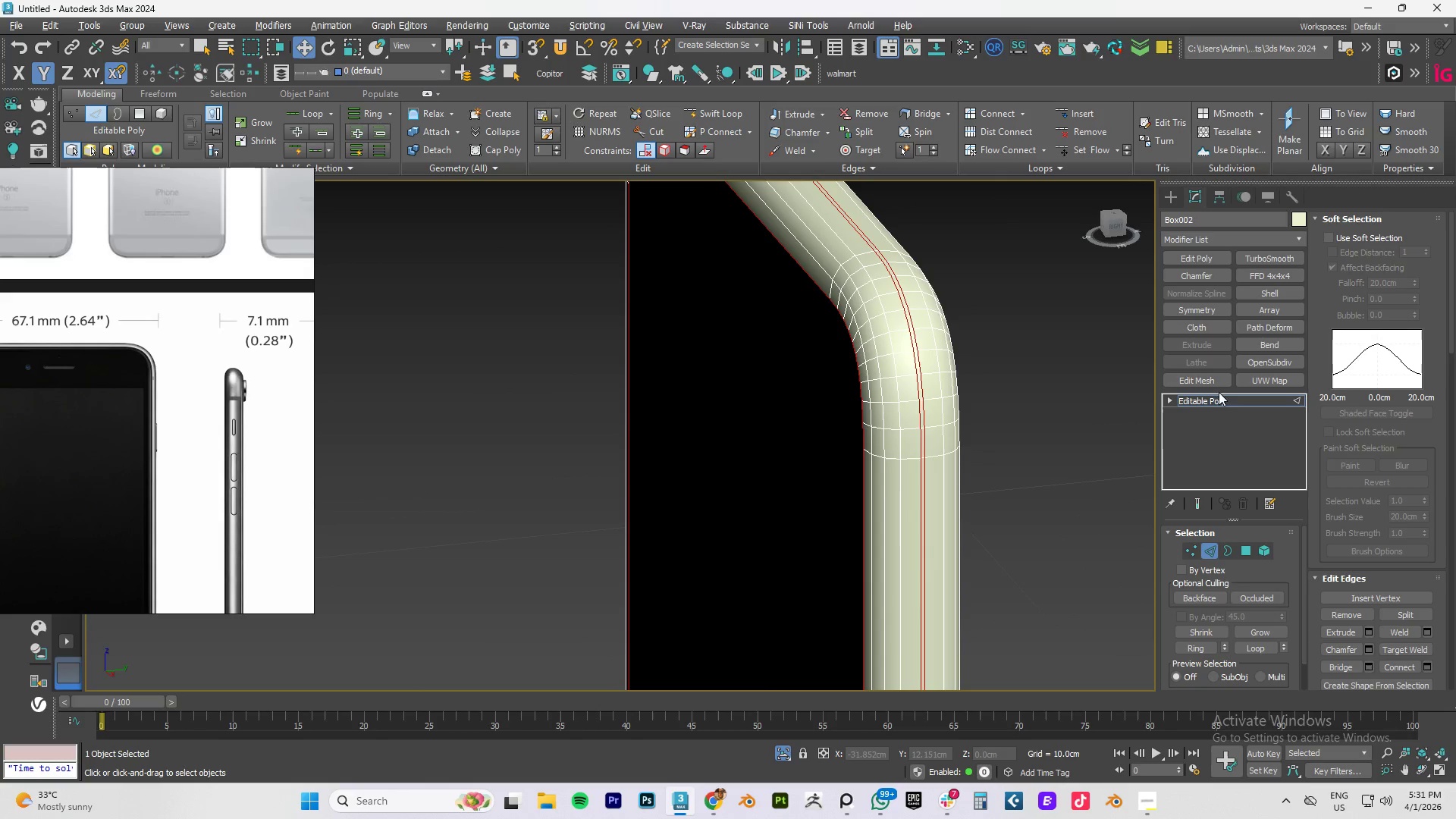 
left_click([1213, 398])
 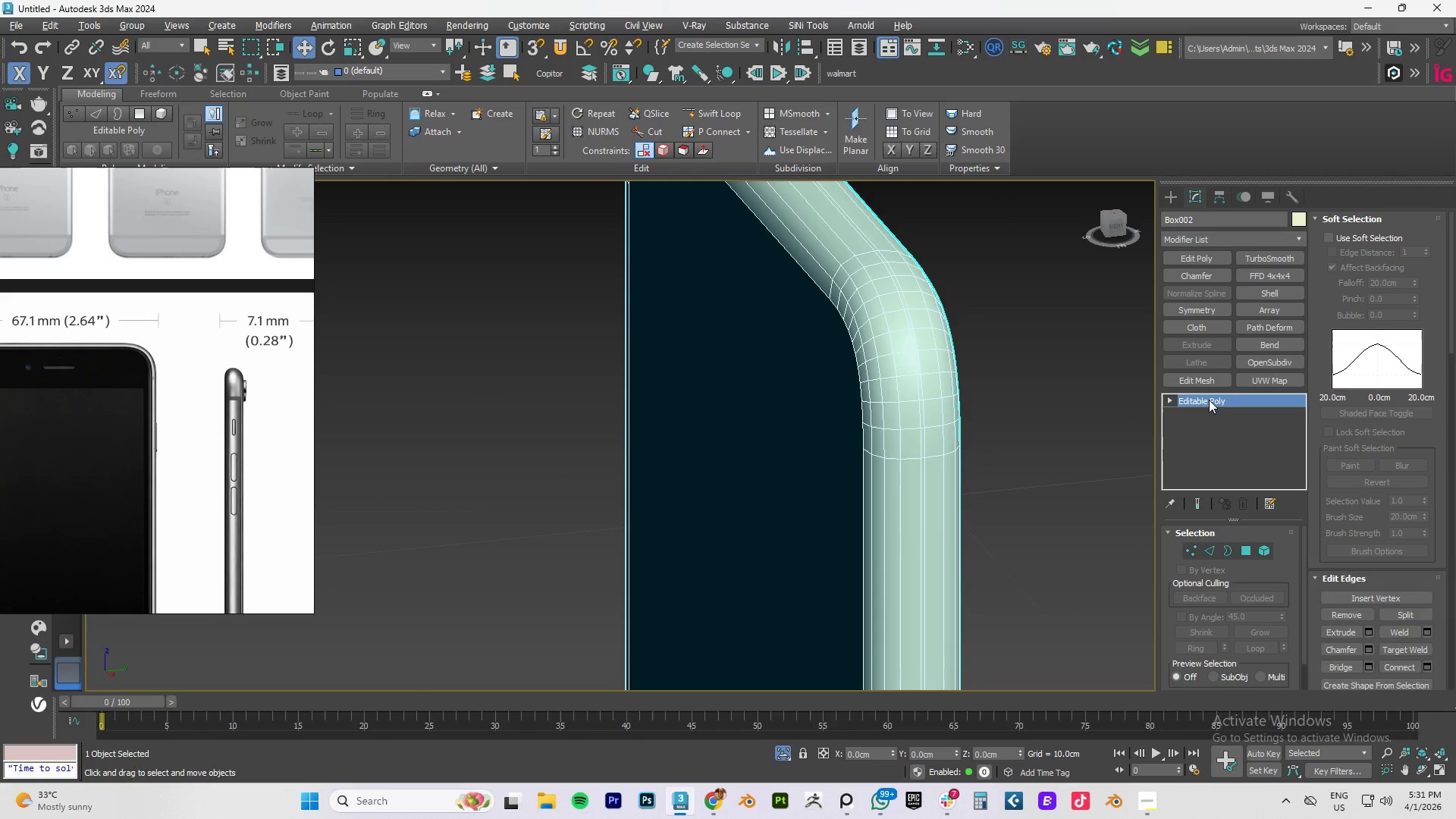 
type(1TZ)
 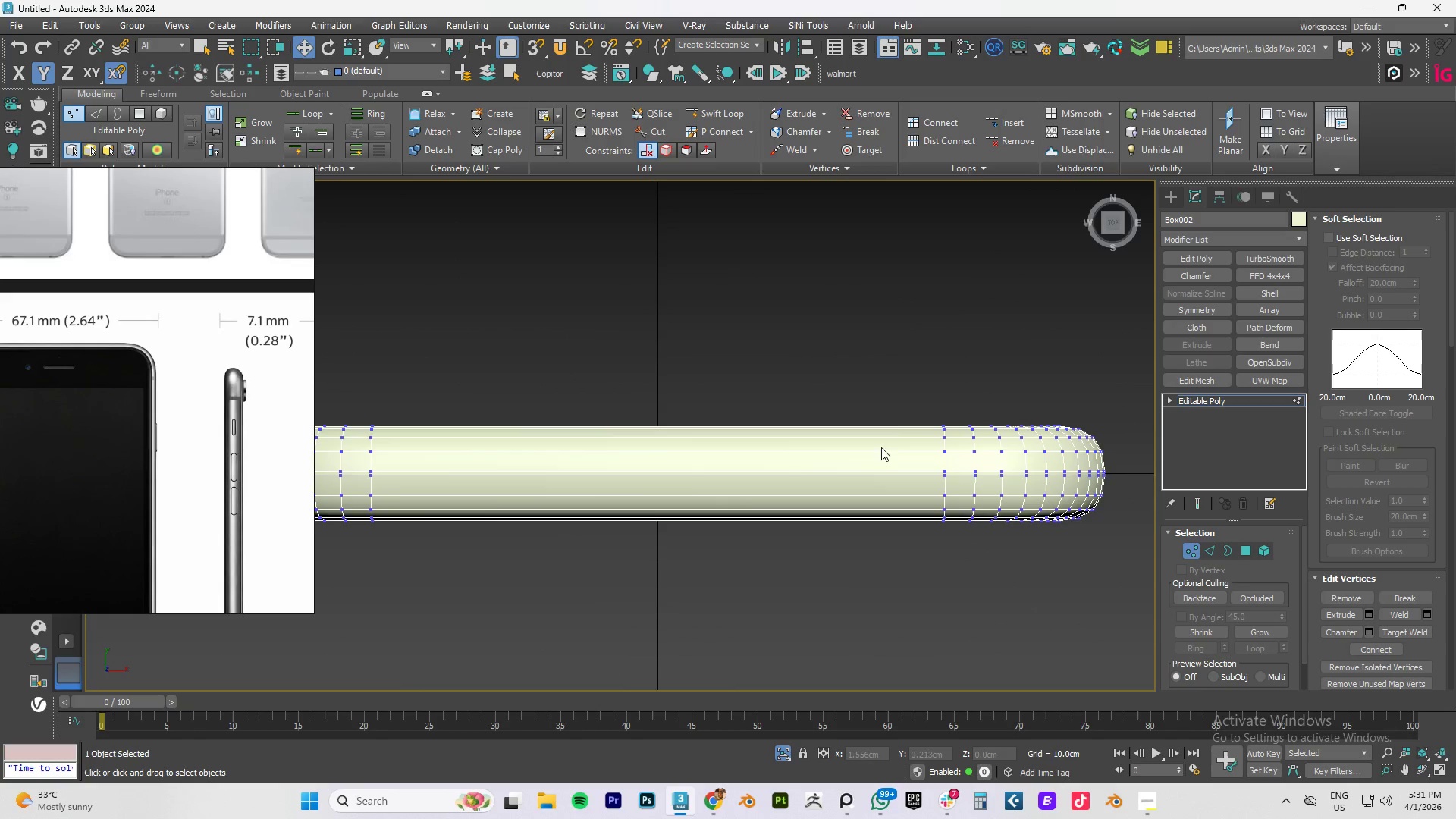 
scroll: coordinate [868, 442], scroll_direction: down, amount: 2.0
 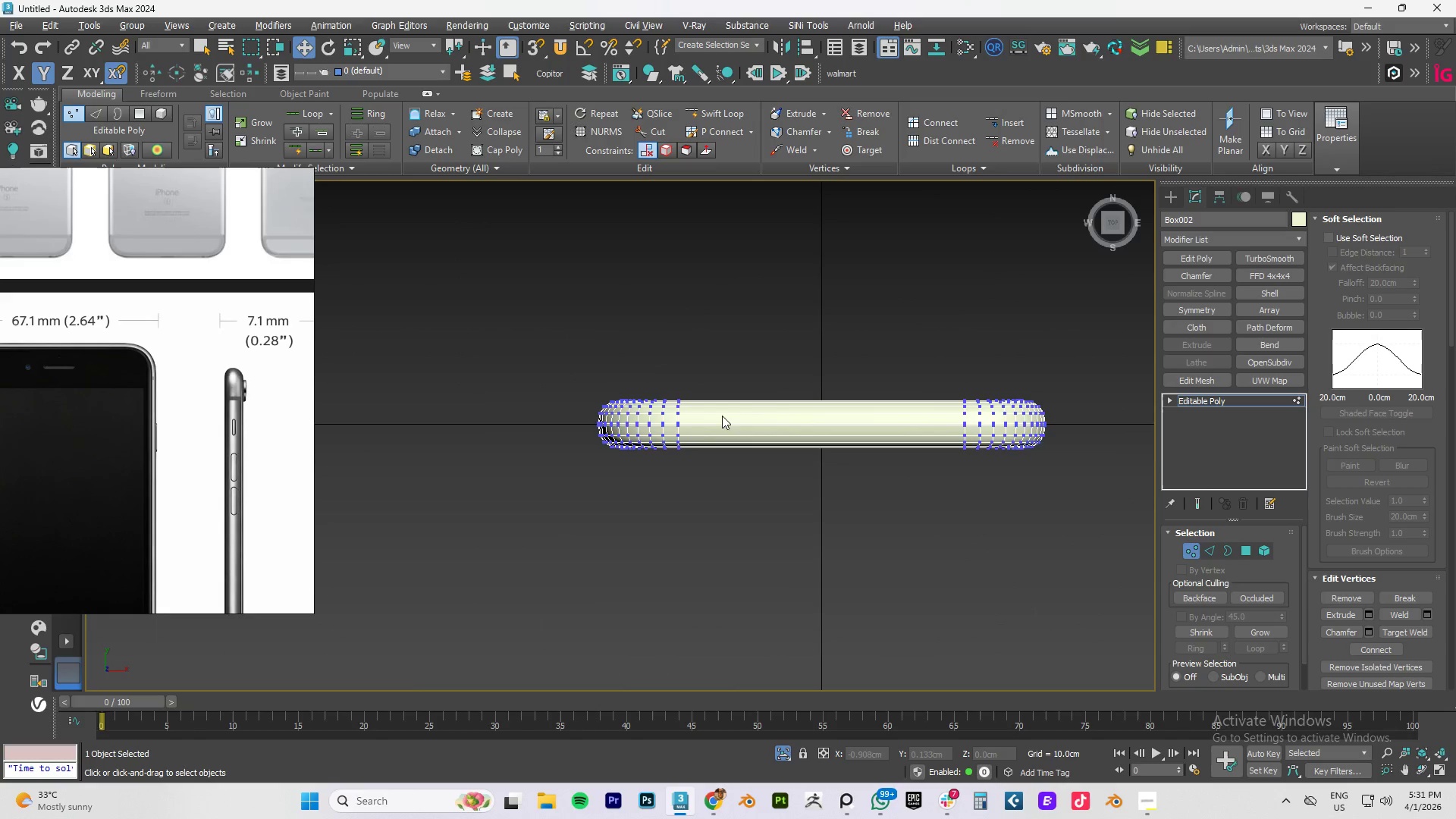 
scroll: coordinate [598, 417], scroll_direction: up, amount: 3.0
 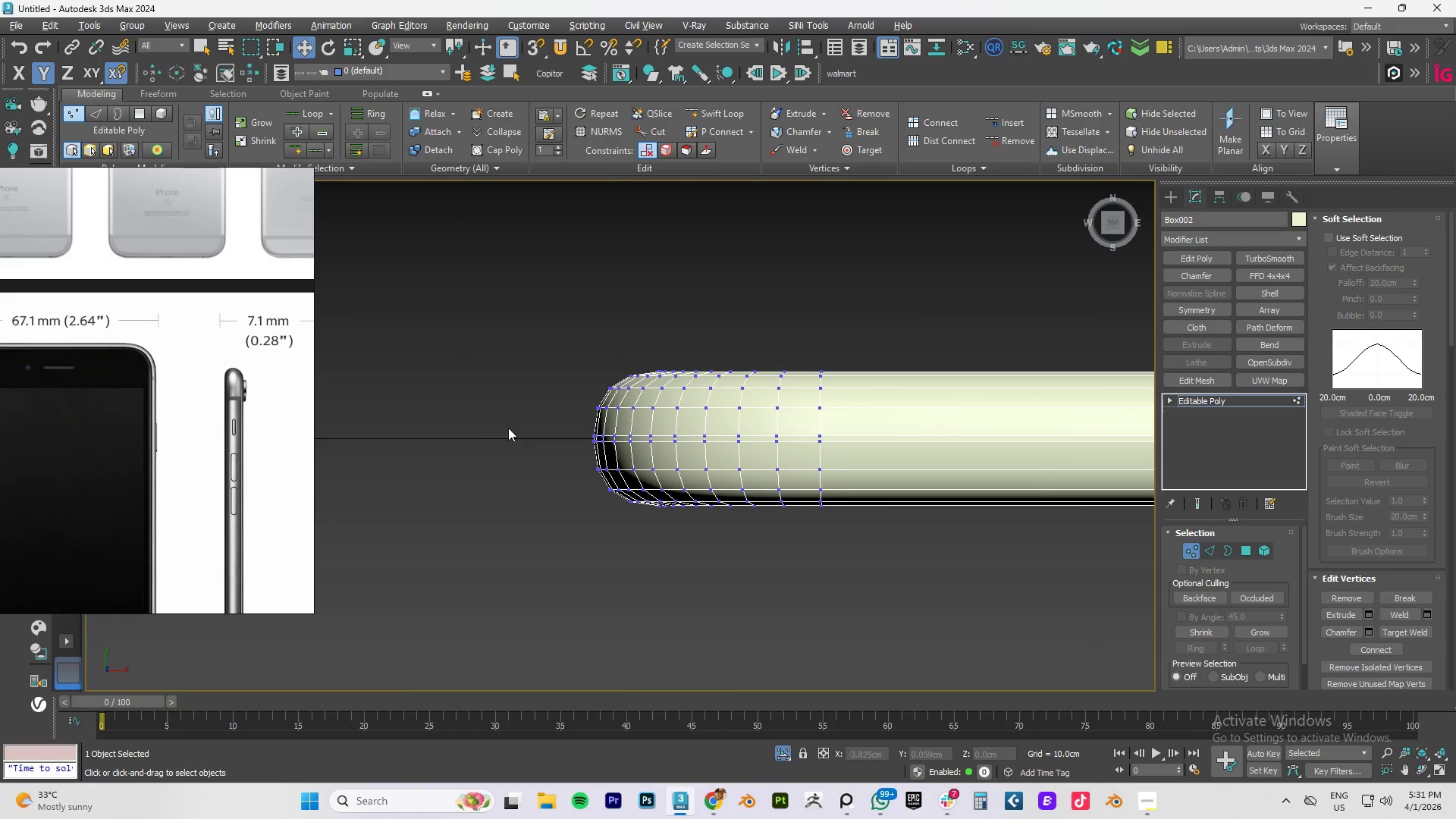 
scroll: coordinate [685, 428], scroll_direction: down, amount: 3.0
 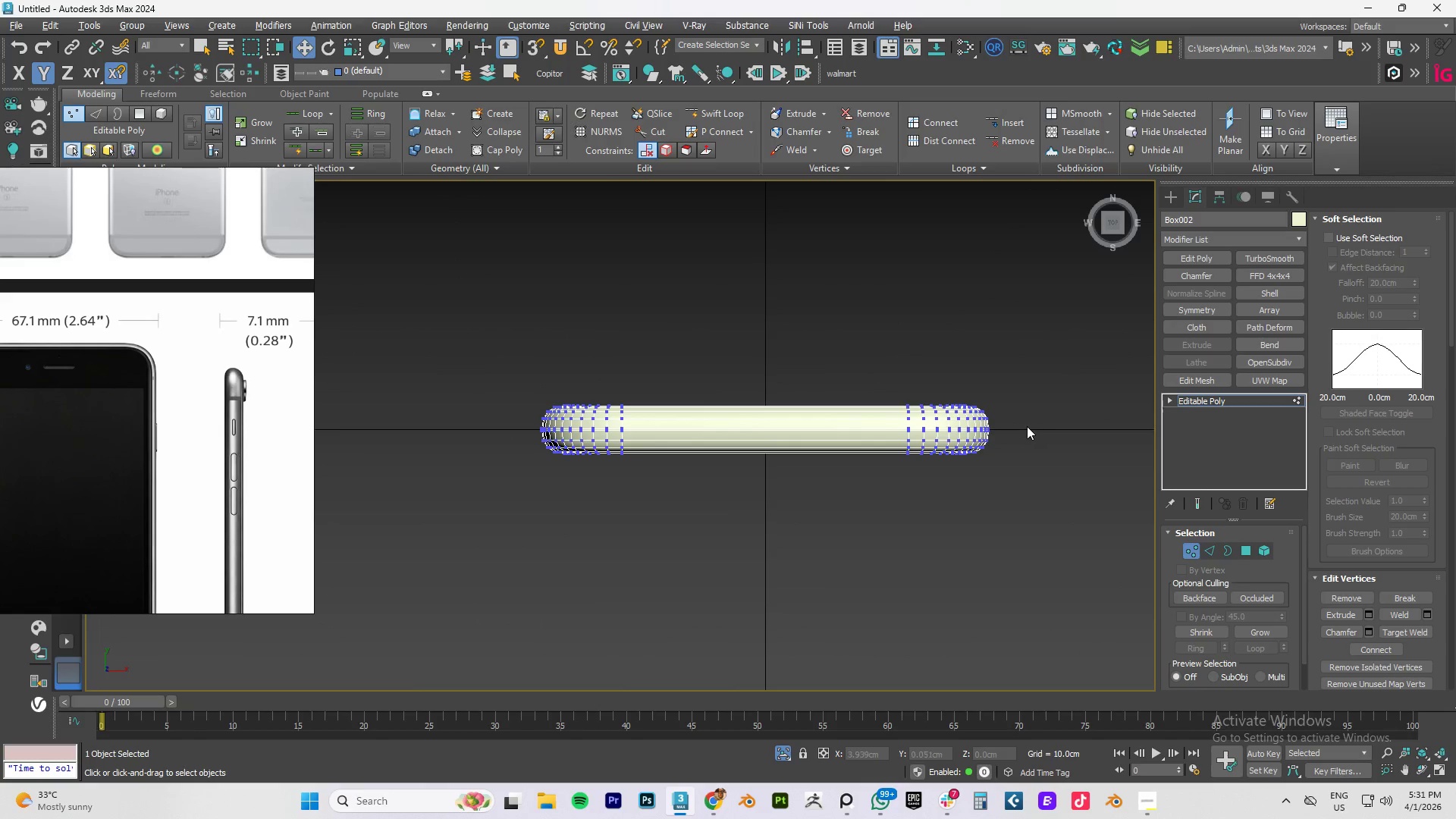 
left_click_drag(start_coordinate=[1012, 422], to_coordinate=[497, 435])
 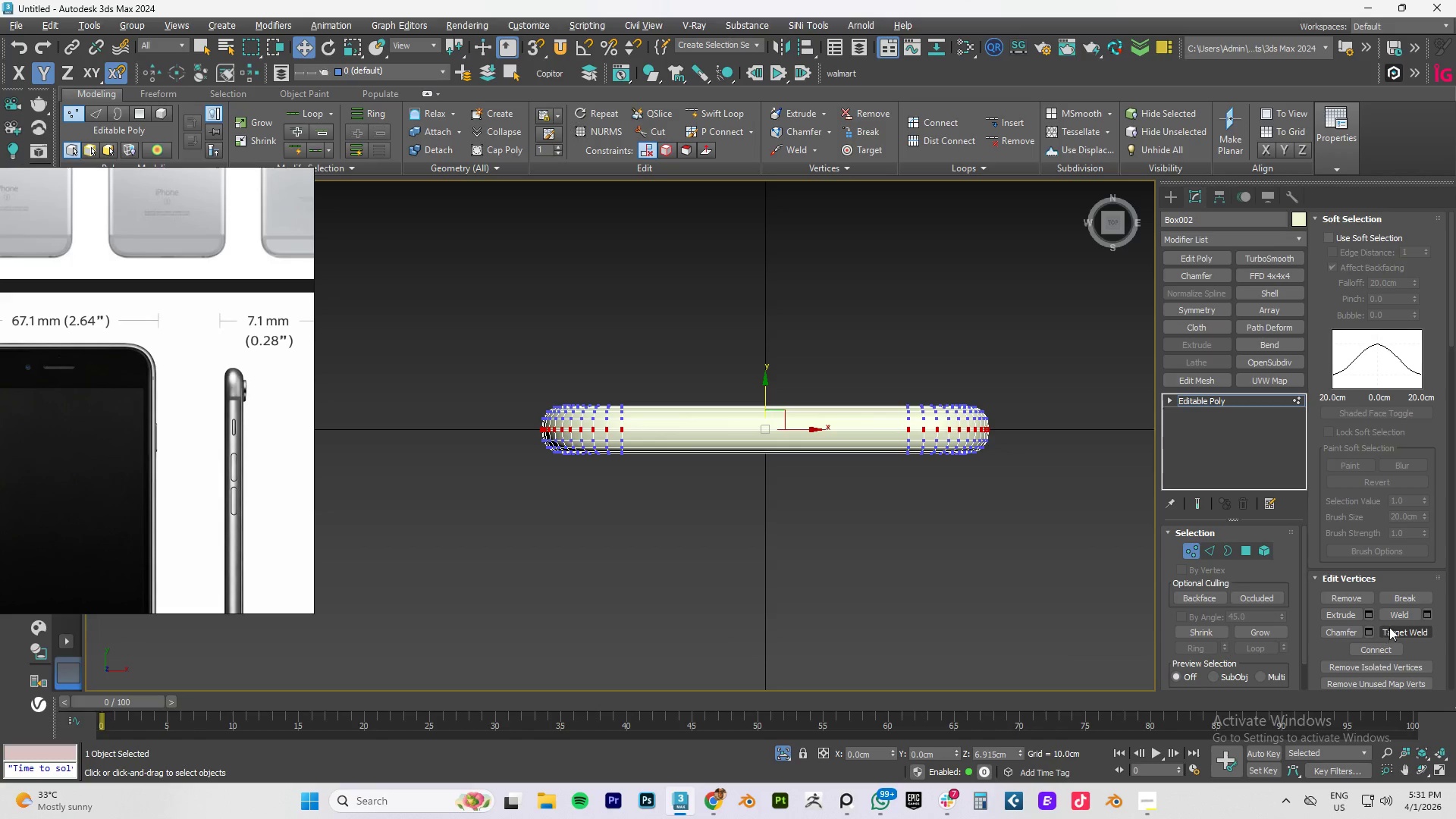 
left_click([1398, 614])
 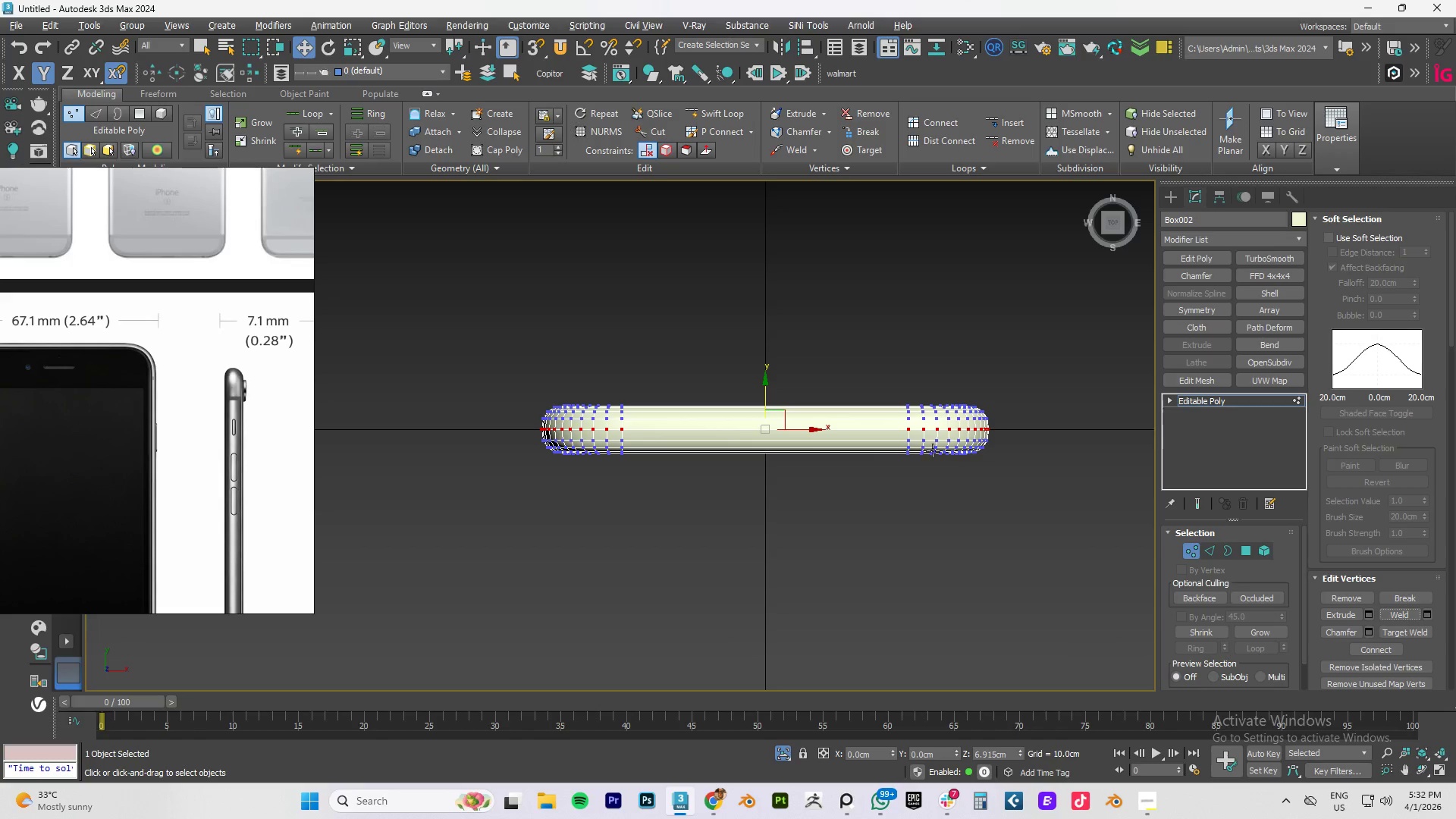 
scroll: coordinate [933, 431], scroll_direction: up, amount: 7.0
 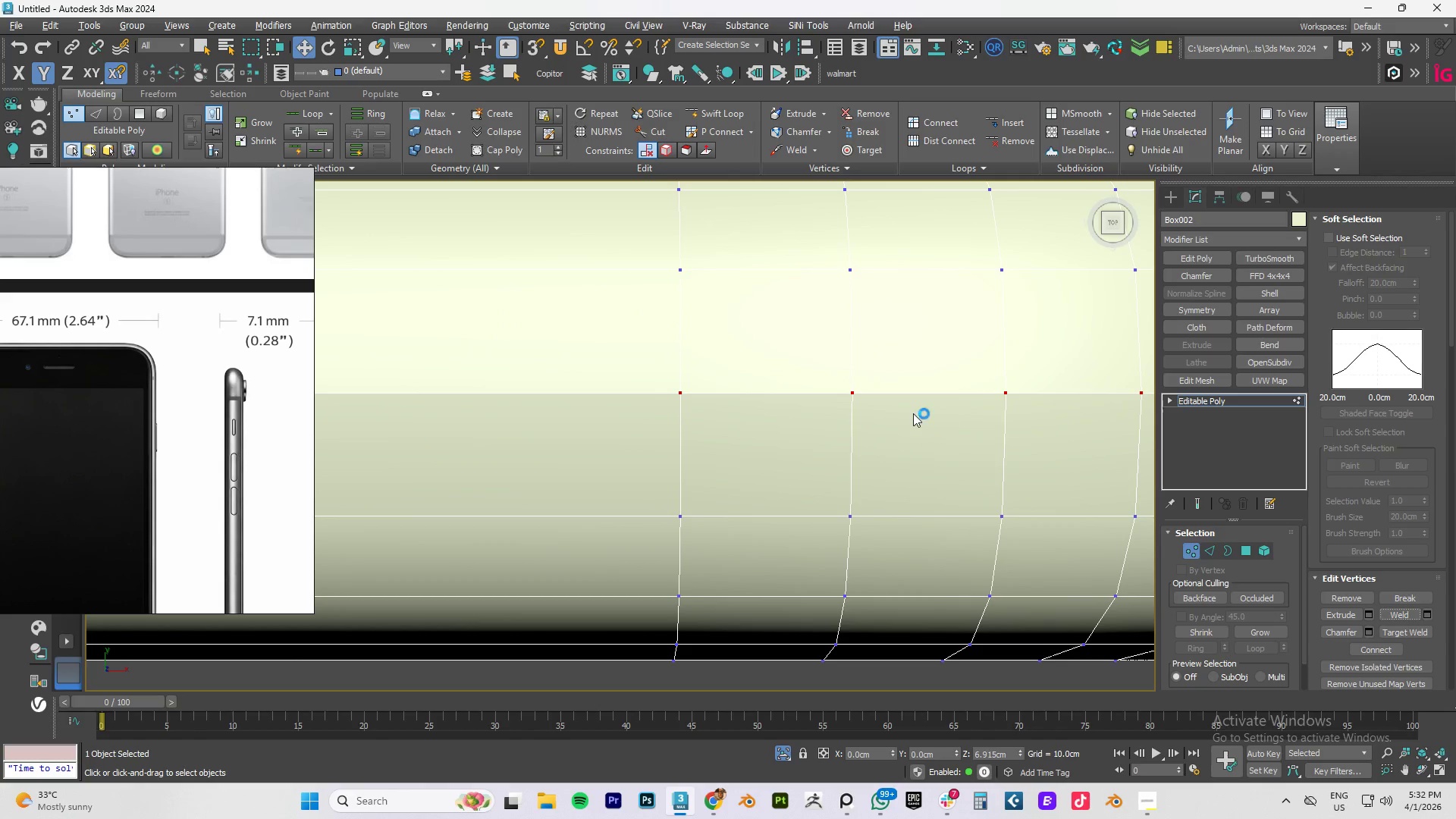 
scroll: coordinate [1100, 444], scroll_direction: down, amount: 3.0
 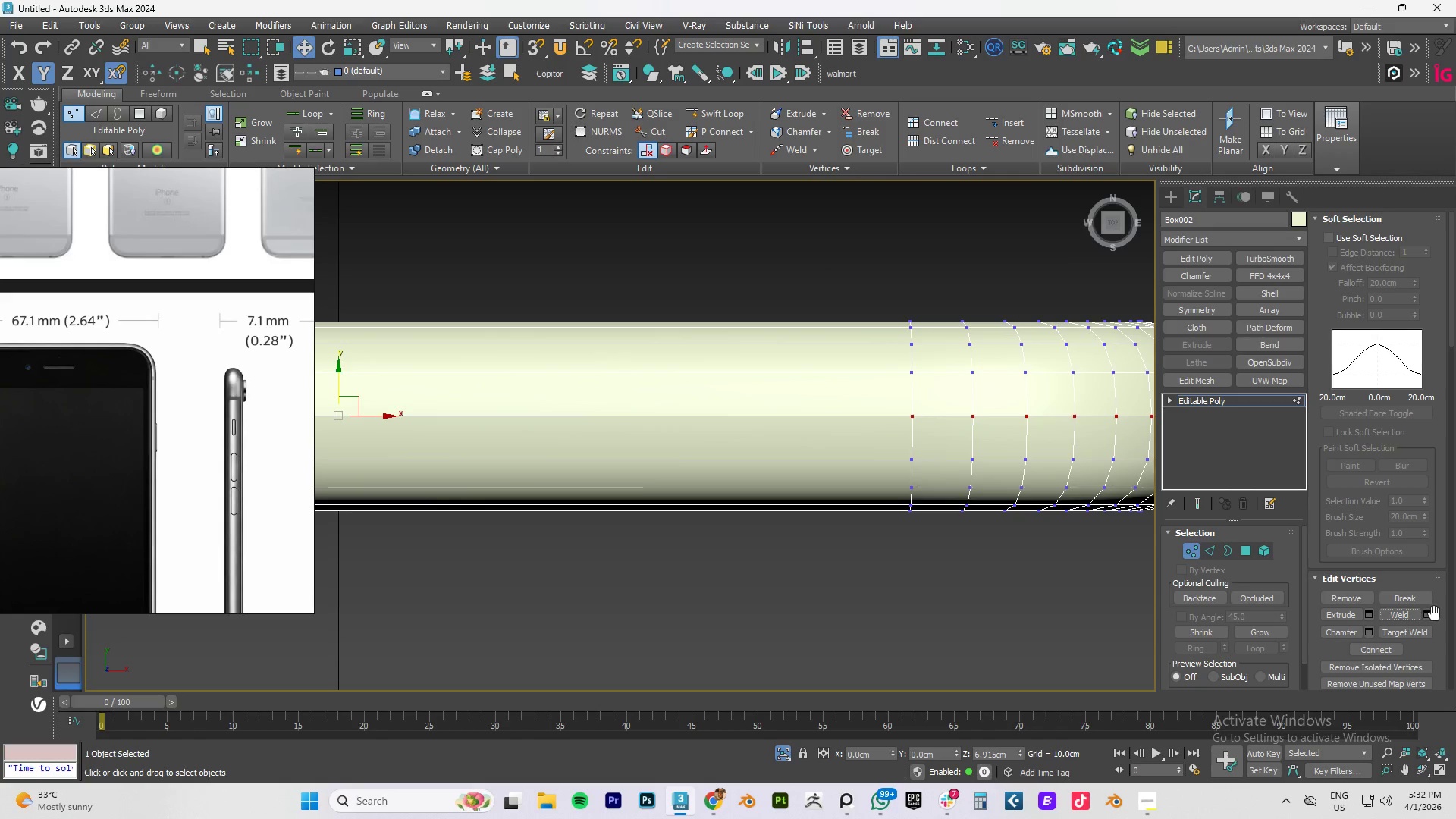 
left_click([1434, 618])
 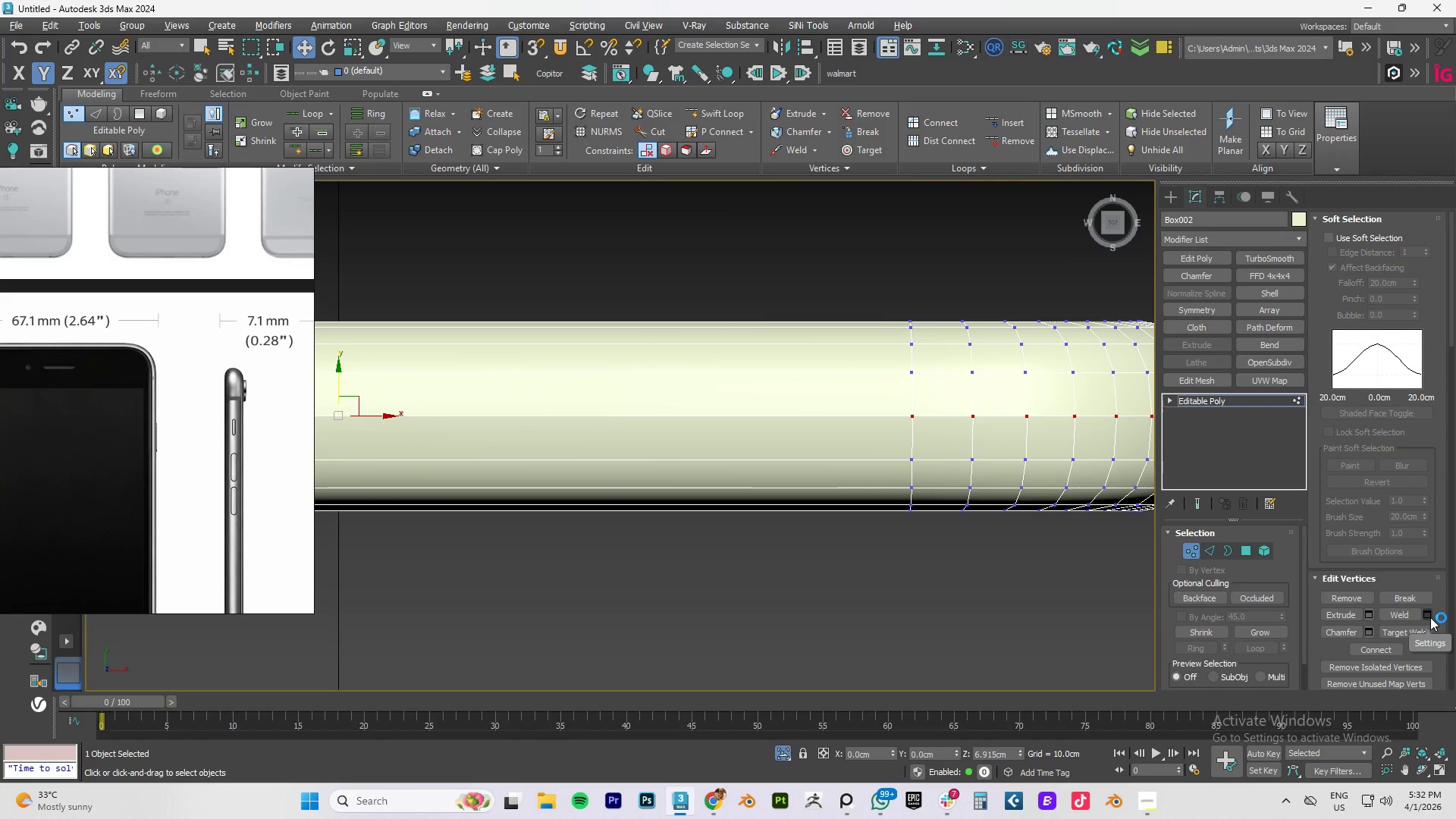 
left_click([1429, 615])
 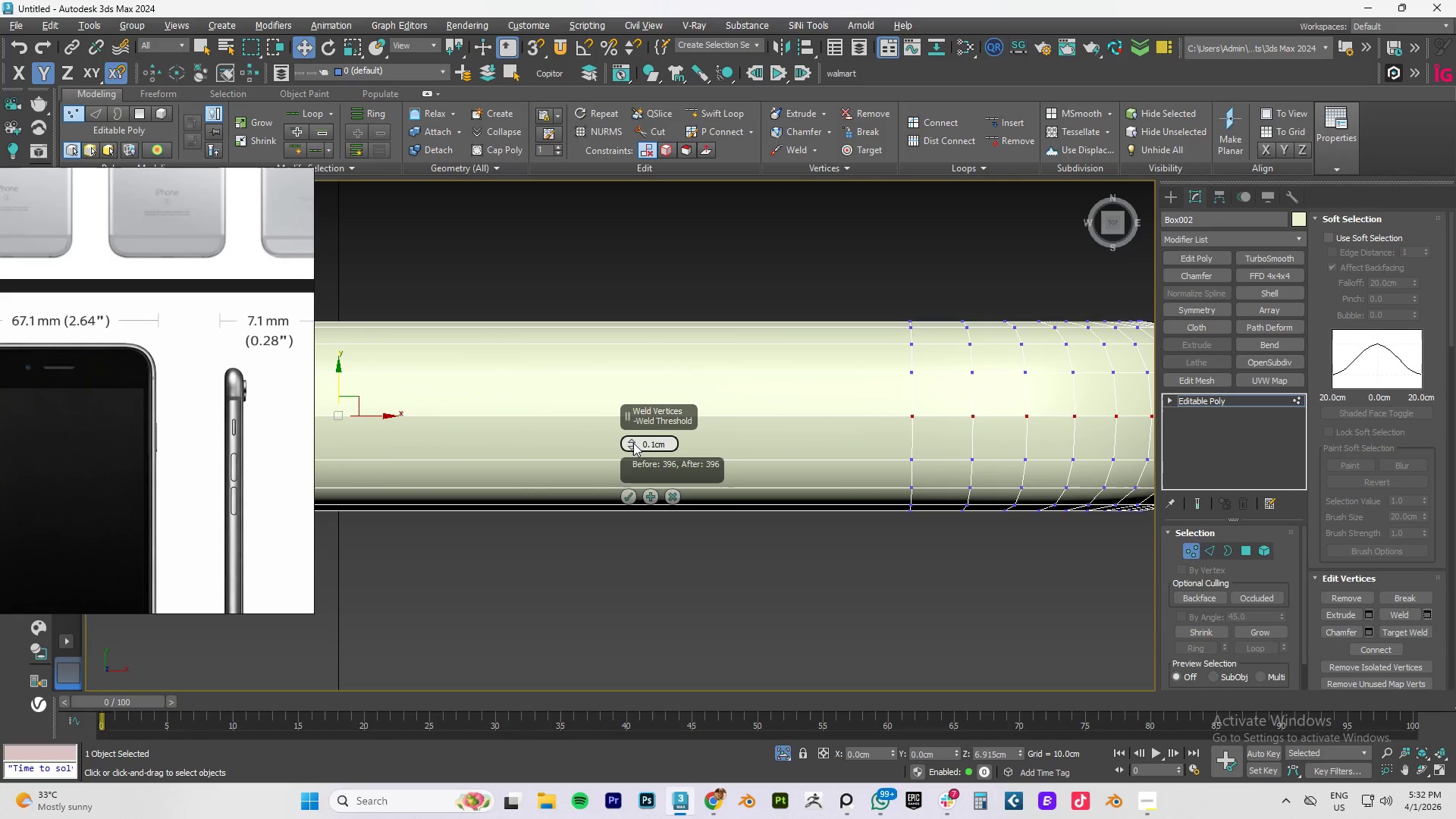 
double_click([632, 442])
 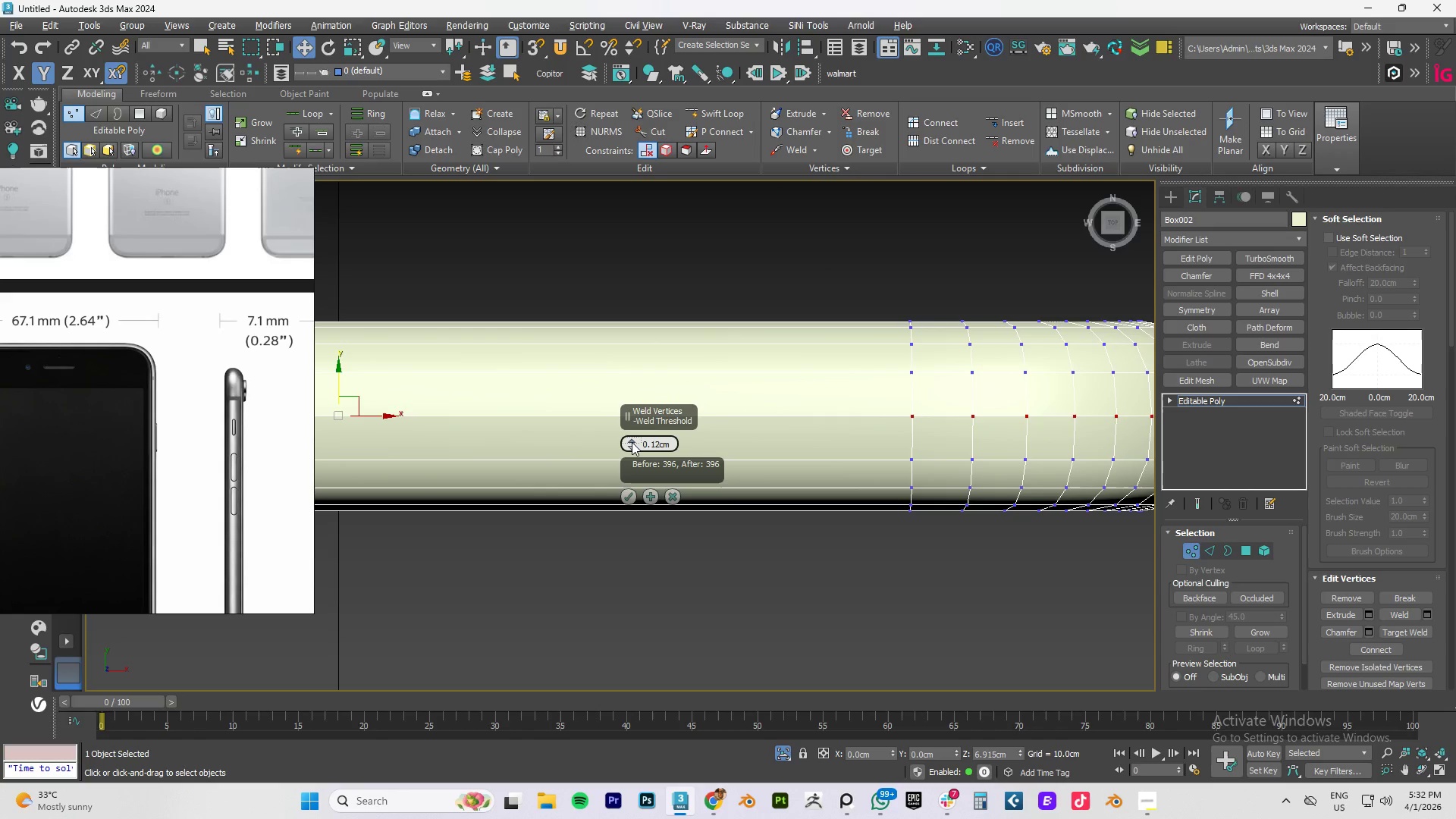 
triple_click([632, 442])
 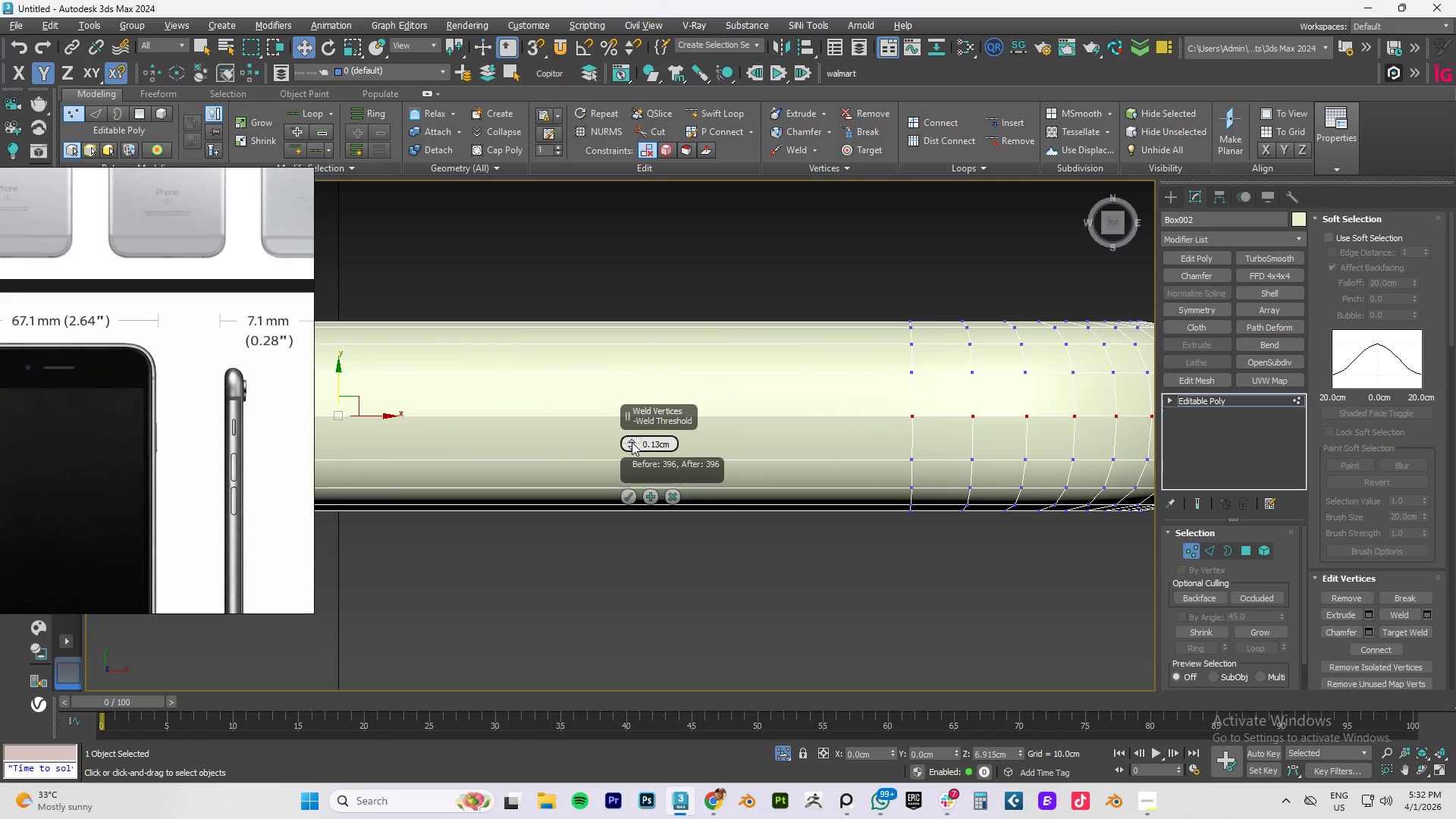 
triple_click([632, 442])
 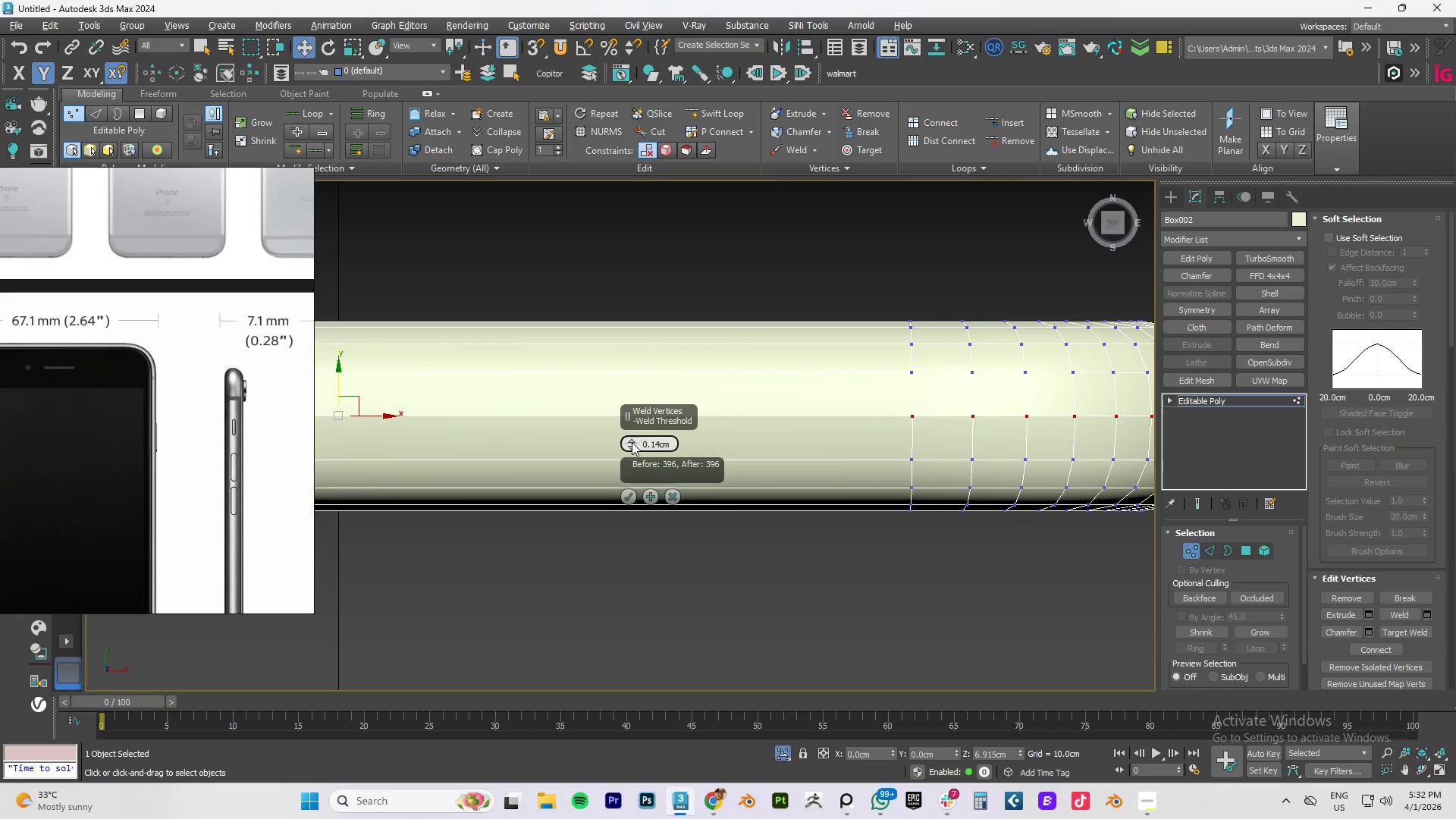 
triple_click([632, 442])
 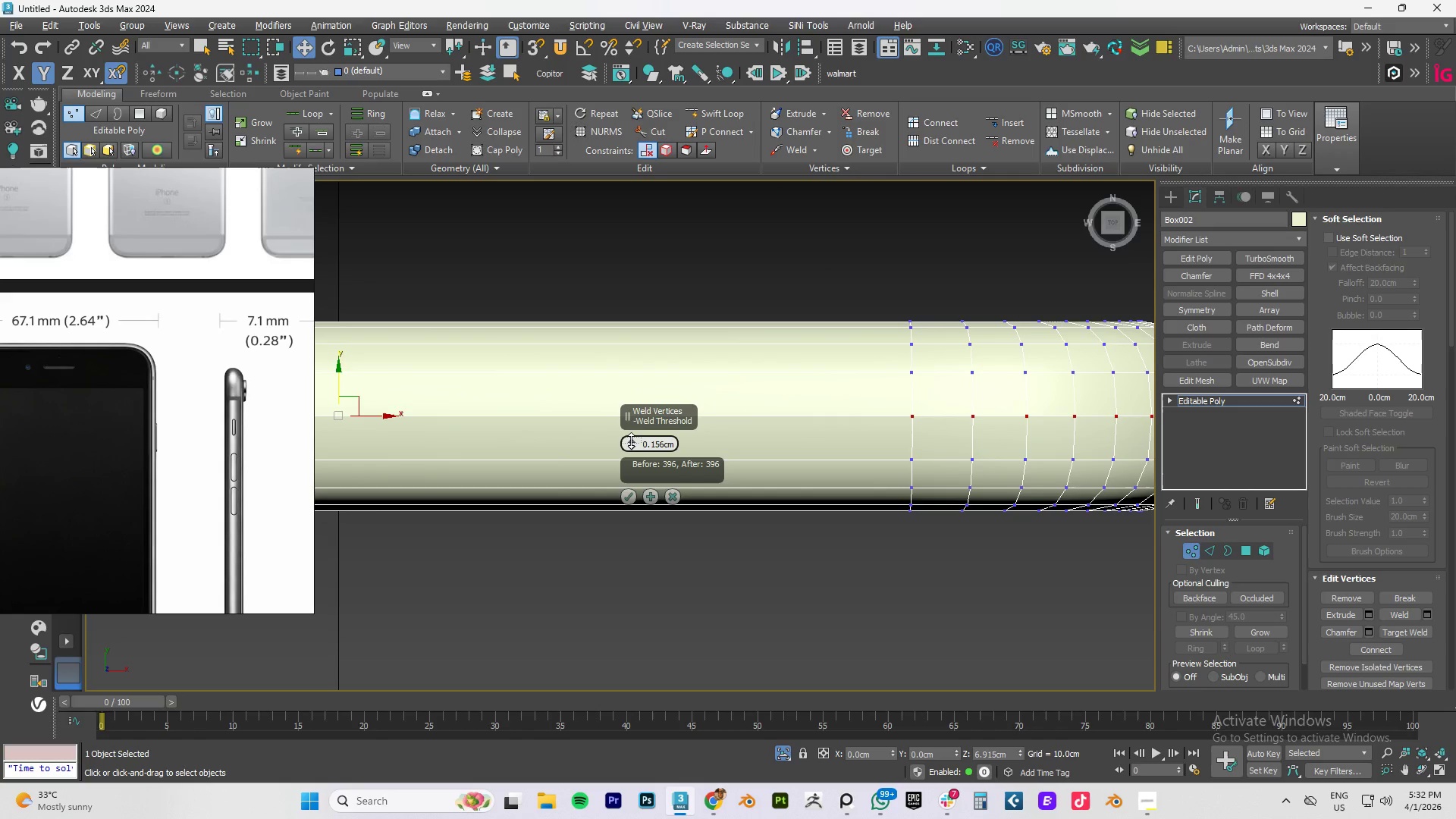 
scroll: coordinate [841, 439], scroll_direction: down, amount: 3.0
 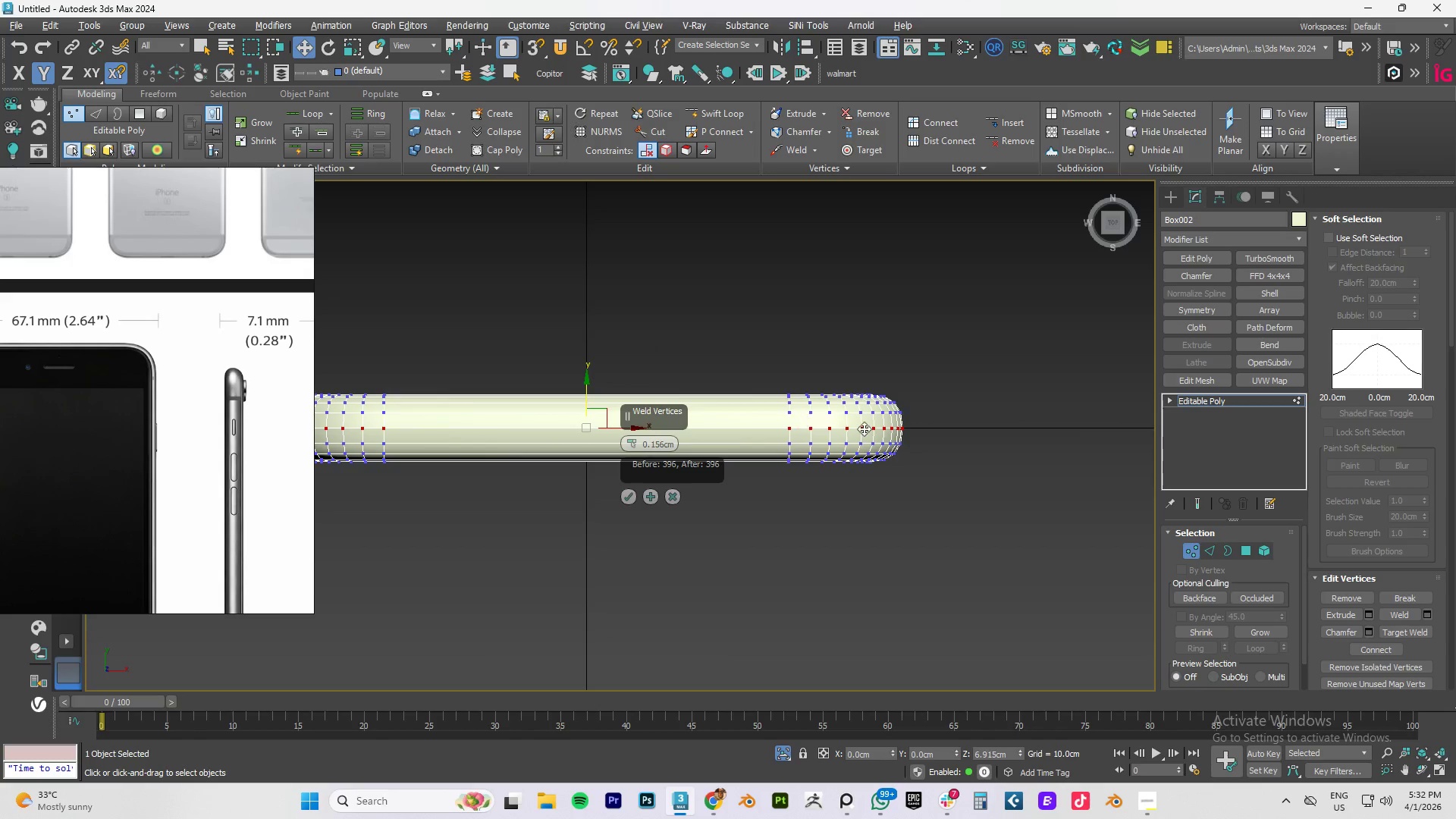 
scroll: coordinate [873, 431], scroll_direction: up, amount: 4.0
 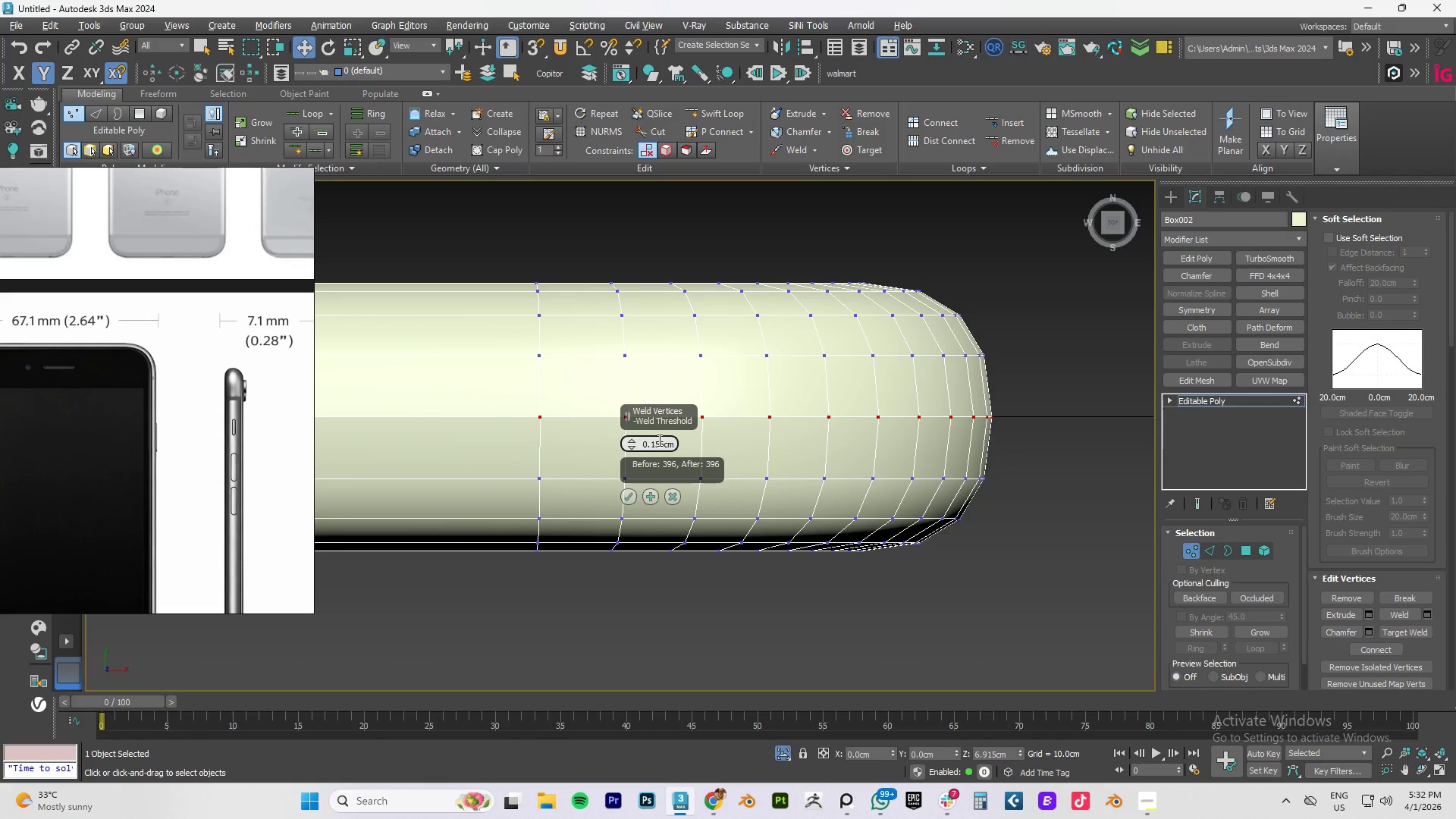 
left_click_drag(start_coordinate=[658, 440], to_coordinate=[740, 442])
 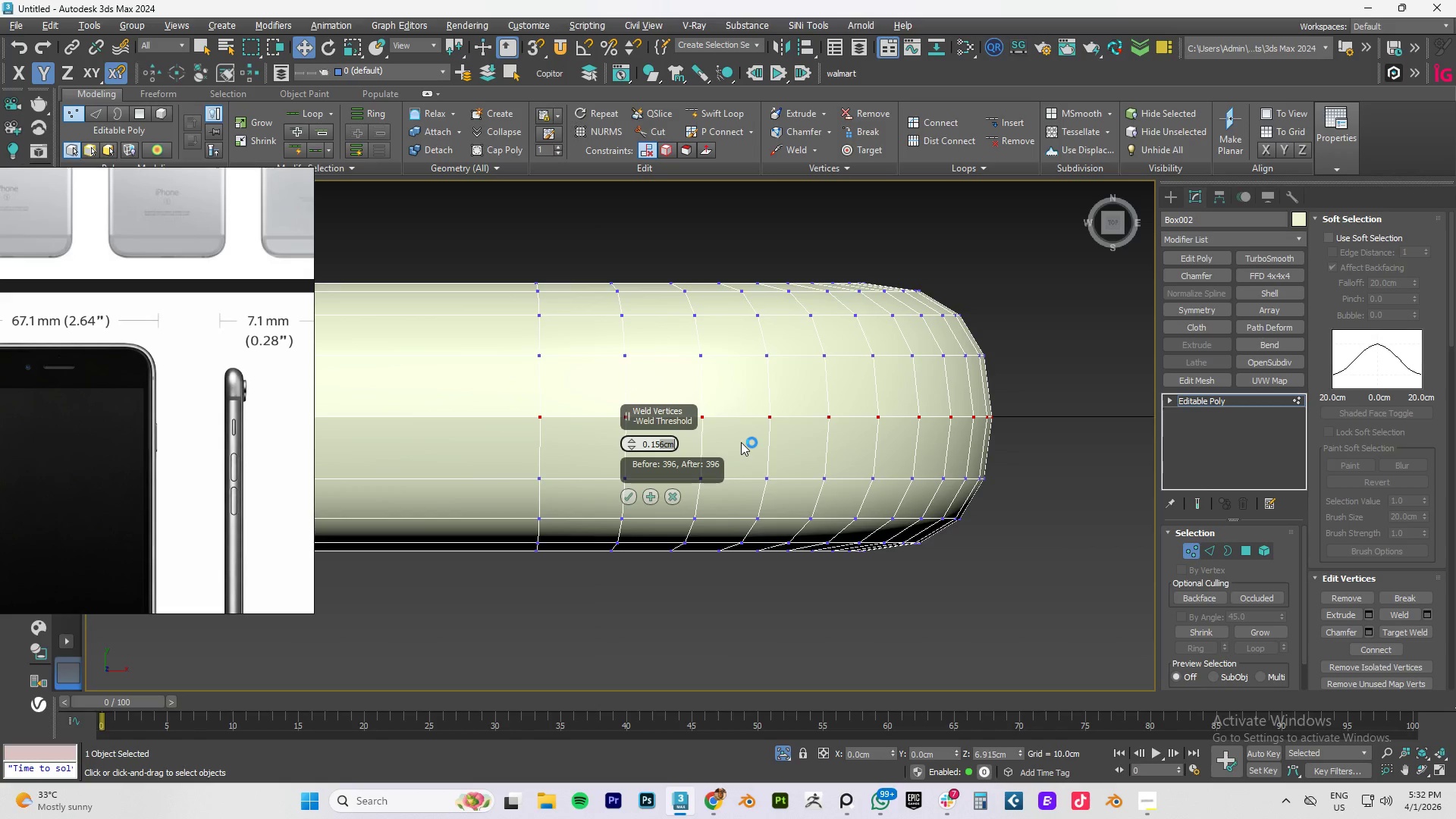 
key(Numpad5)
 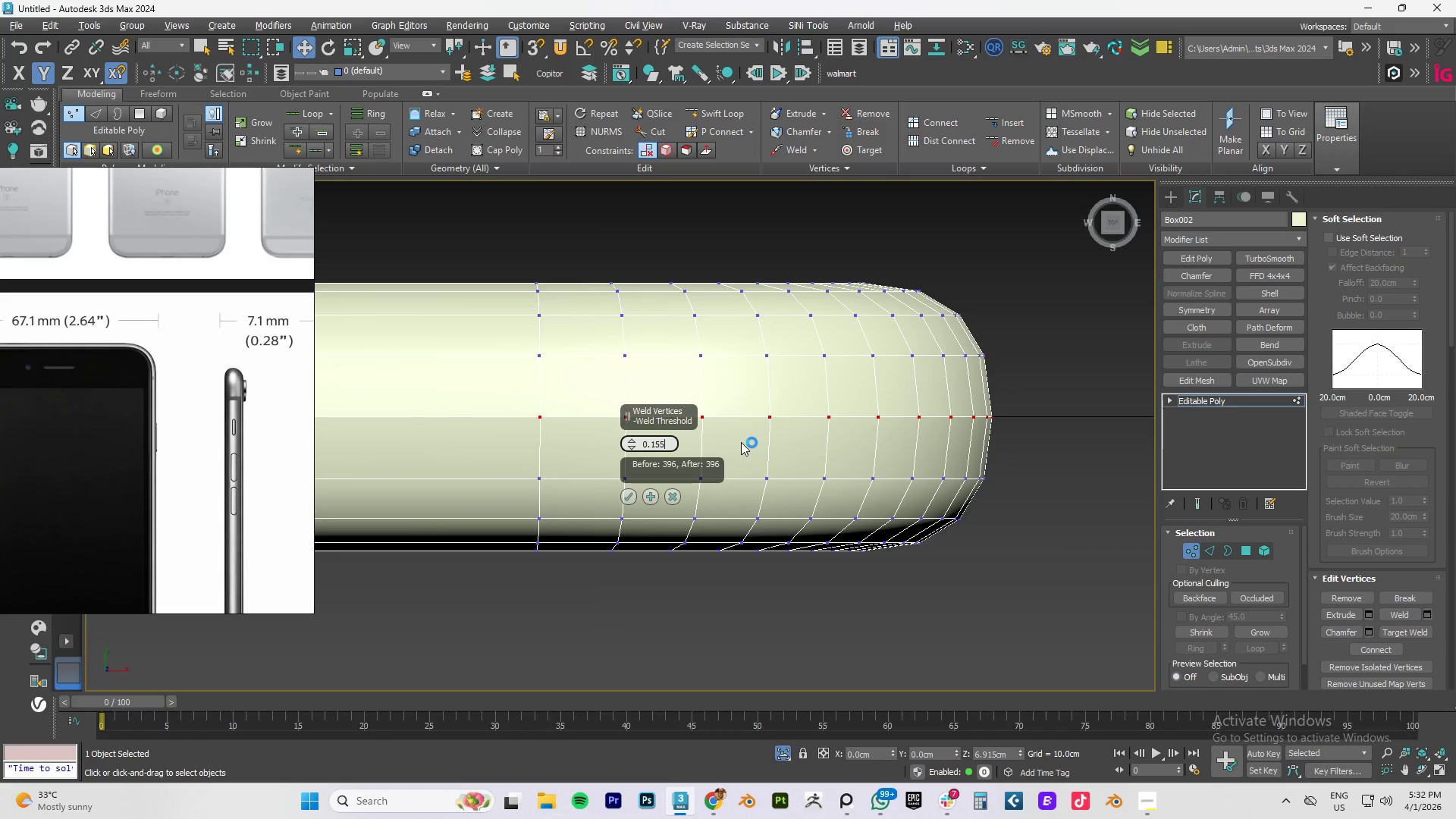 
key(NumpadEnter)
 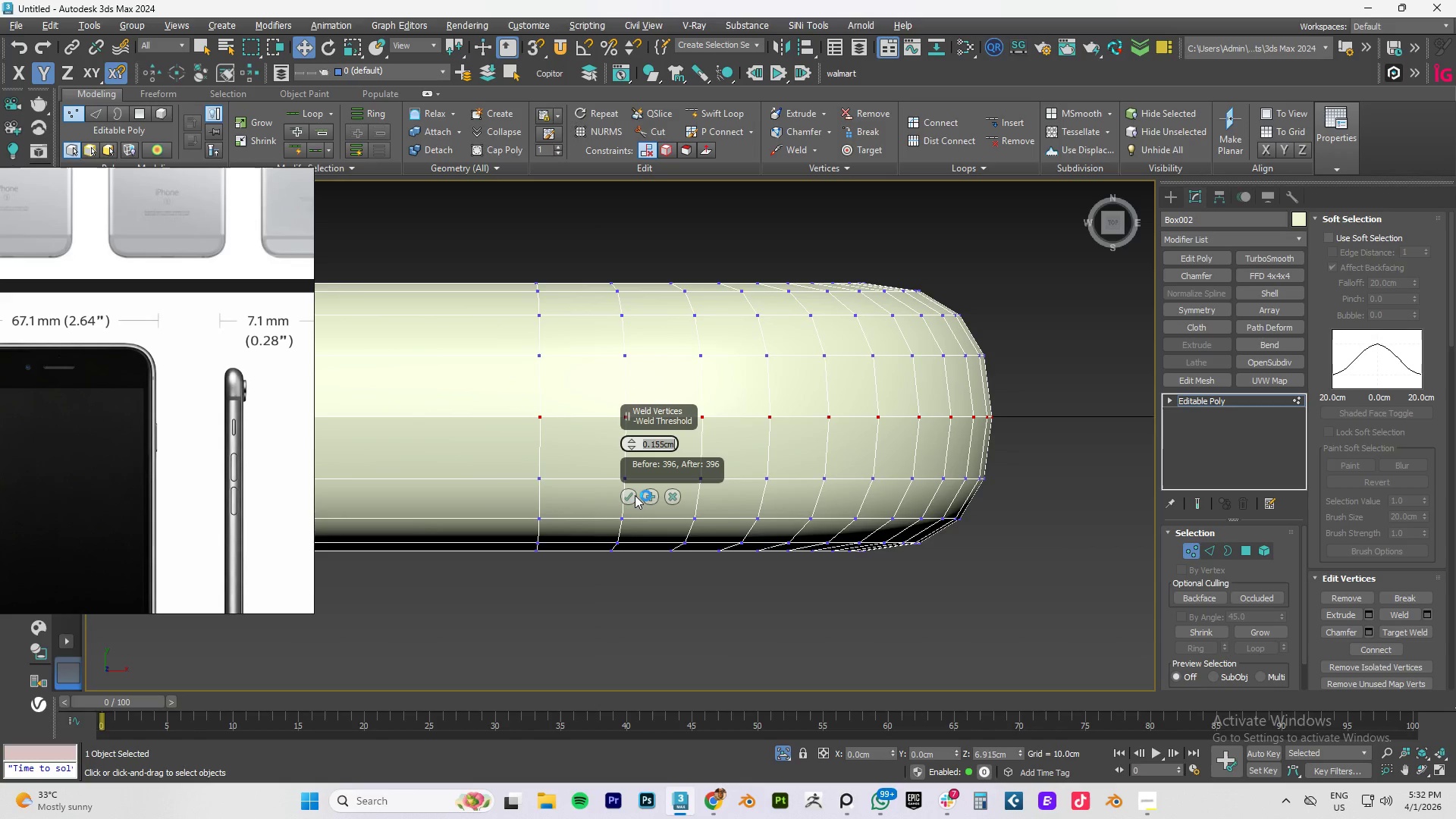 
left_click([627, 495])
 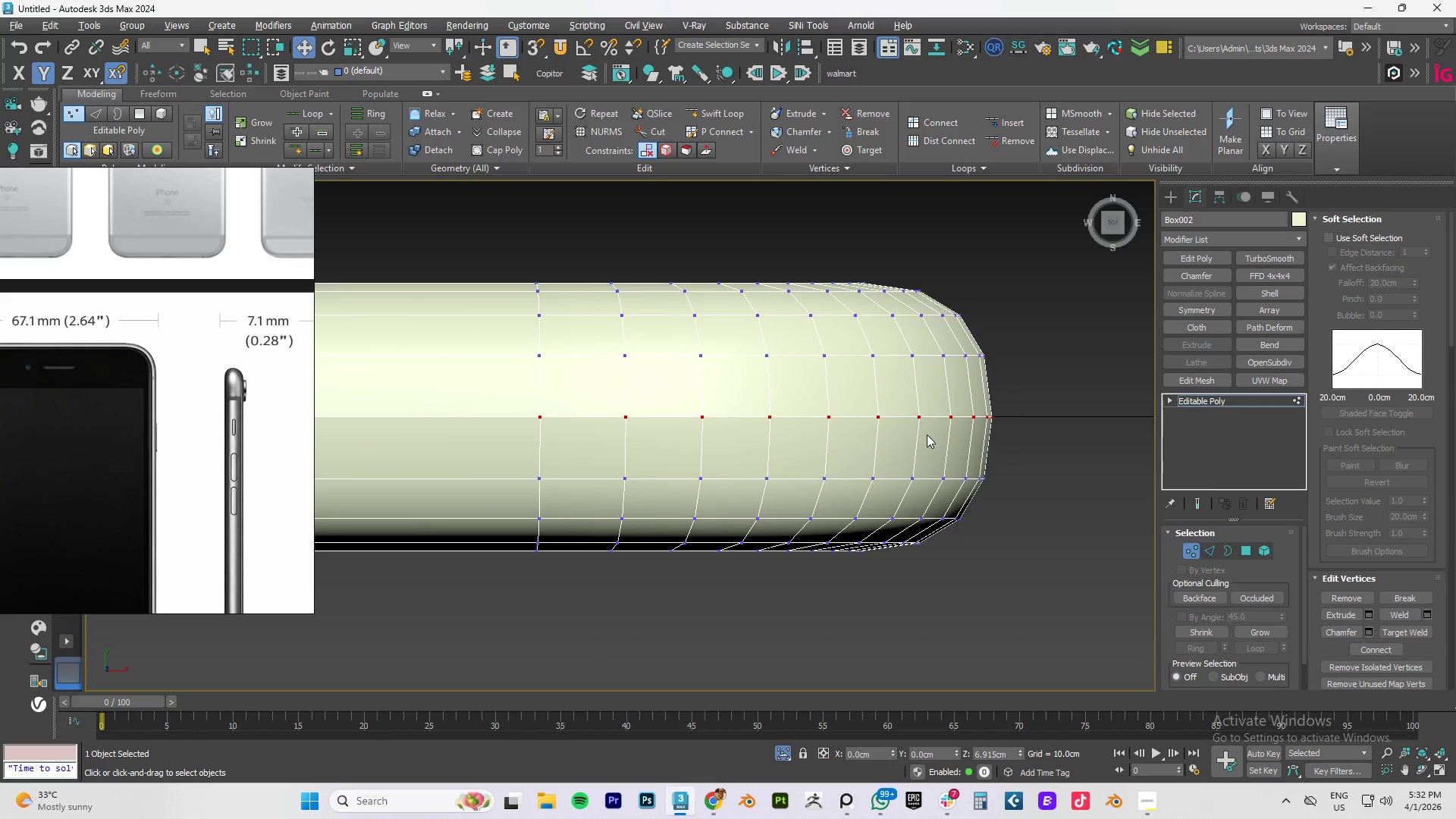 
scroll: coordinate [927, 435], scroll_direction: down, amount: 2.0
 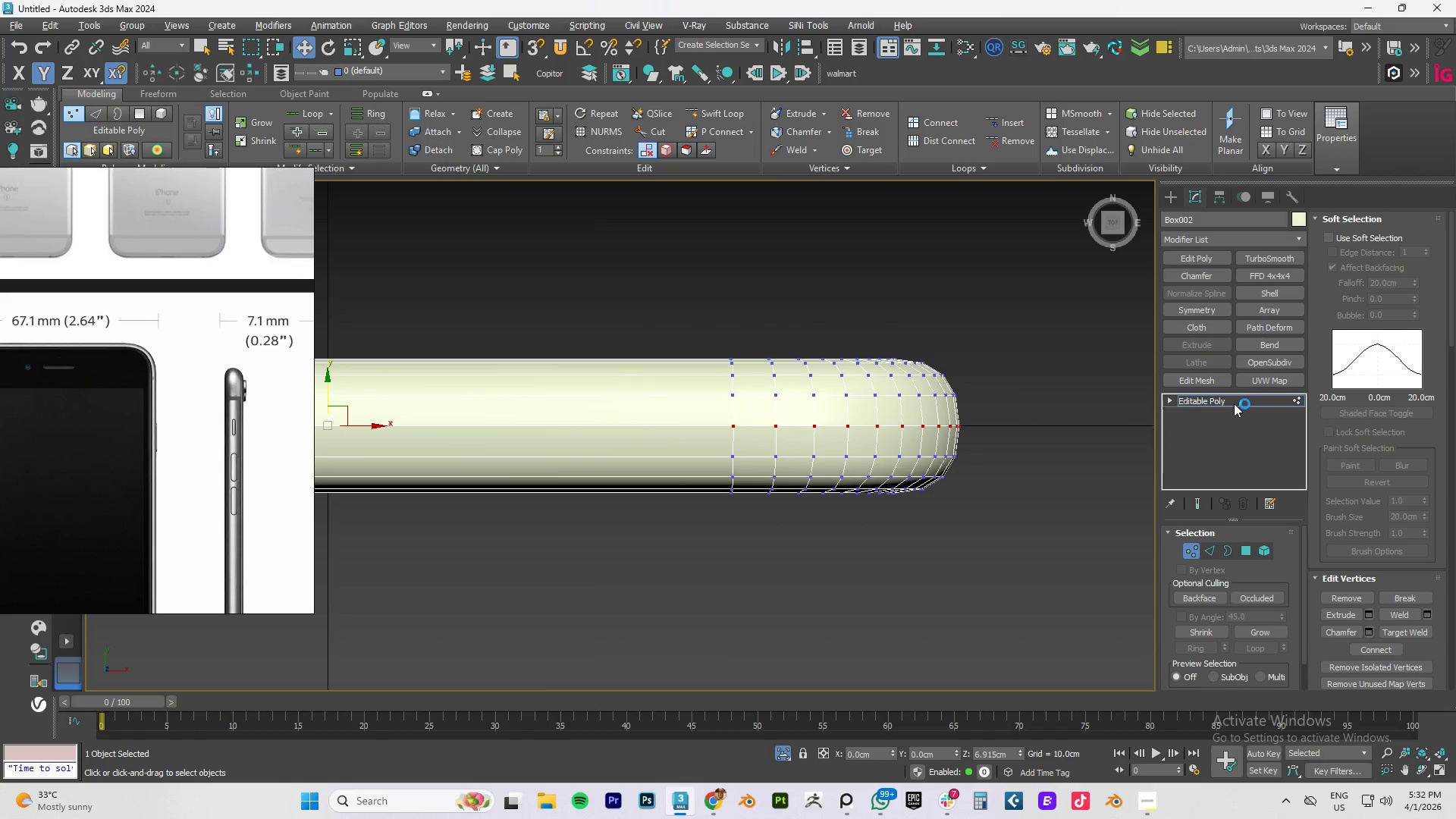 
left_click([1232, 402])
 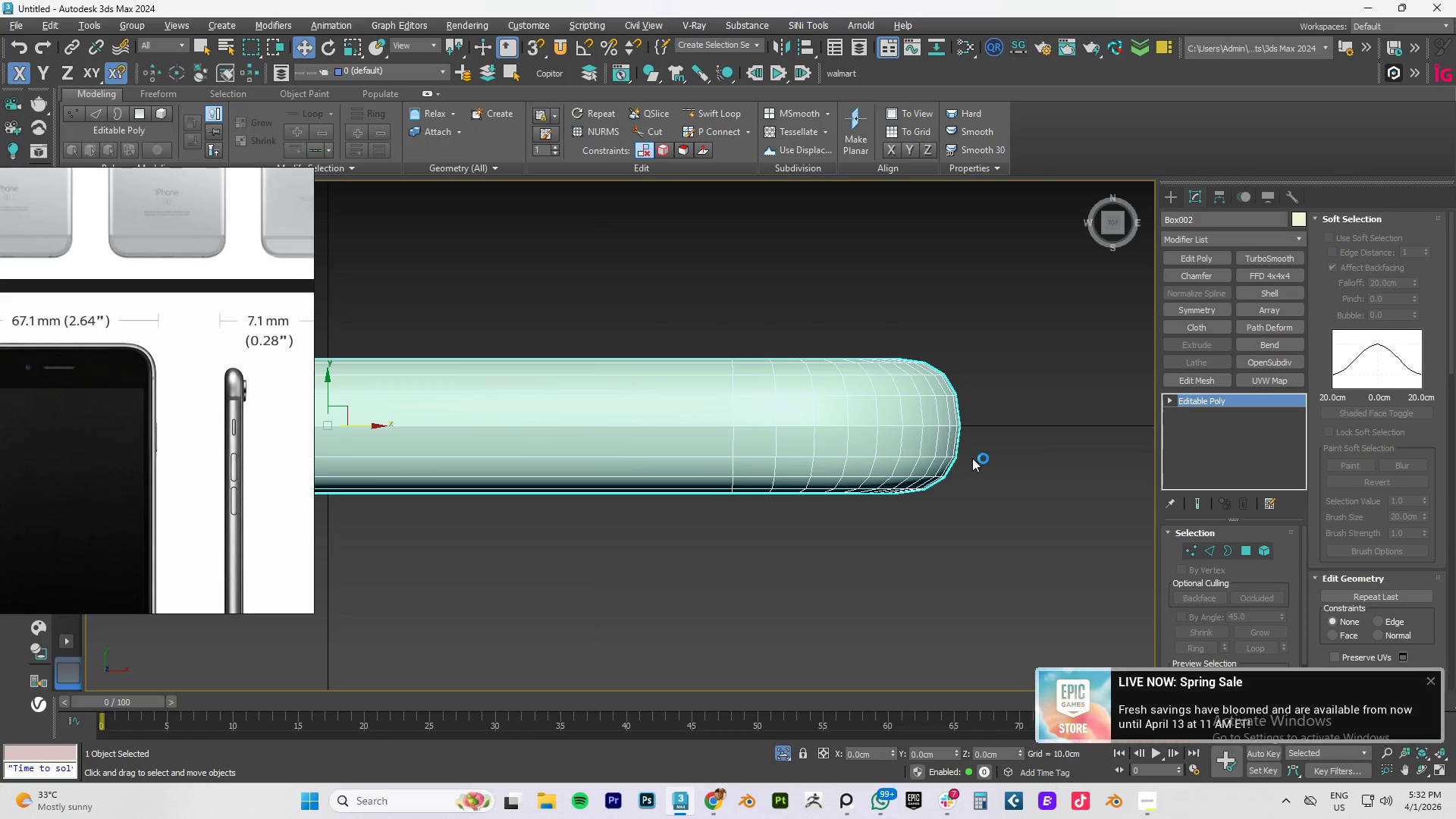 
scroll: coordinate [972, 458], scroll_direction: down, amount: 1.0
 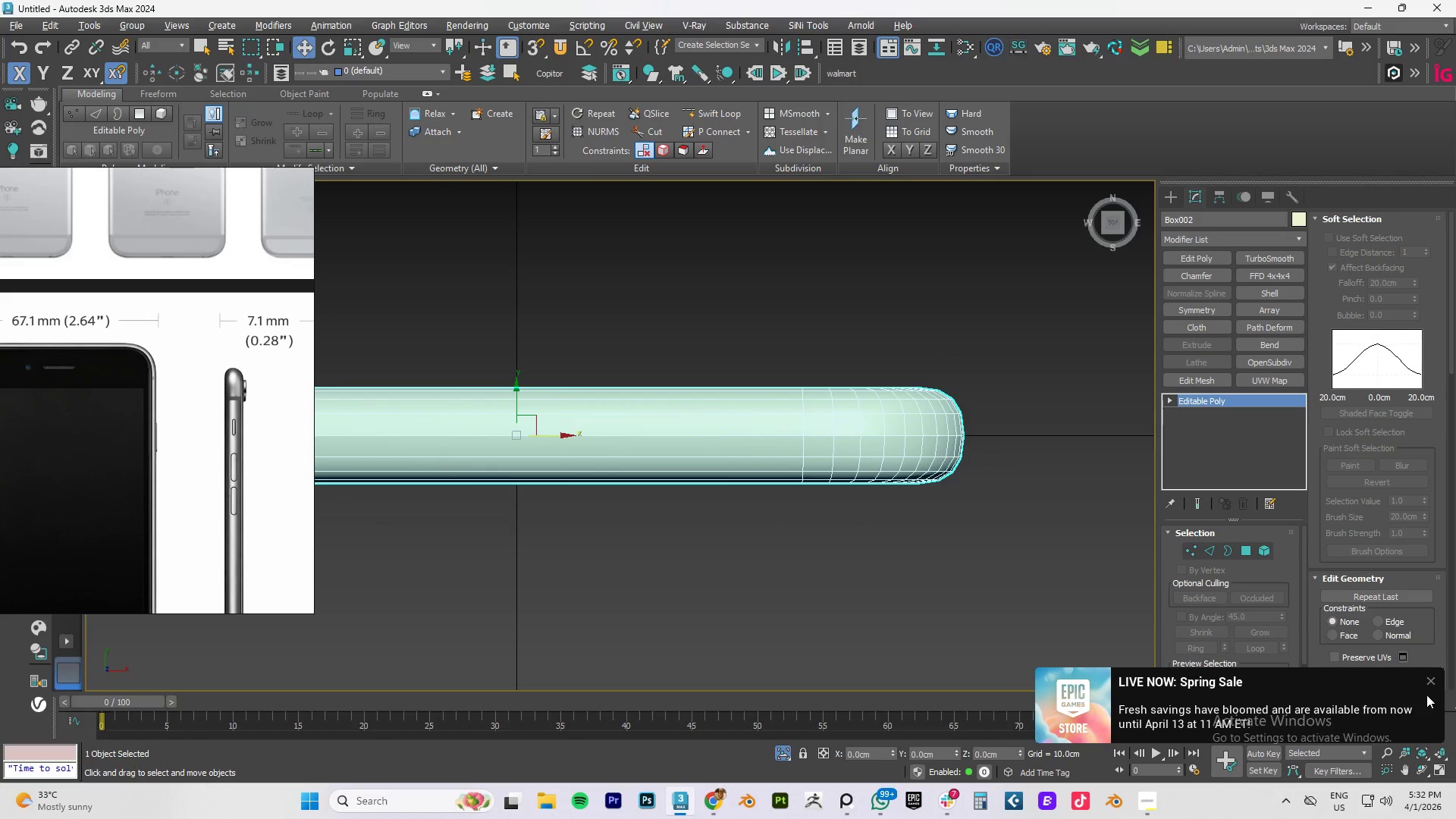 
left_click([1431, 676])
 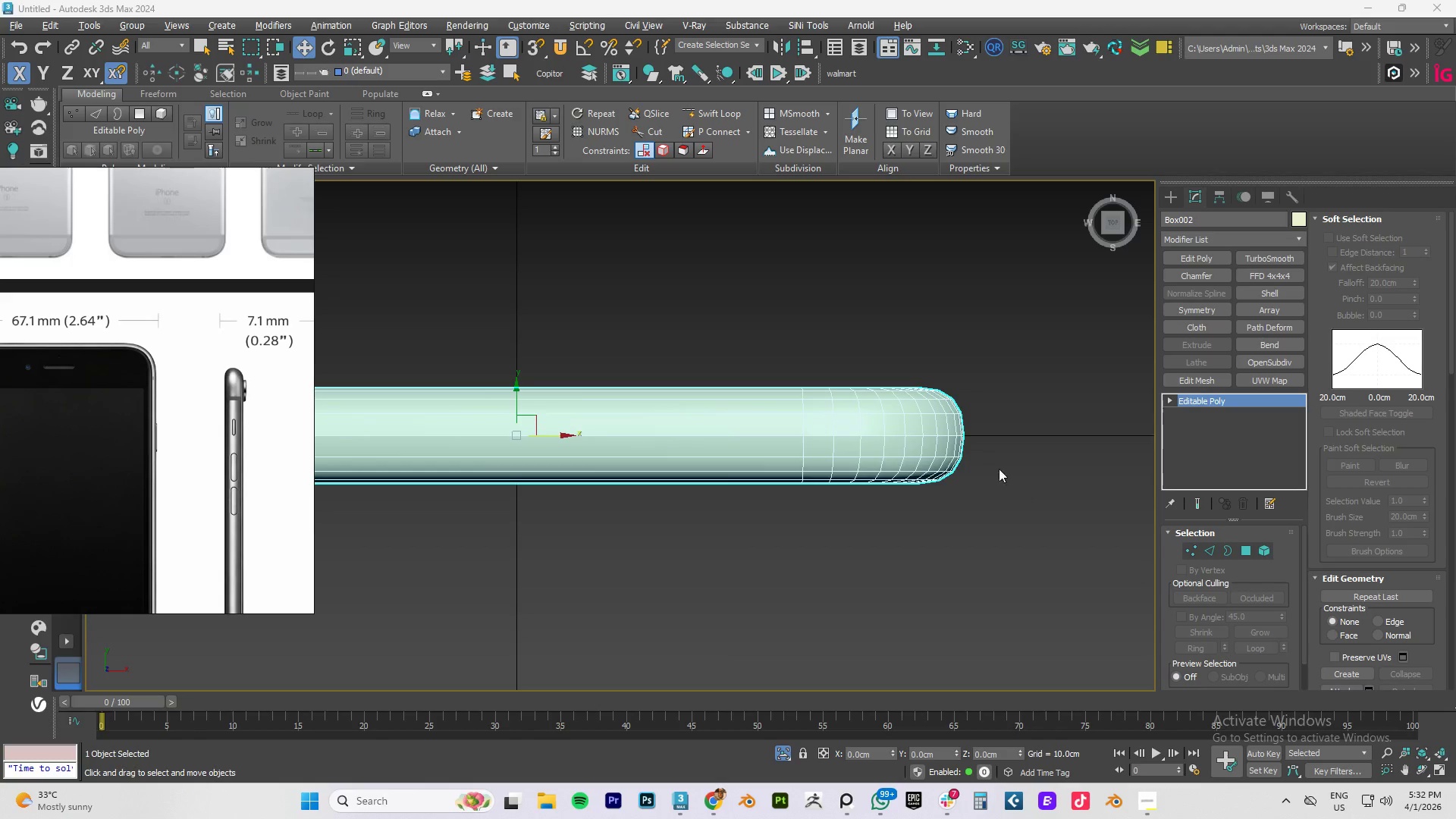 
hold_key(key=AltLeft, duration=0.98)
 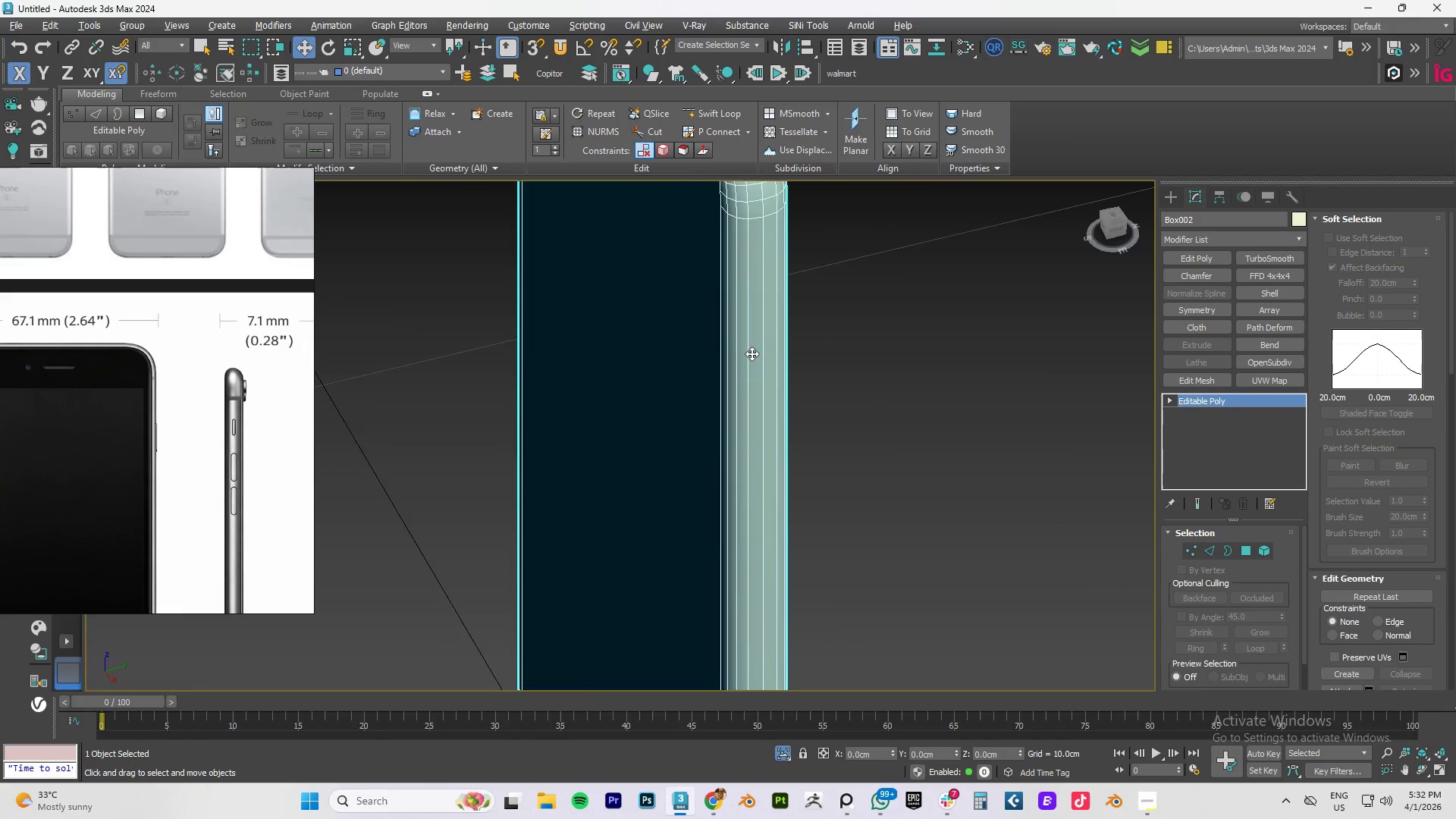 
scroll: coordinate [752, 353], scroll_direction: down, amount: 4.0
 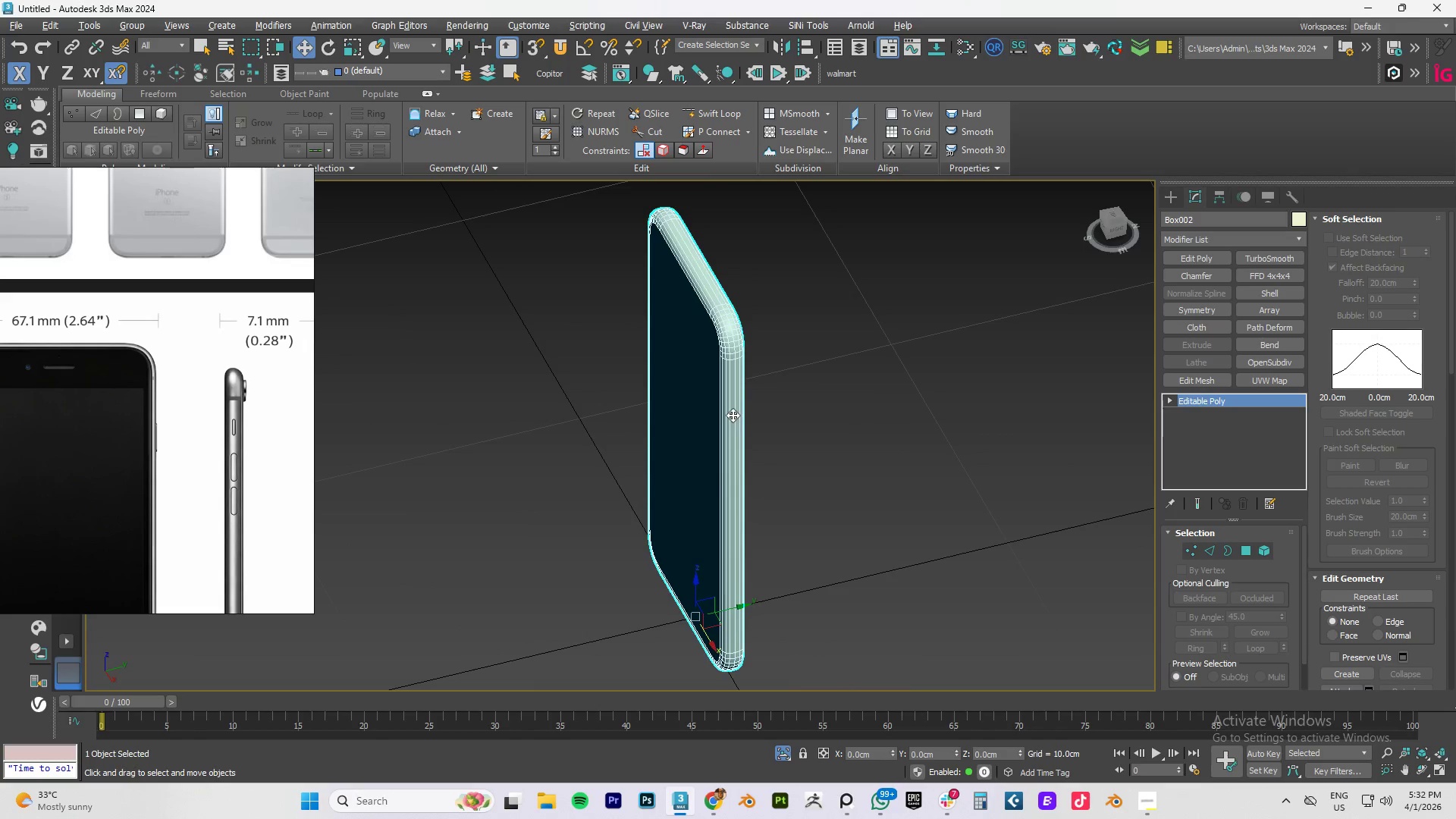 
key(F4)
 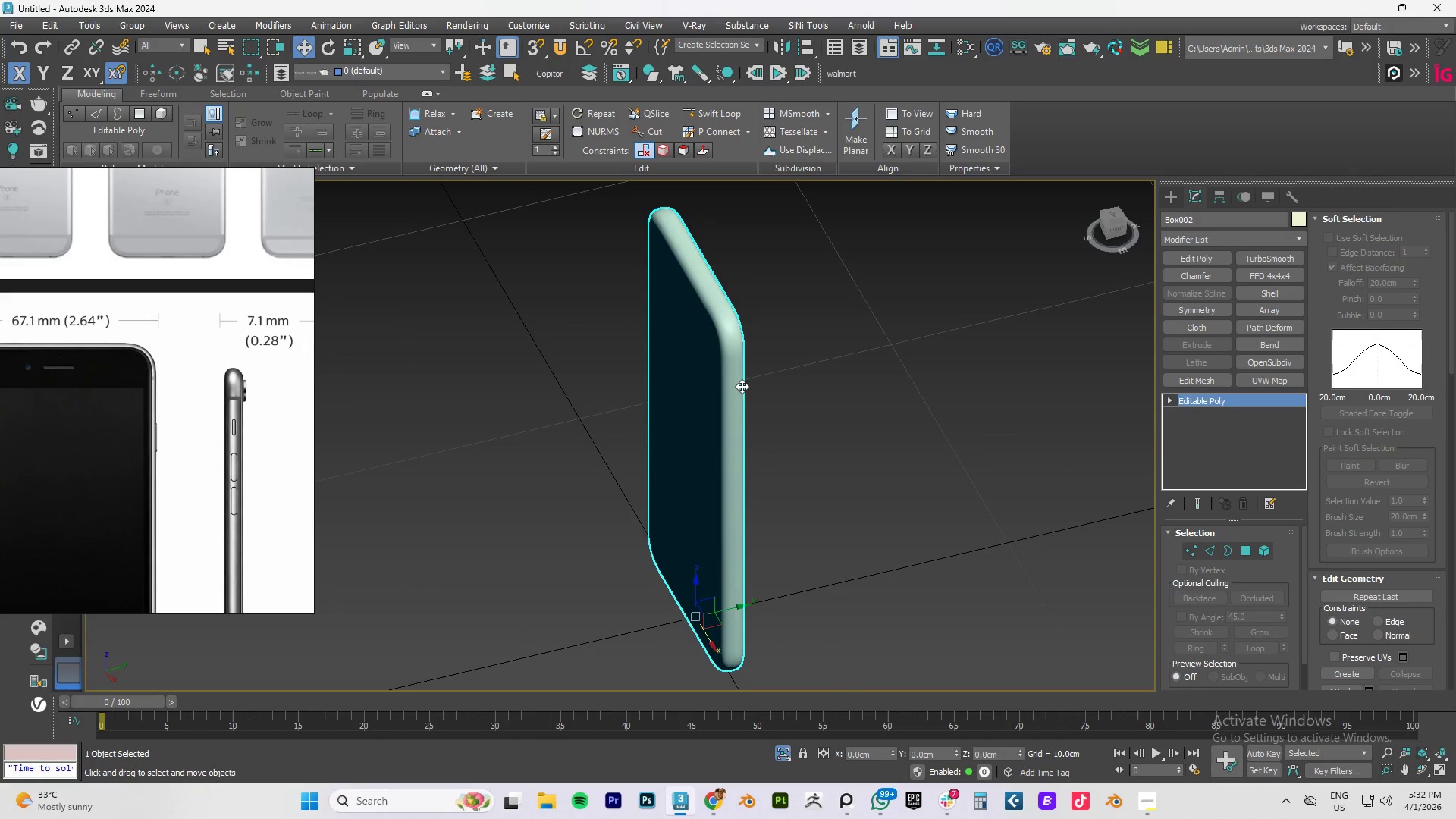 
hold_key(key=AltLeft, duration=0.78)
 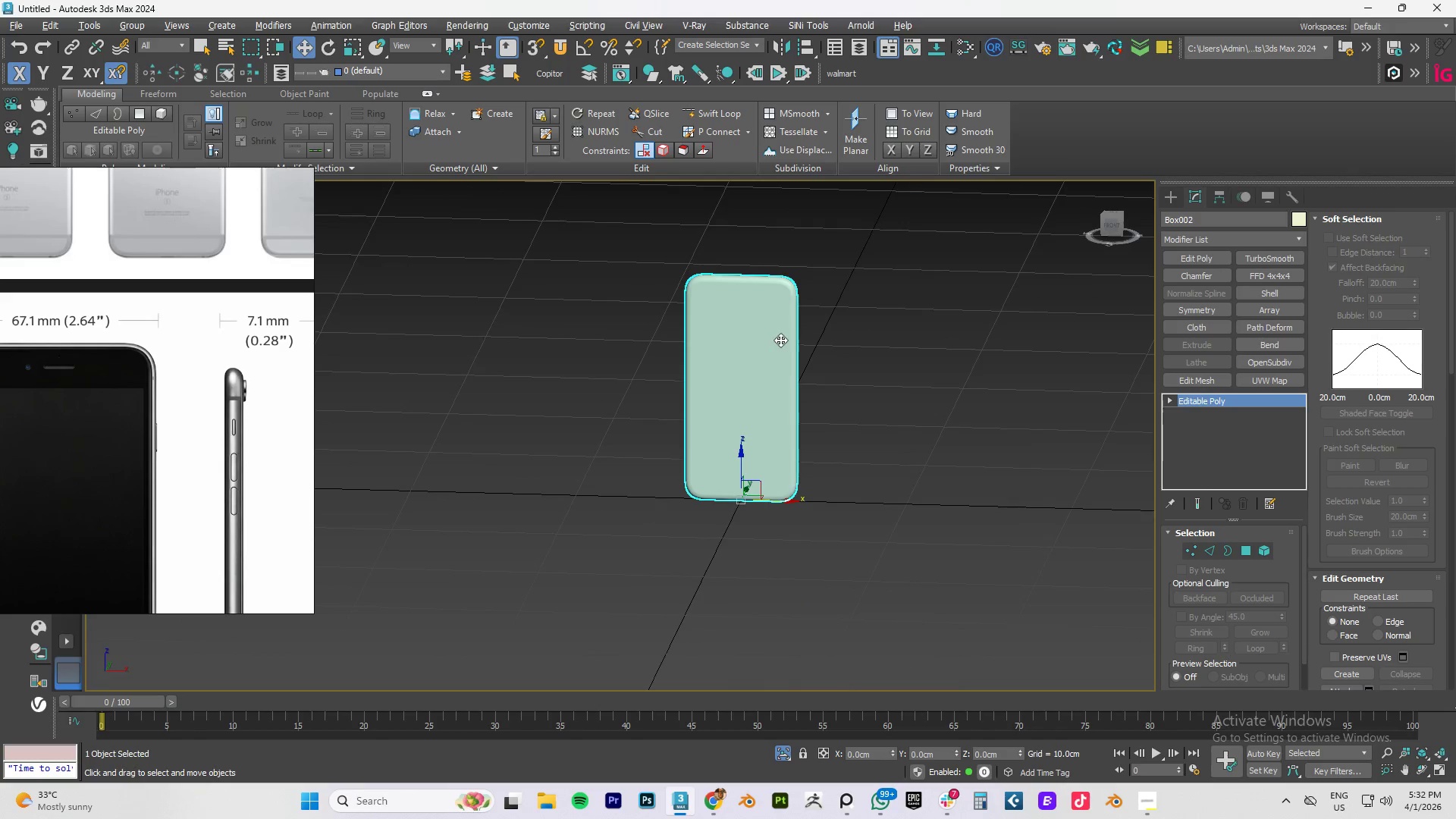 
hold_key(key=AltLeft, duration=0.91)
scroll: coordinate [786, 336], scroll_direction: down, amount: 2.0
 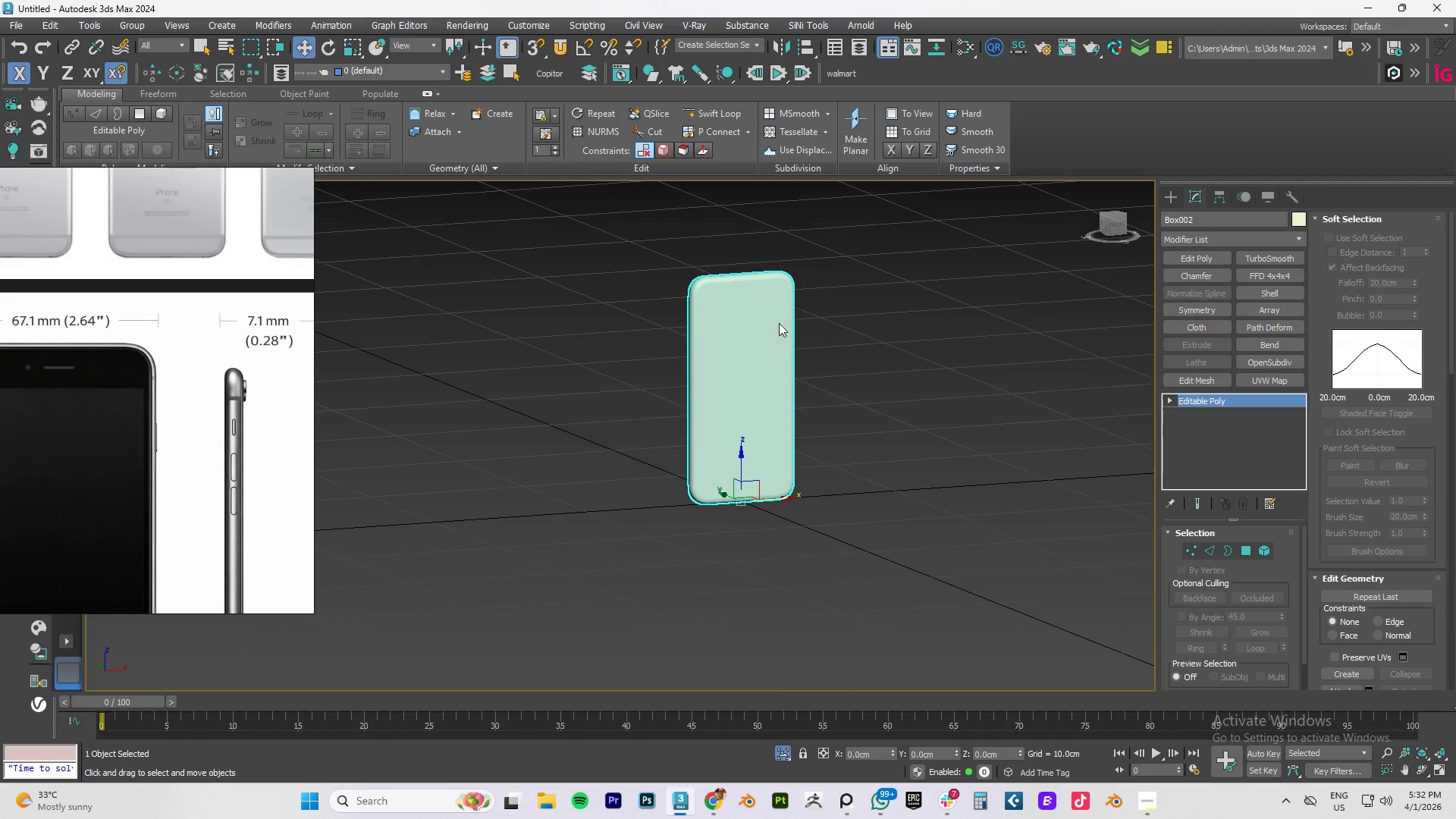 
scroll: coordinate [712, 288], scroll_direction: up, amount: 2.0
 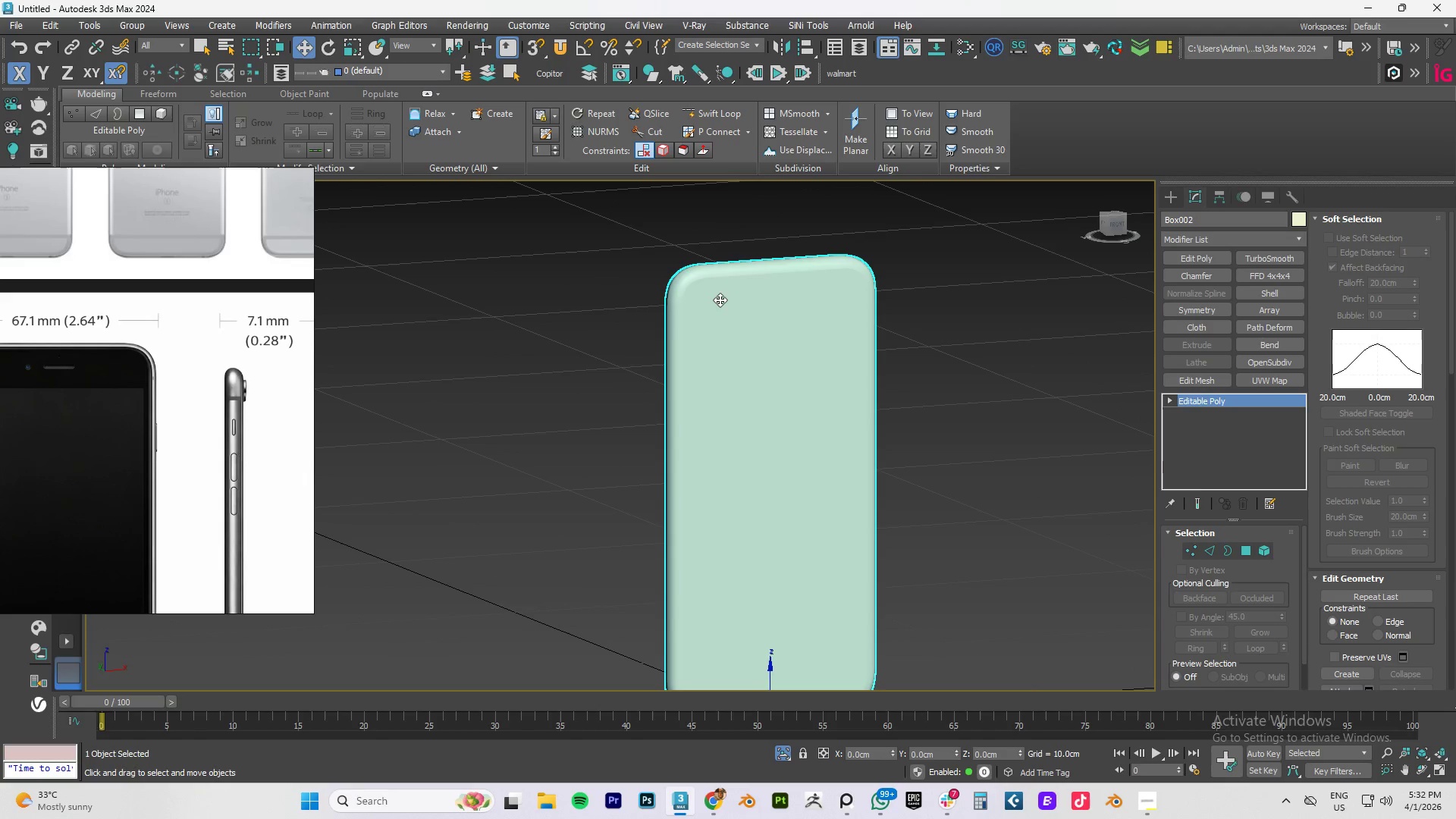 
hold_key(key=AltLeft, duration=0.94)
 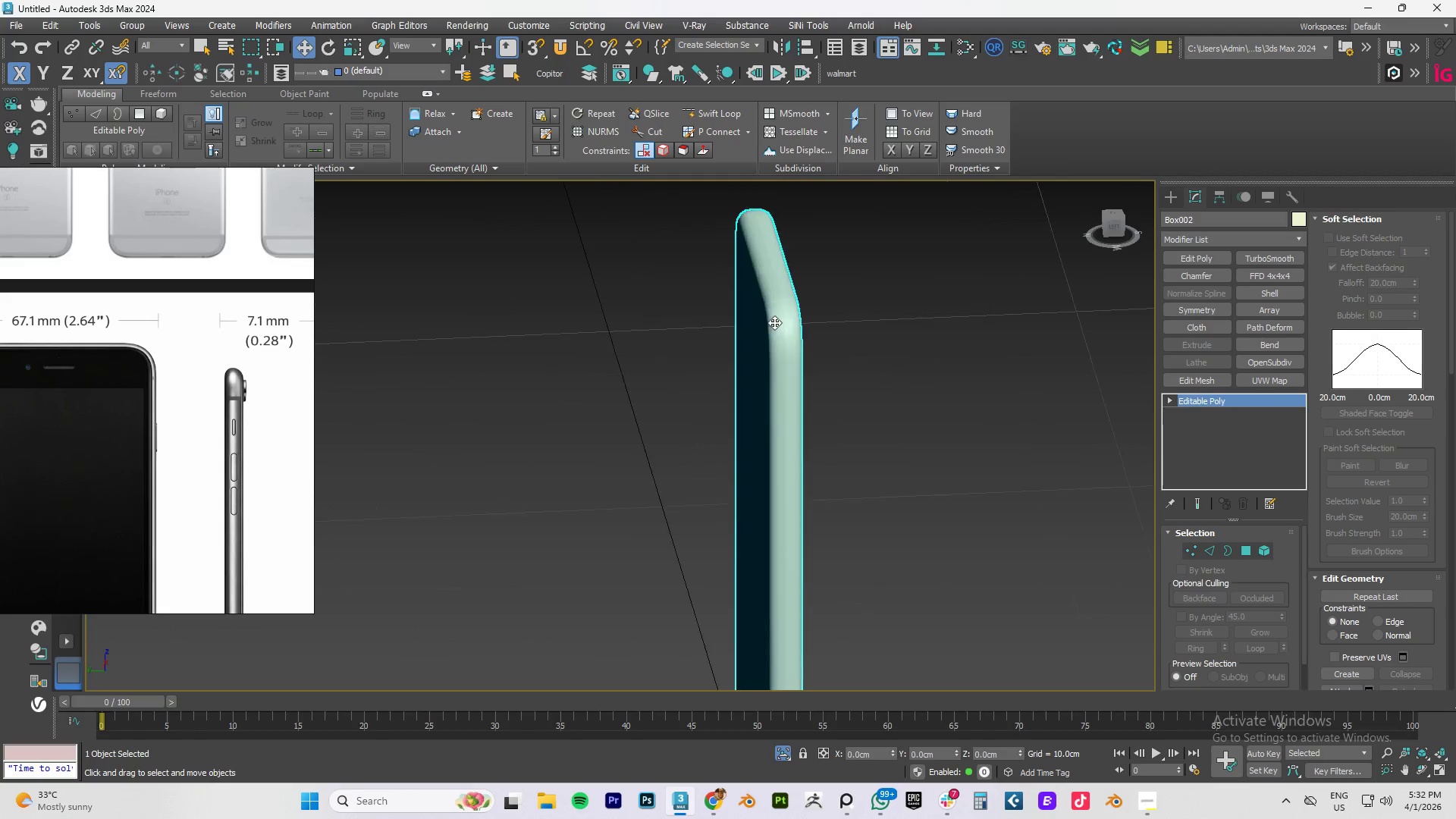 
hold_key(key=AltLeft, duration=0.52)
 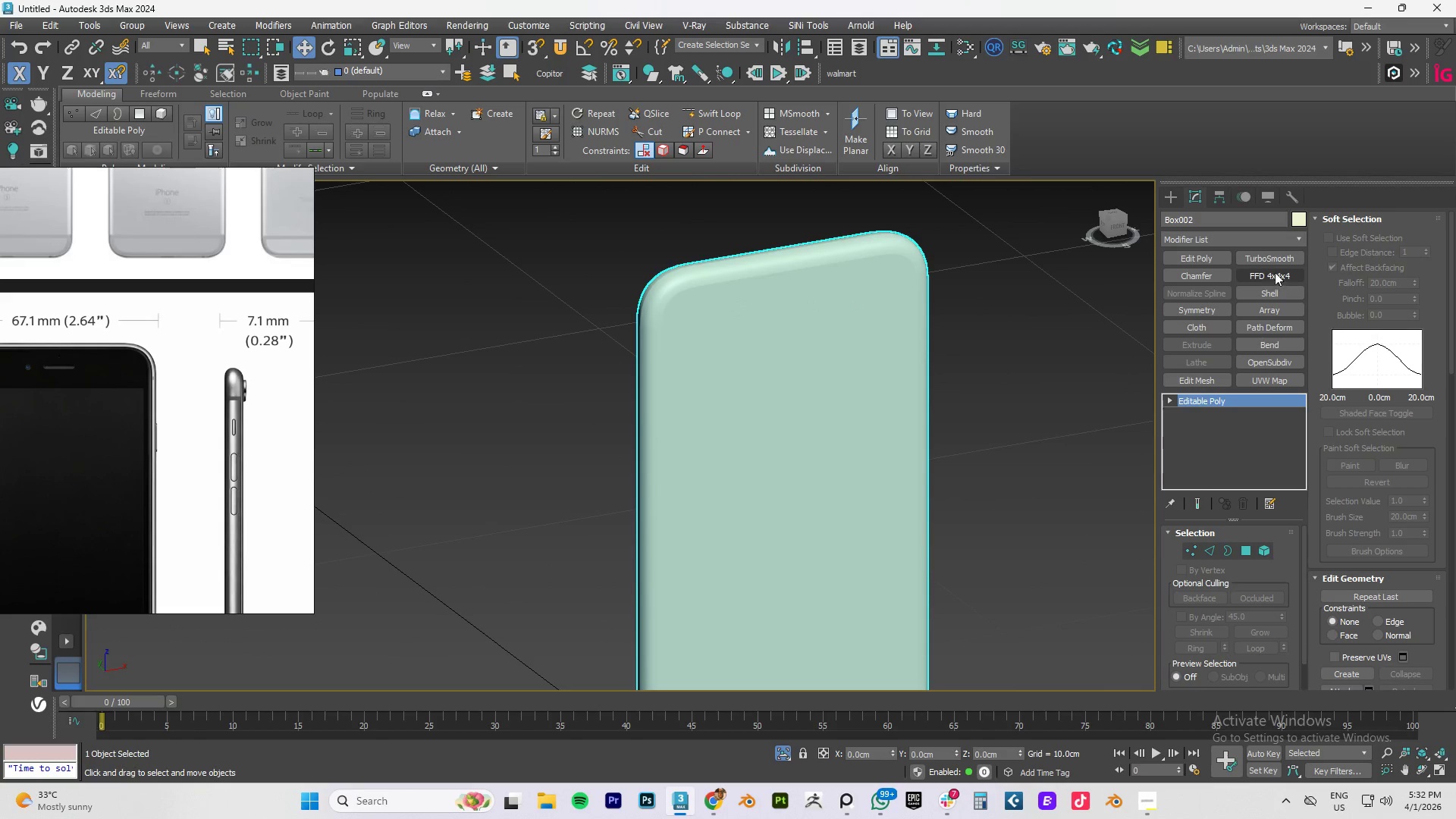 
scroll: coordinate [802, 320], scroll_direction: up, amount: 1.0
 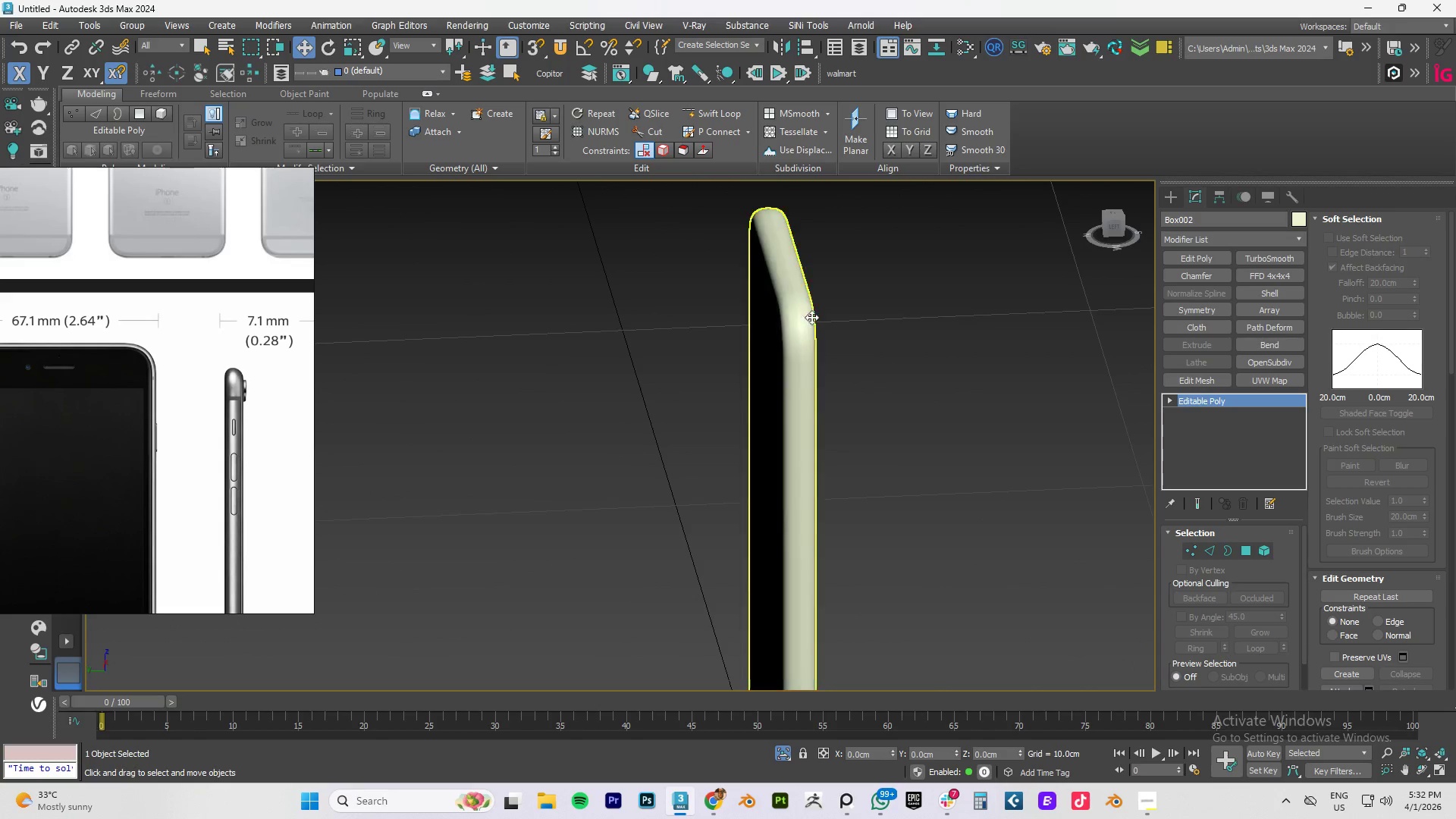 
left_click([1270, 259])
 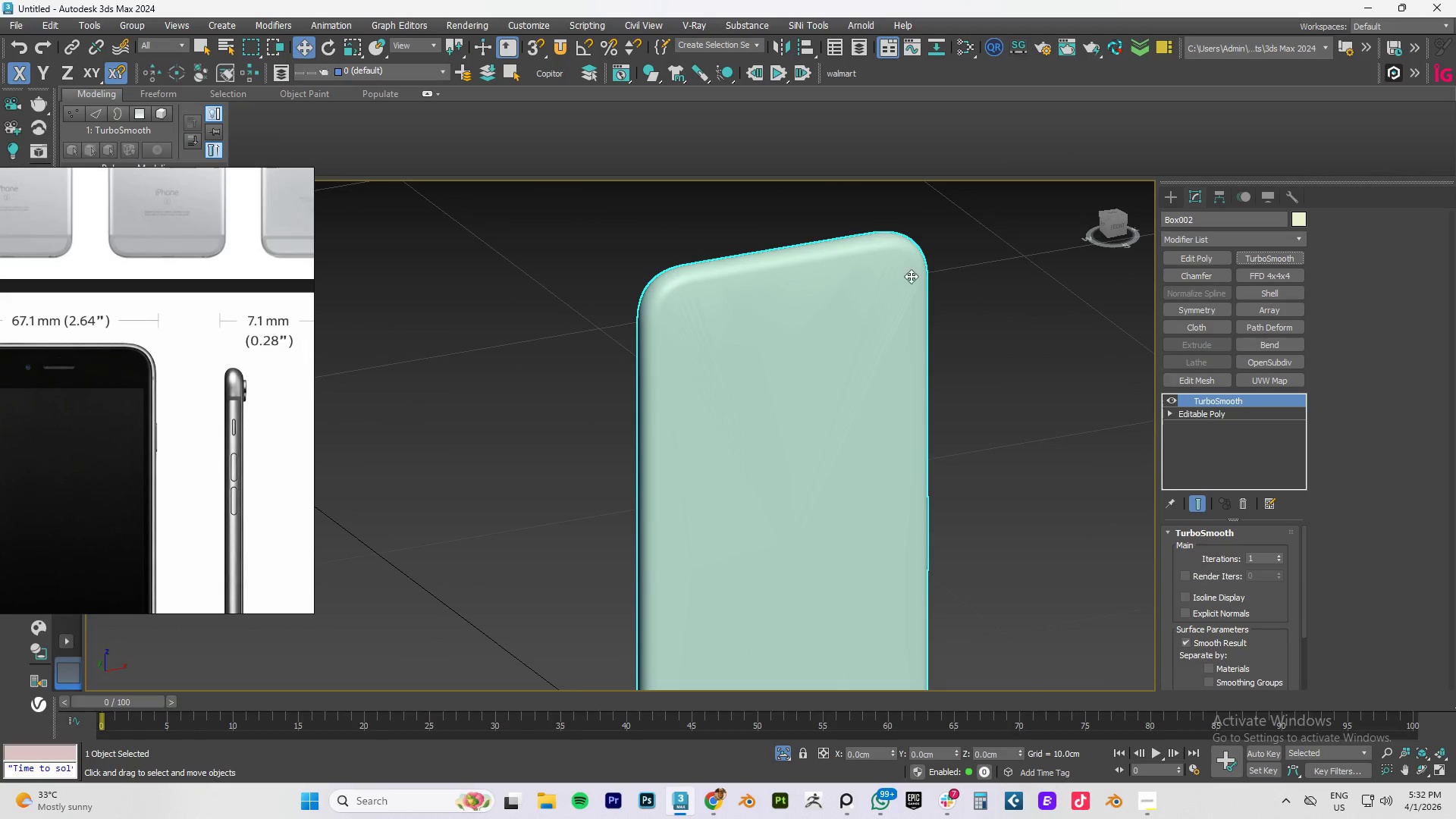 
hold_key(key=AltLeft, duration=1.51)
 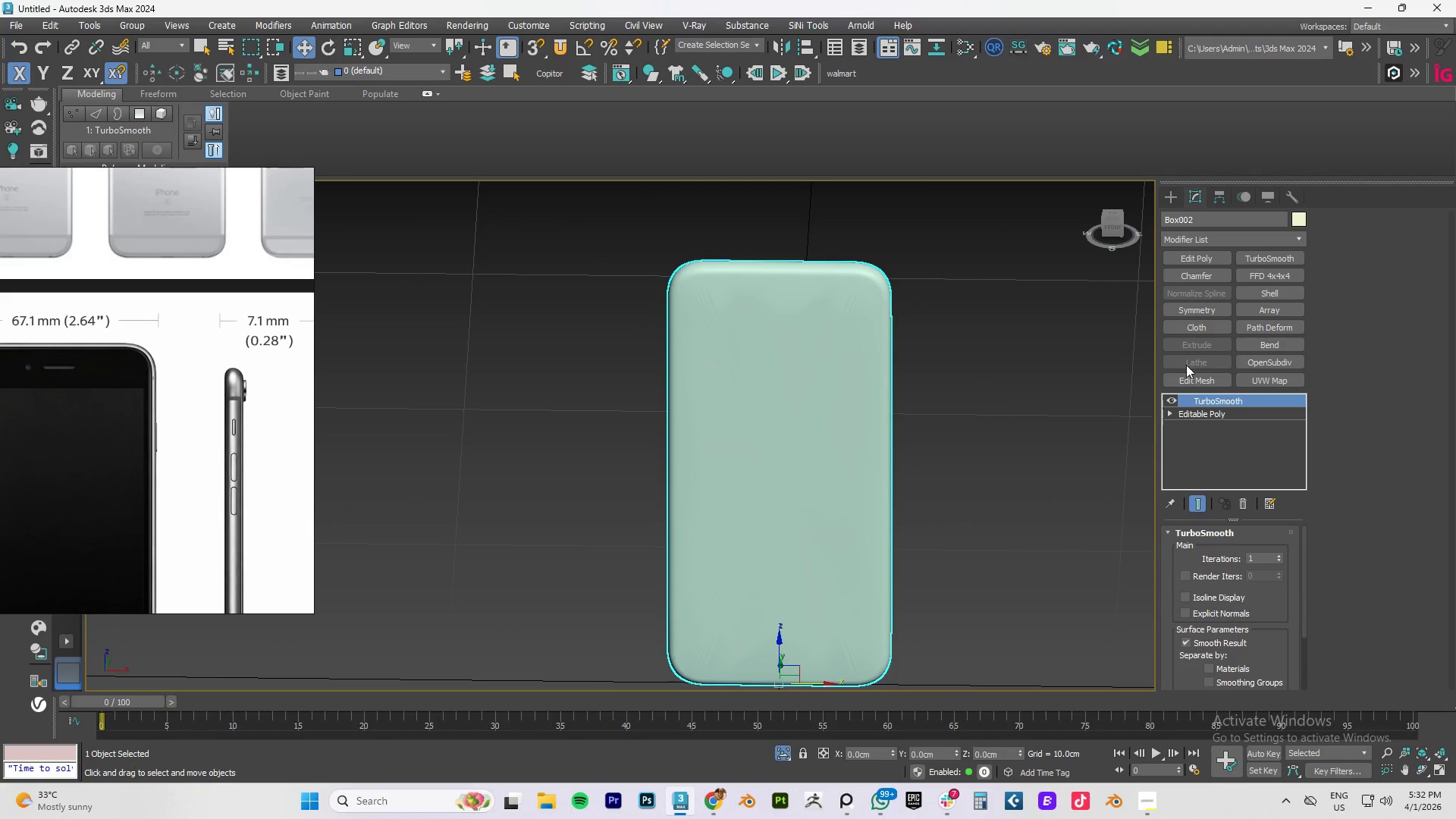 
scroll: coordinate [772, 278], scroll_direction: down, amount: 1.0
 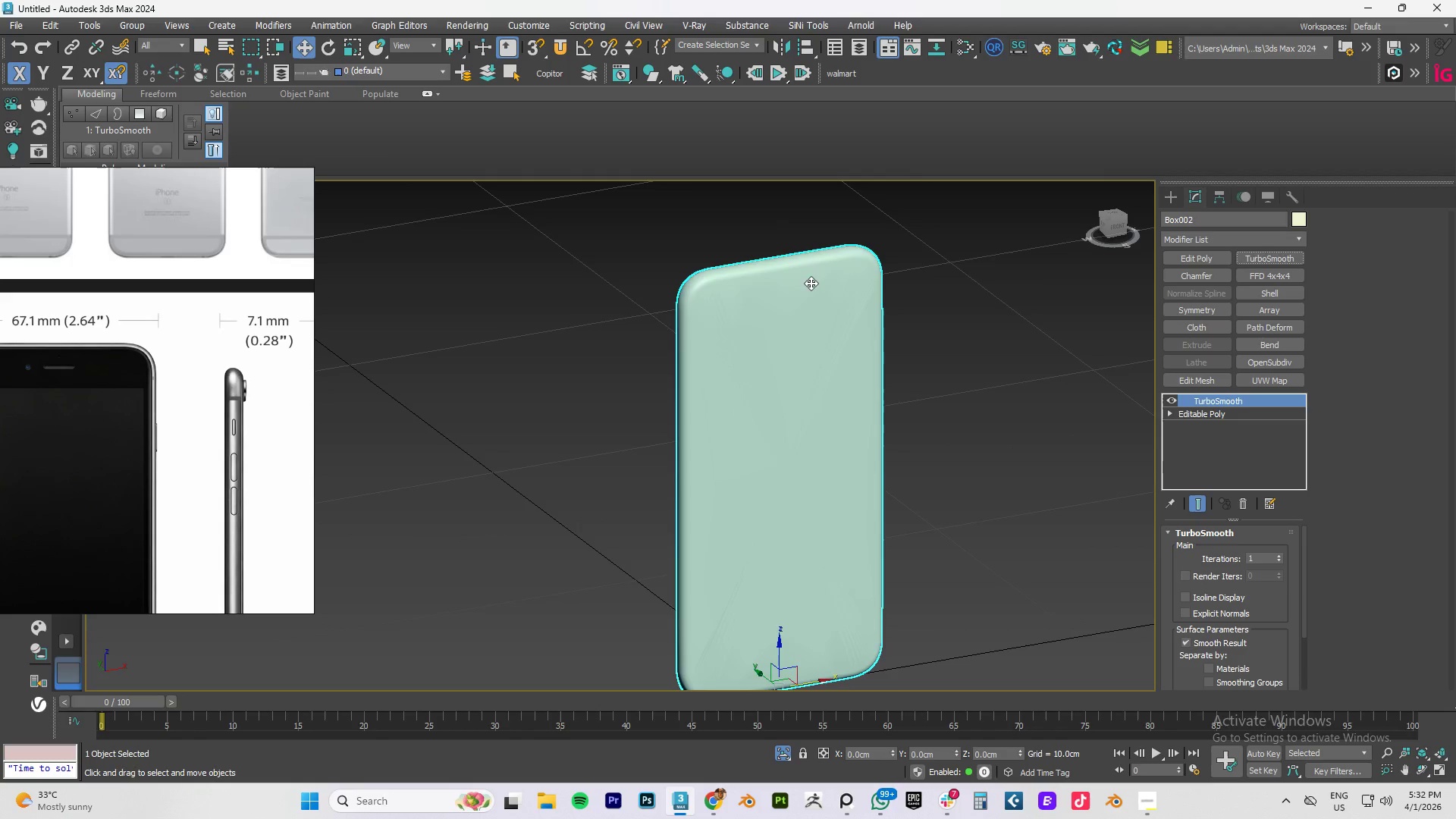 
hold_key(key=AltLeft, duration=0.39)
 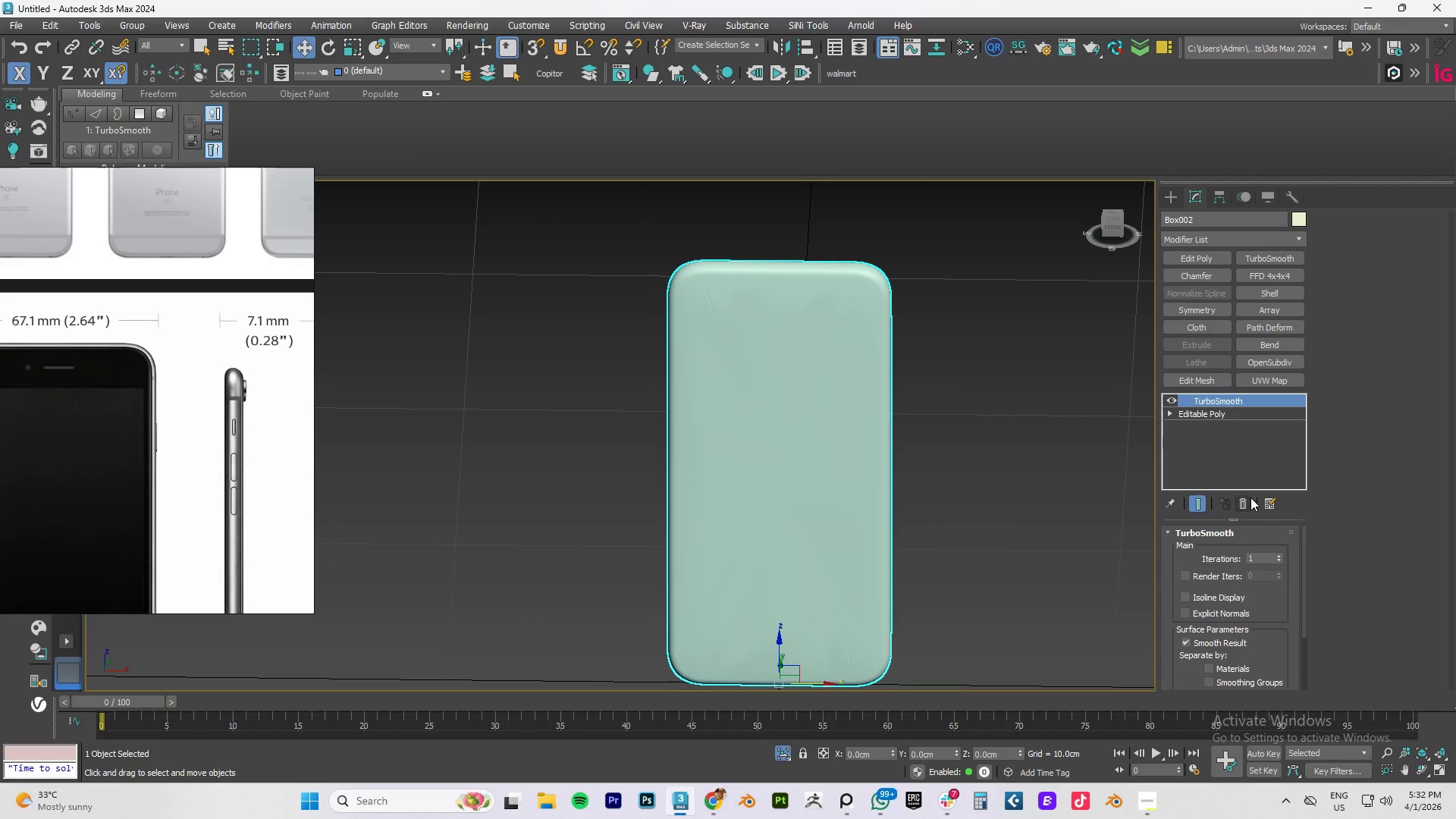 
left_click([1246, 504])
 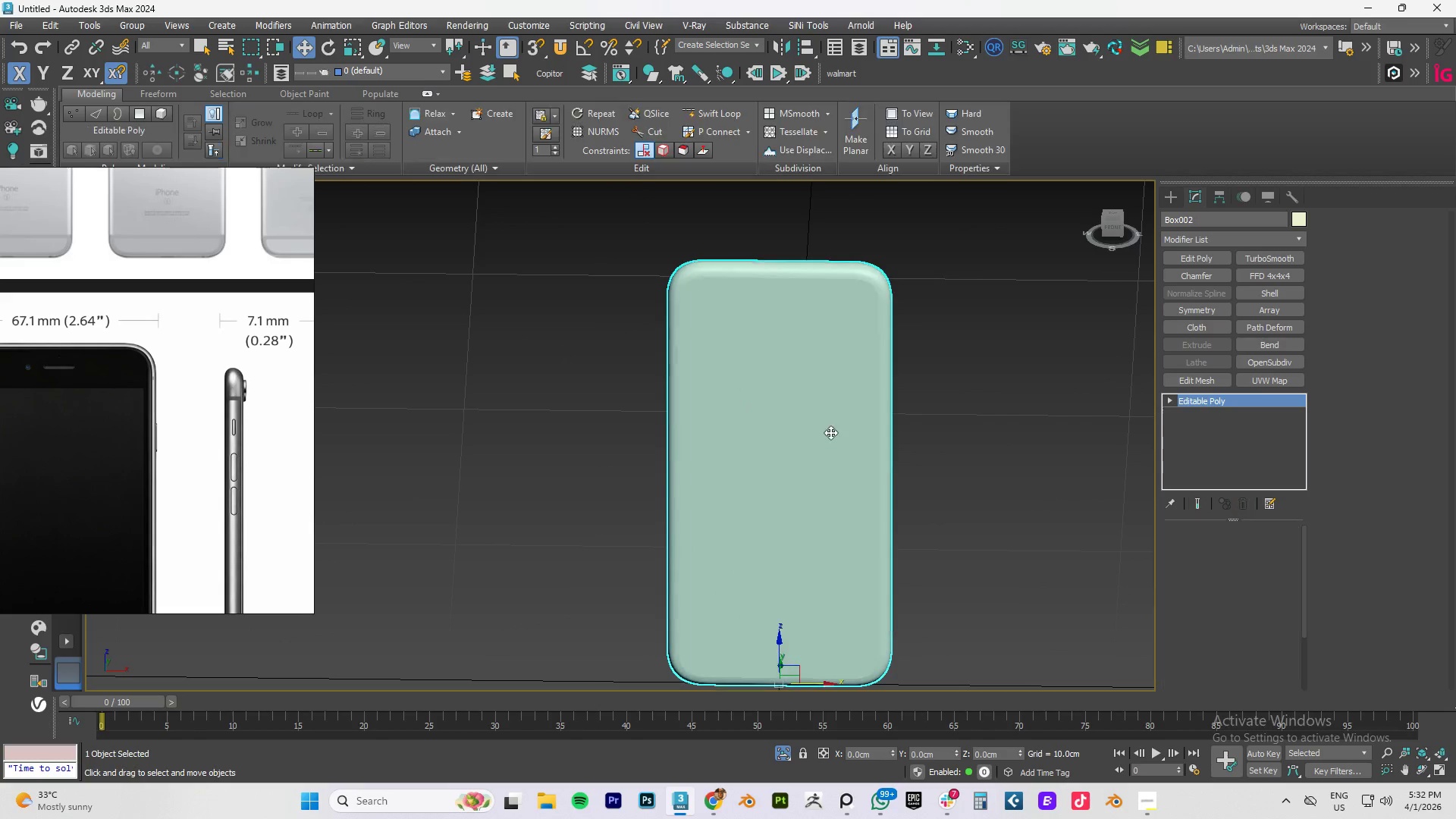 
hold_key(key=AltLeft, duration=1.39)
 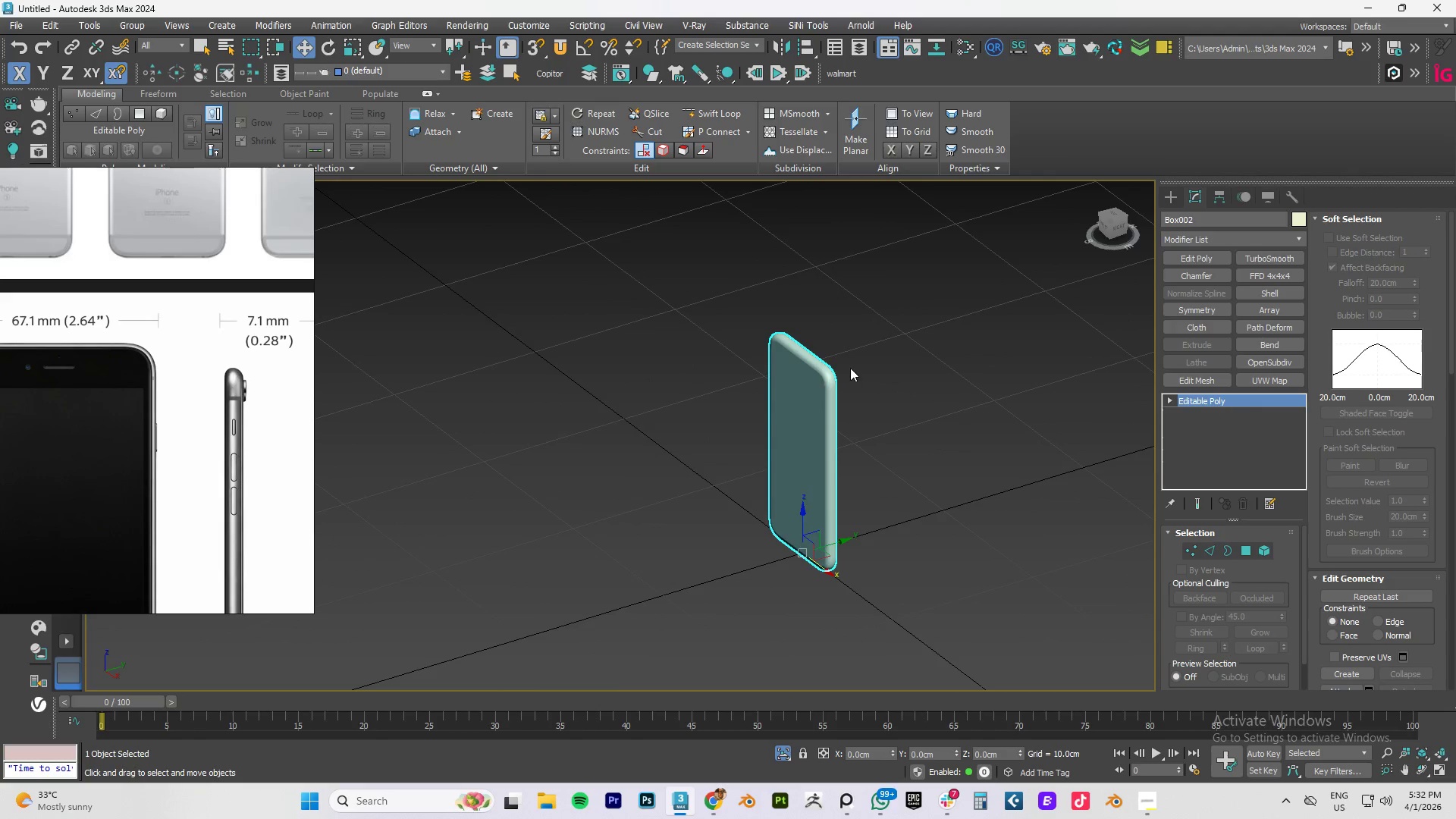 
scroll: coordinate [827, 430], scroll_direction: down, amount: 2.0
 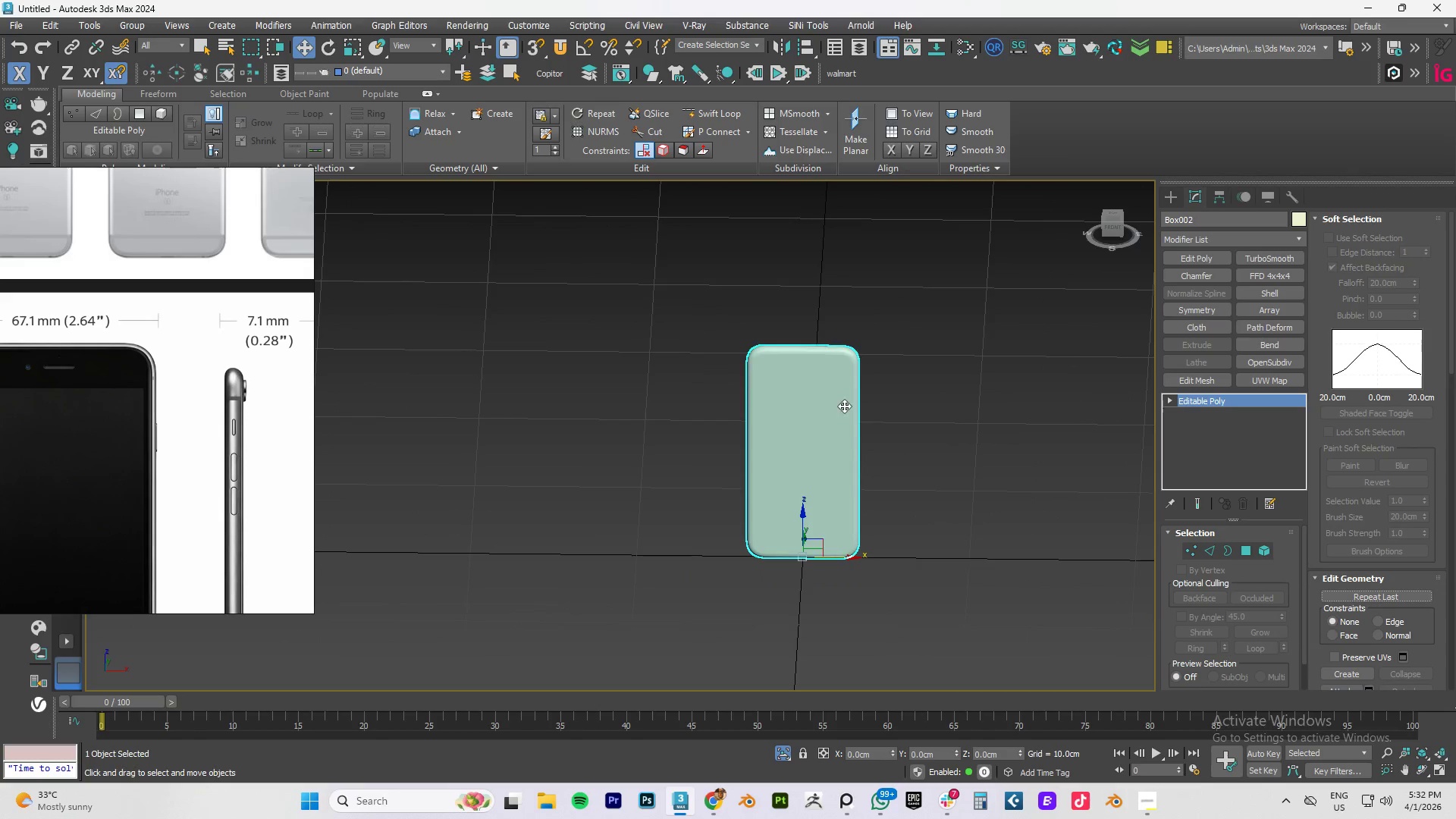 
key(F4)
 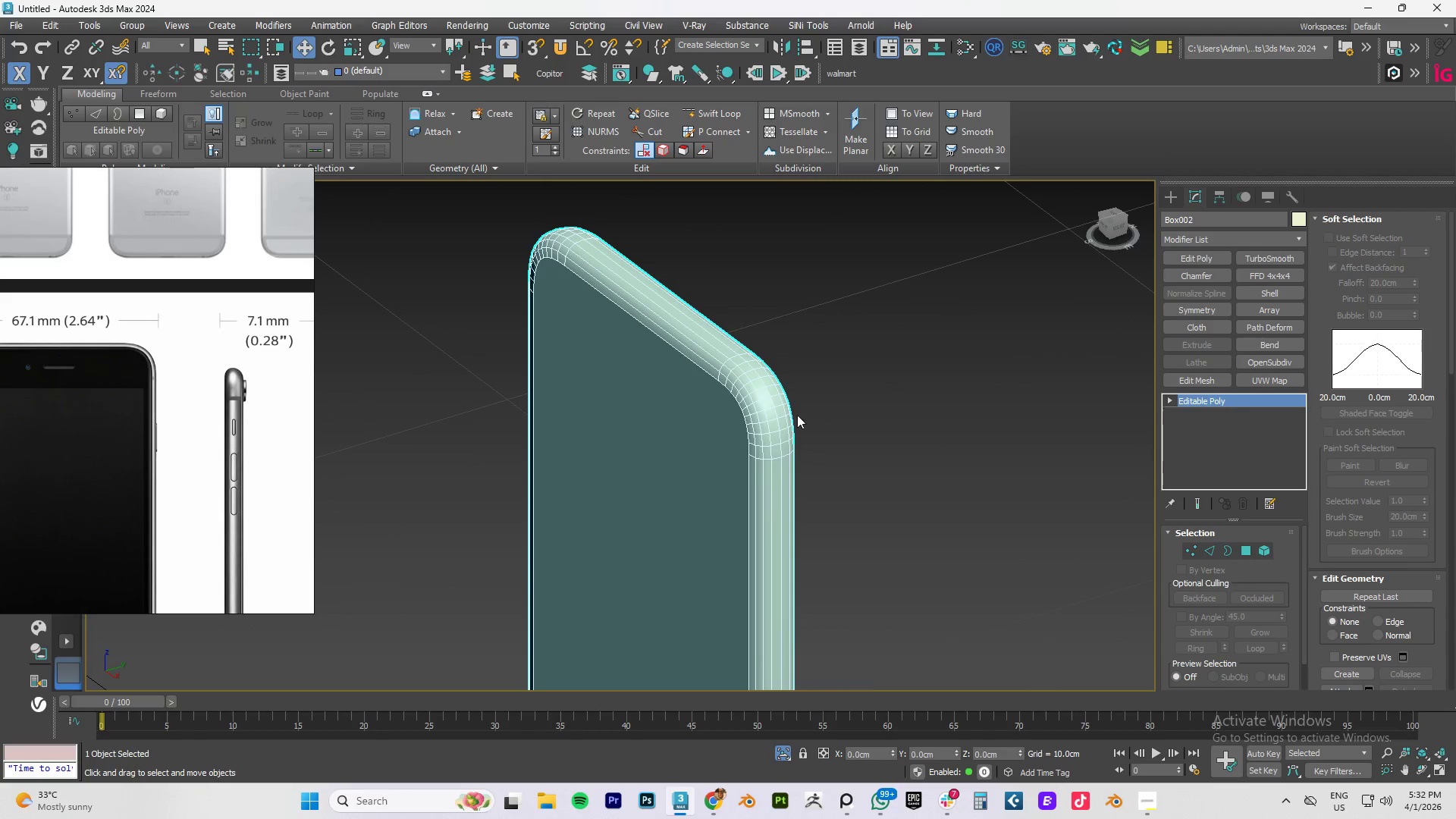 
scroll: coordinate [204, 393], scroll_direction: up, amount: 10.0
 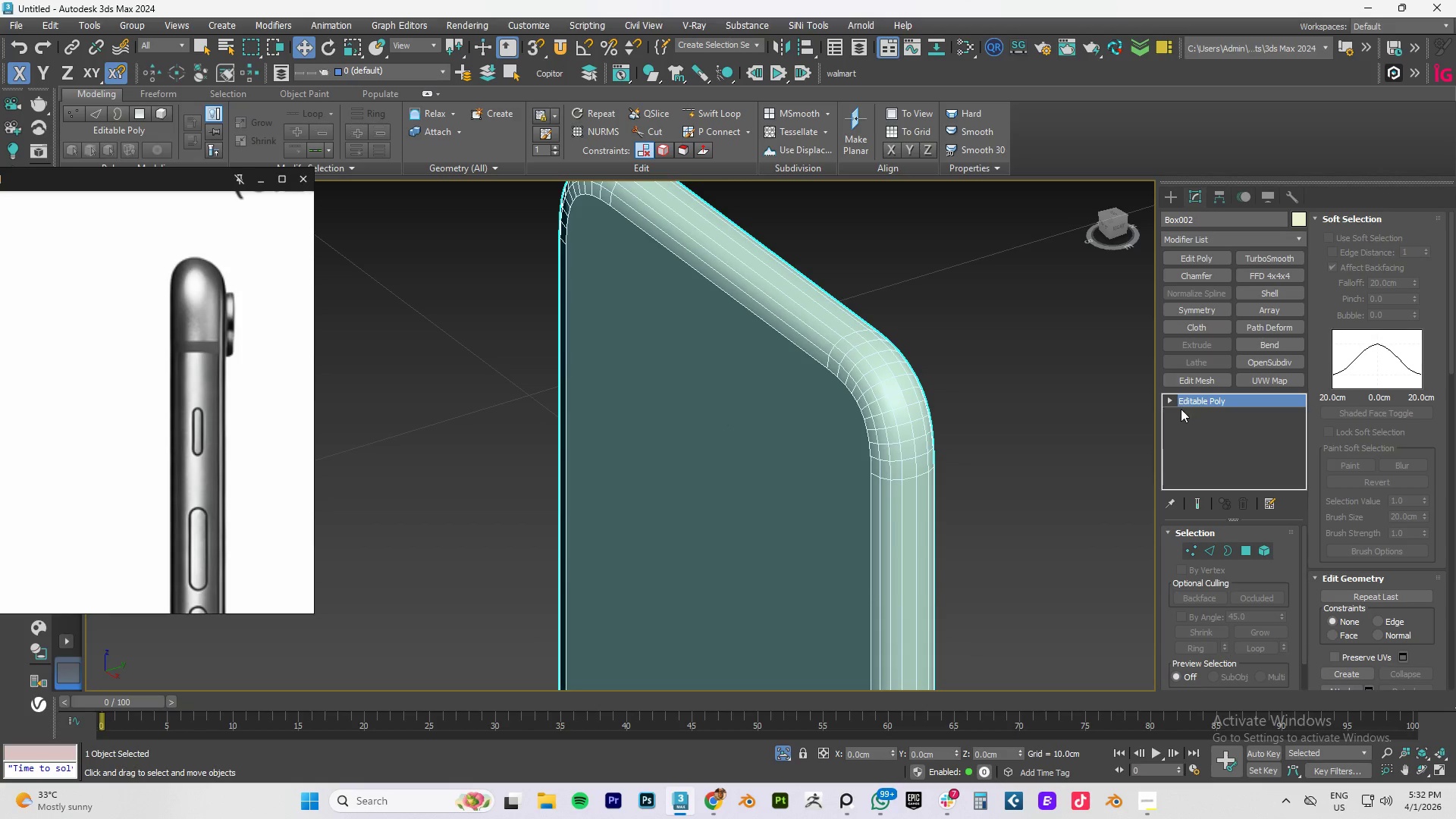 
key(F4)
 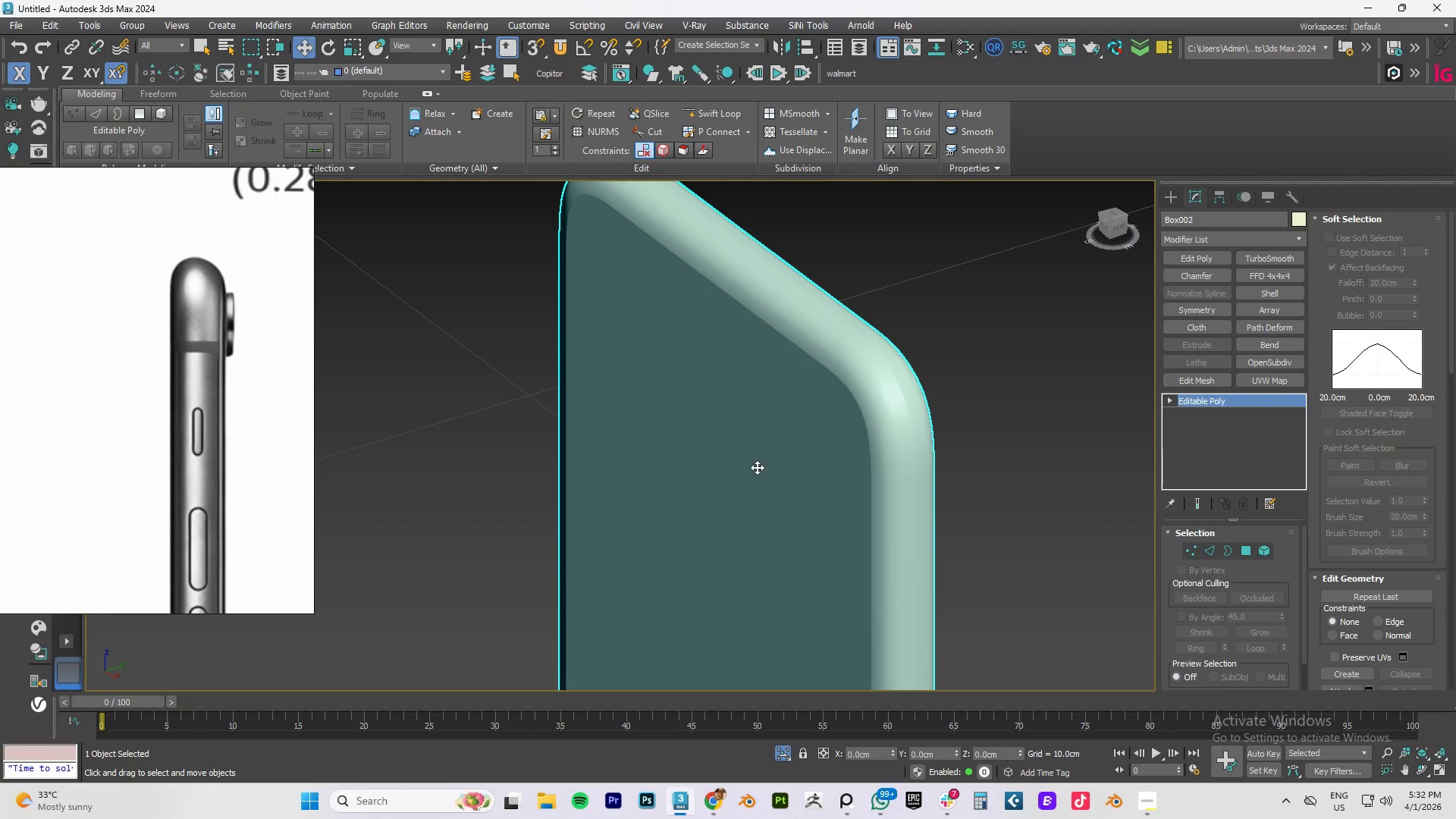 
key(F4)
 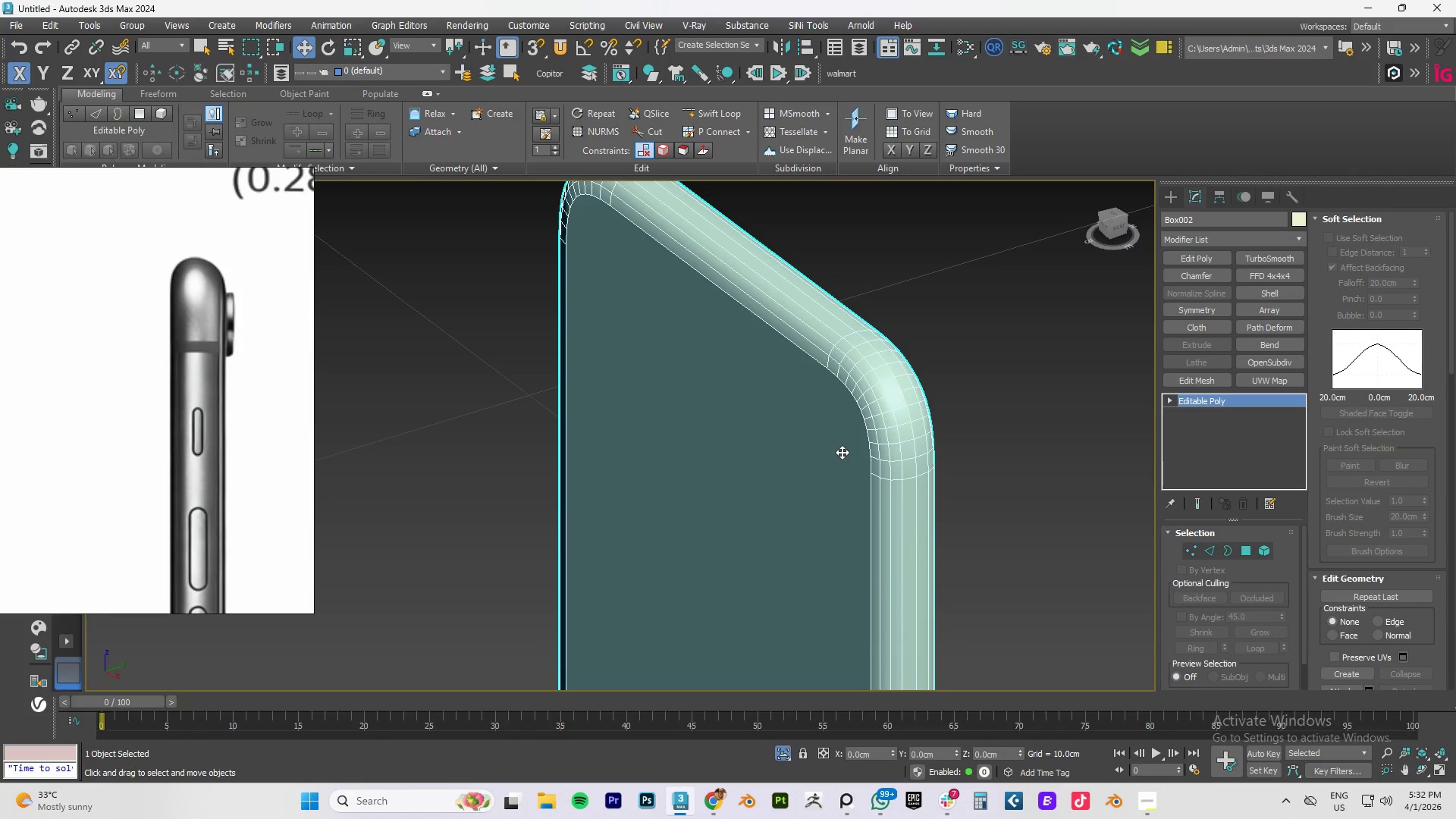 
hold_key(key=AltLeft, duration=0.55)
 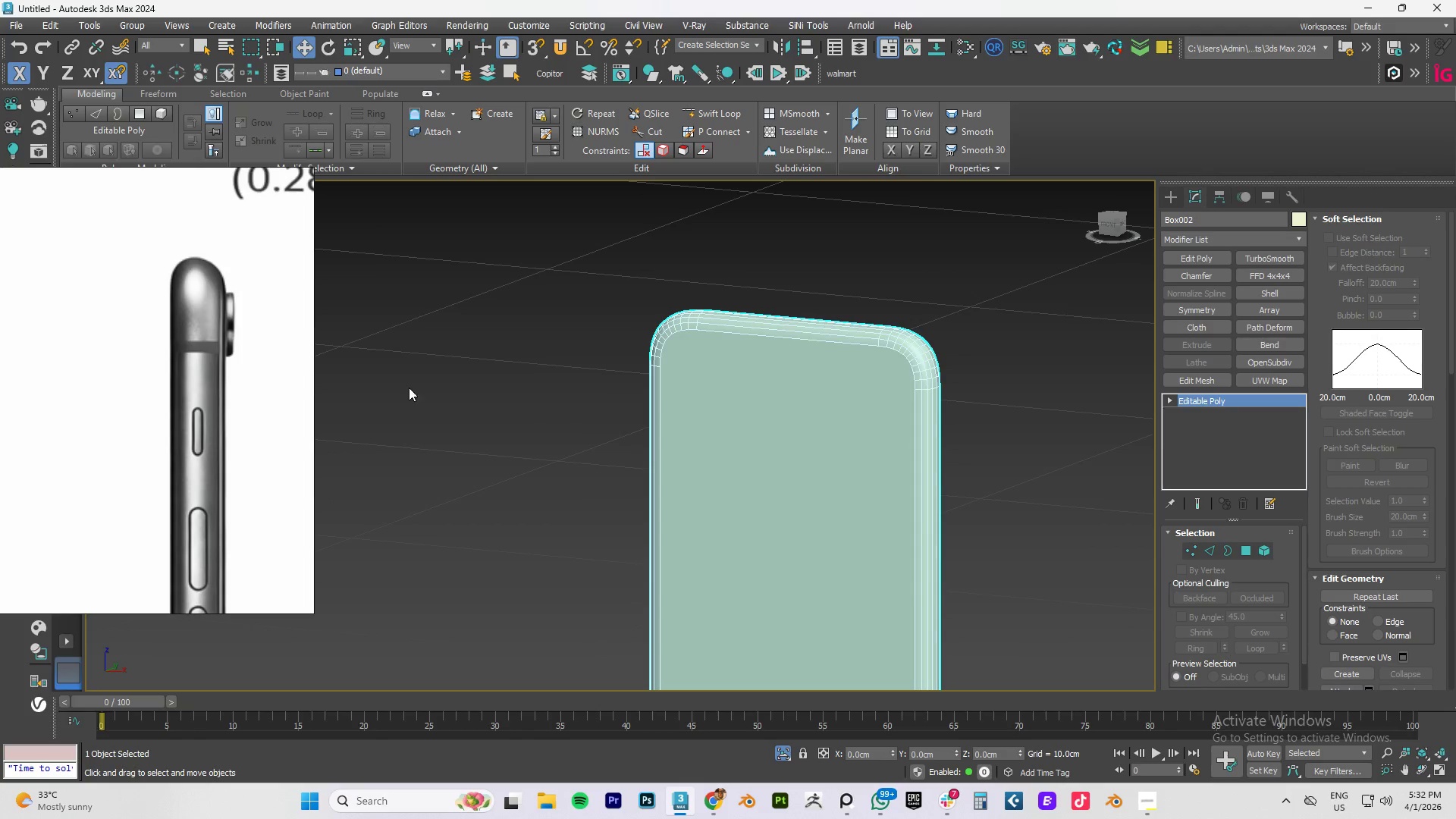 
scroll: coordinate [843, 458], scroll_direction: down, amount: 2.0
 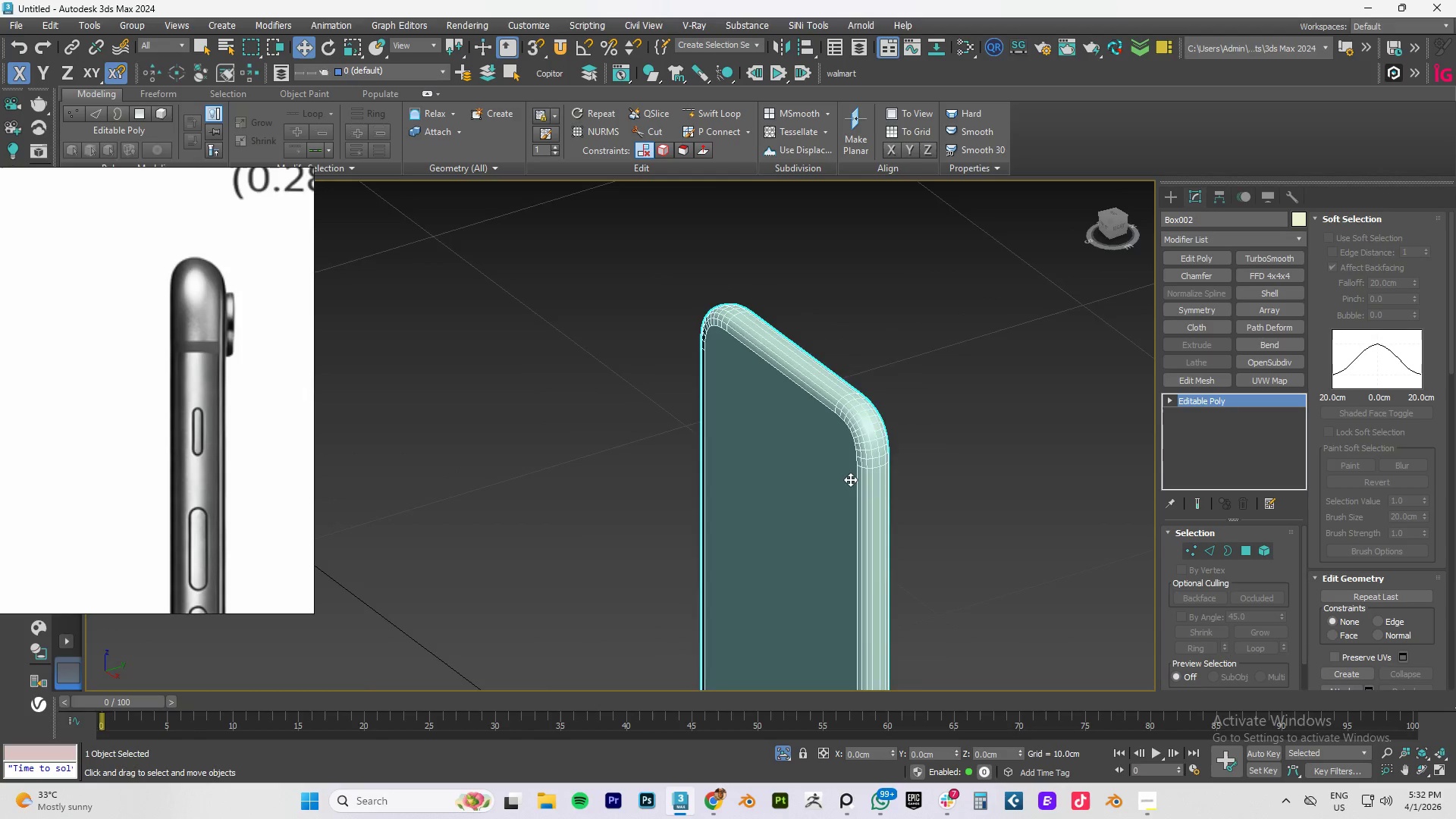 
hold_key(key=AltLeft, duration=3.95)
scroll: coordinate [194, 322], scroll_direction: up, amount: 3.0
 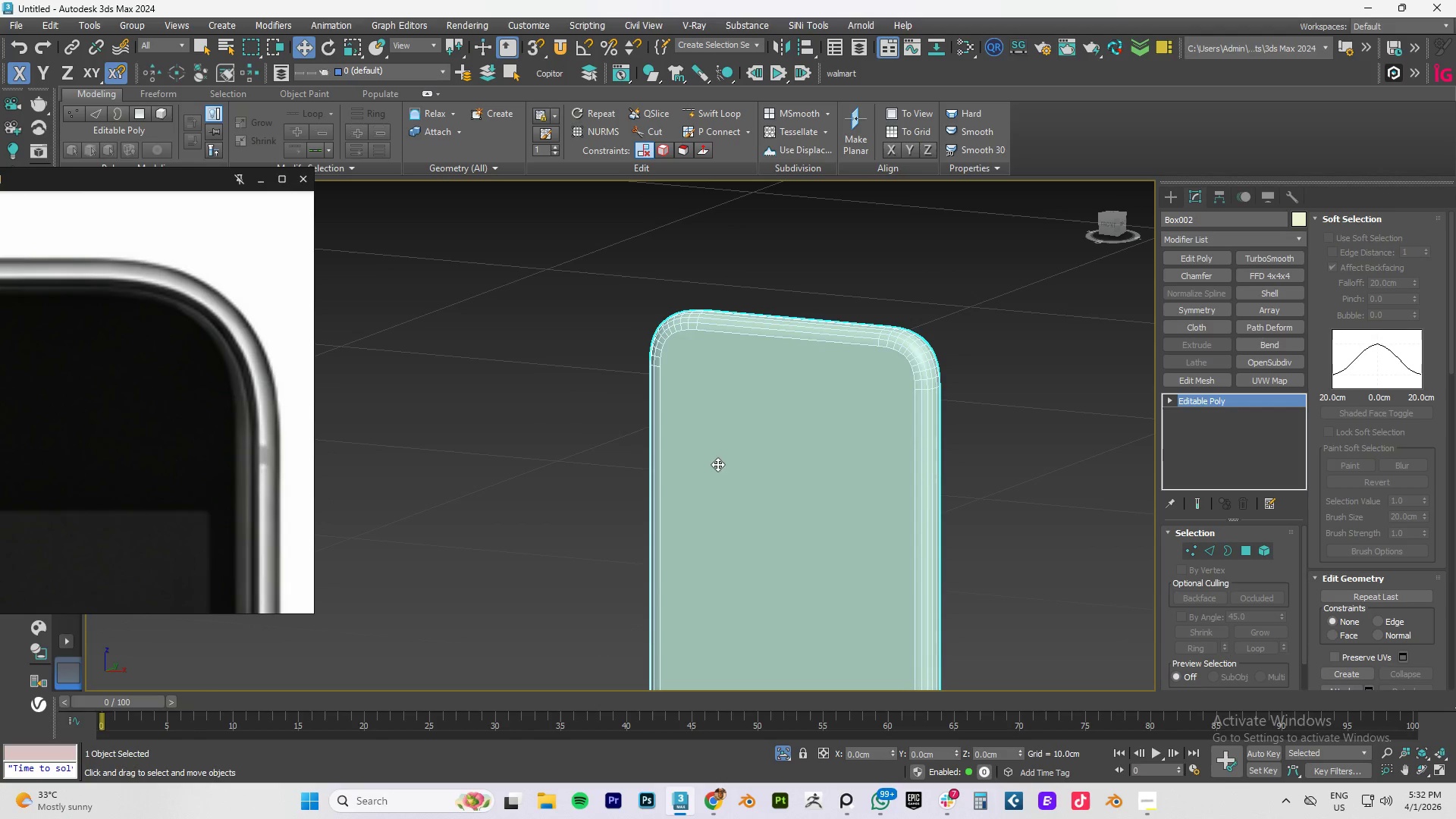 
hold_key(key=AltLeft, duration=0.52)
 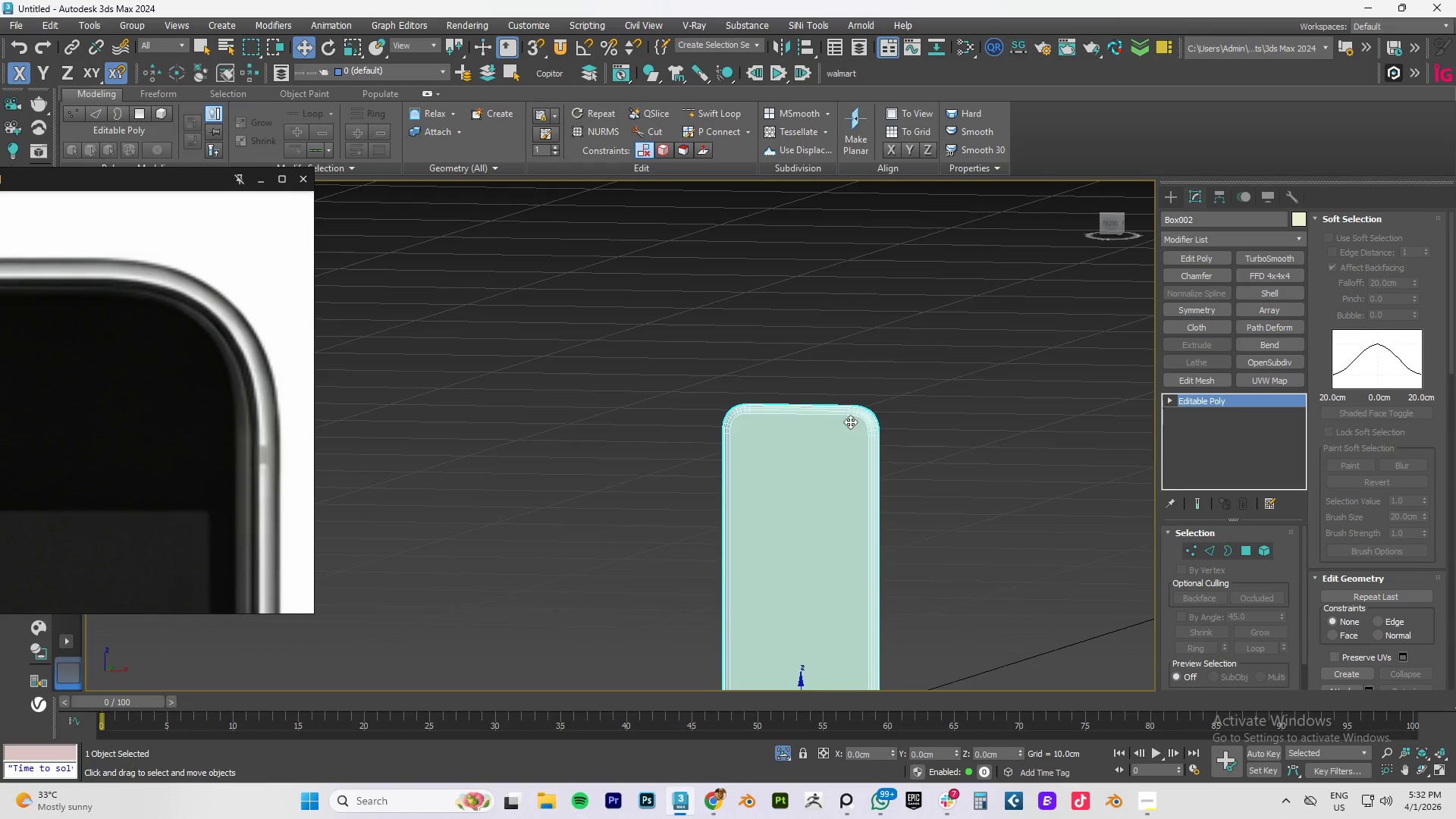 
scroll: coordinate [807, 496], scroll_direction: down, amount: 2.0
 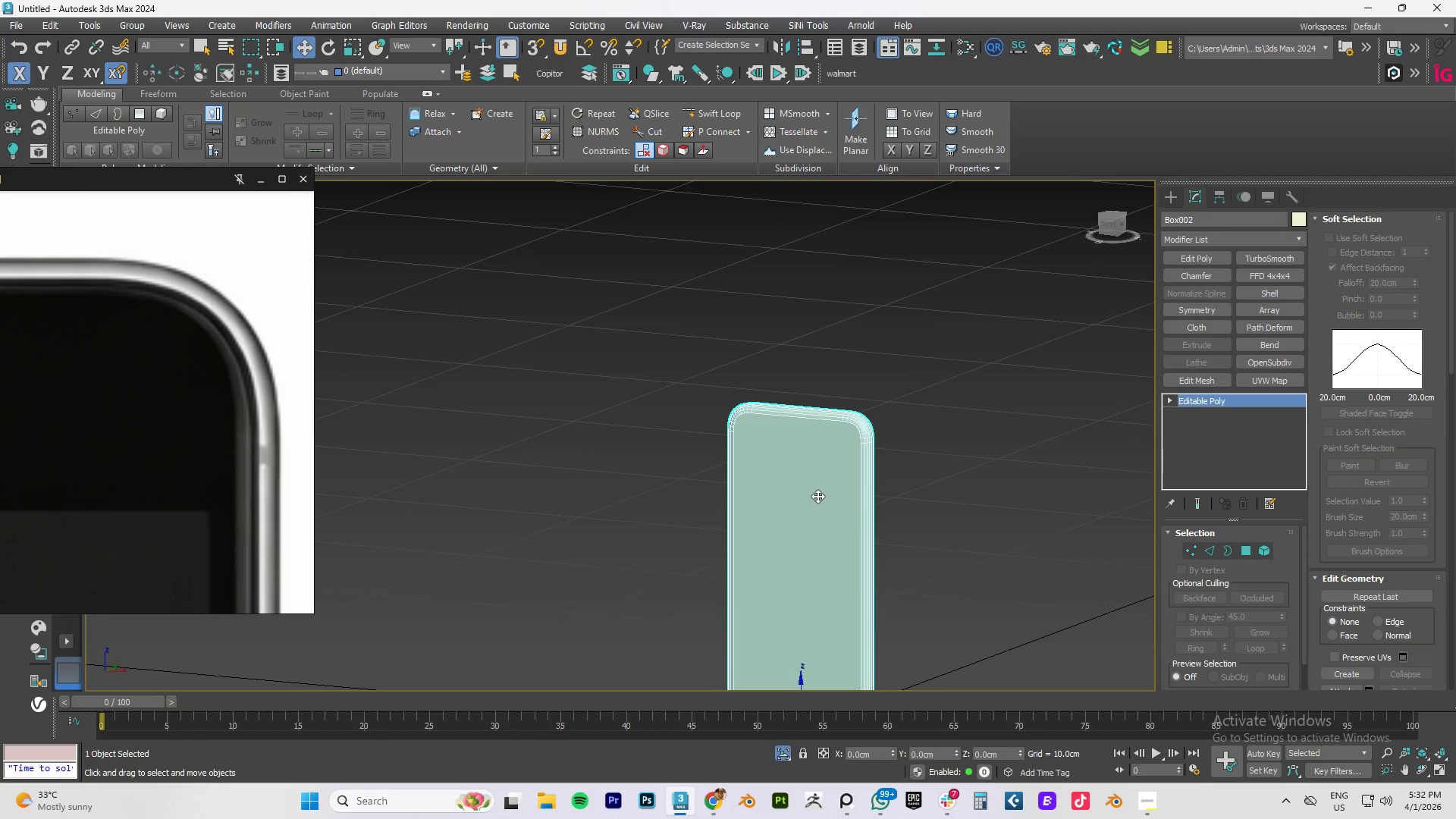 
scroll: coordinate [880, 414], scroll_direction: up, amount: 5.0
 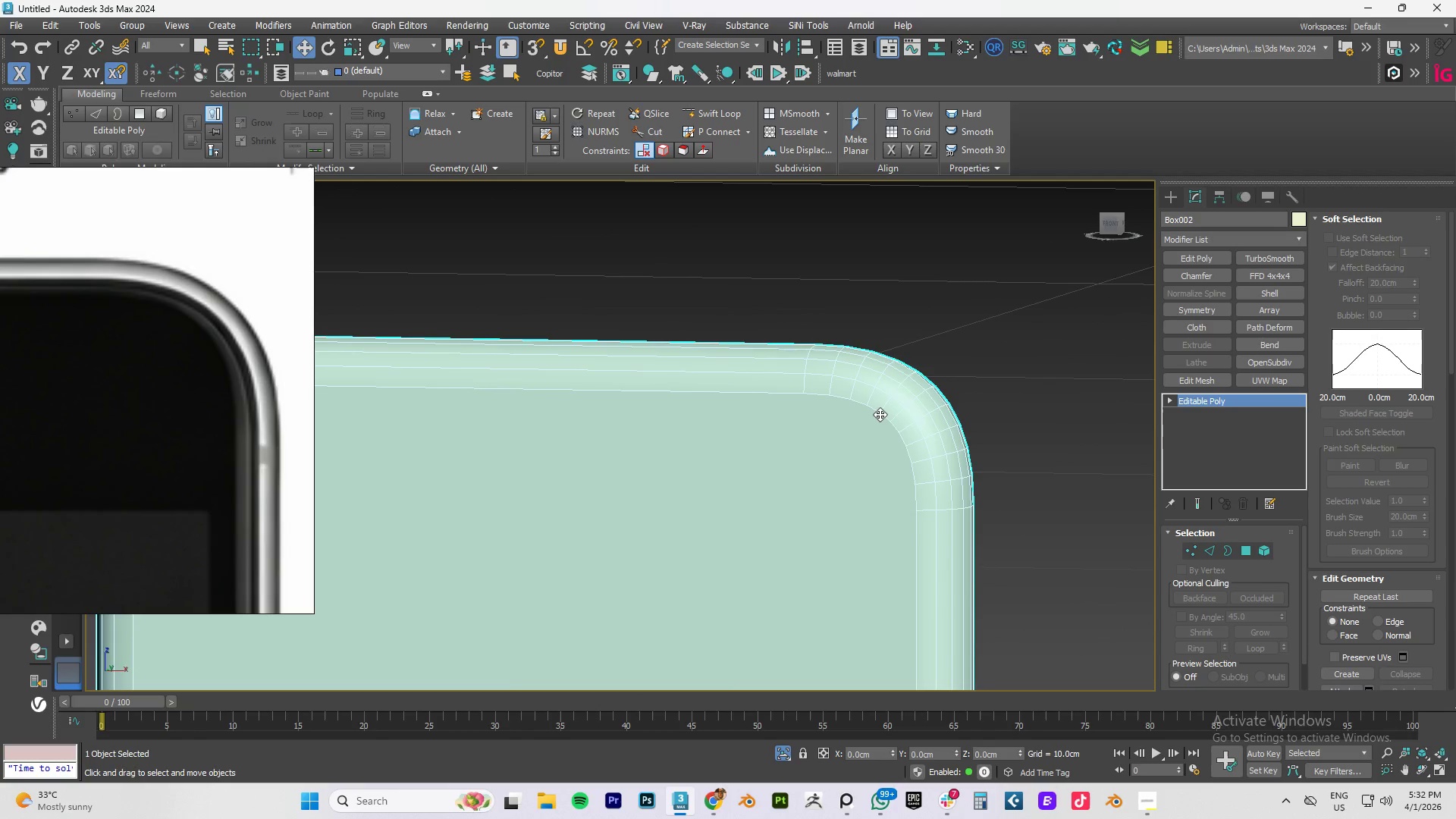 
wait(6.29)
 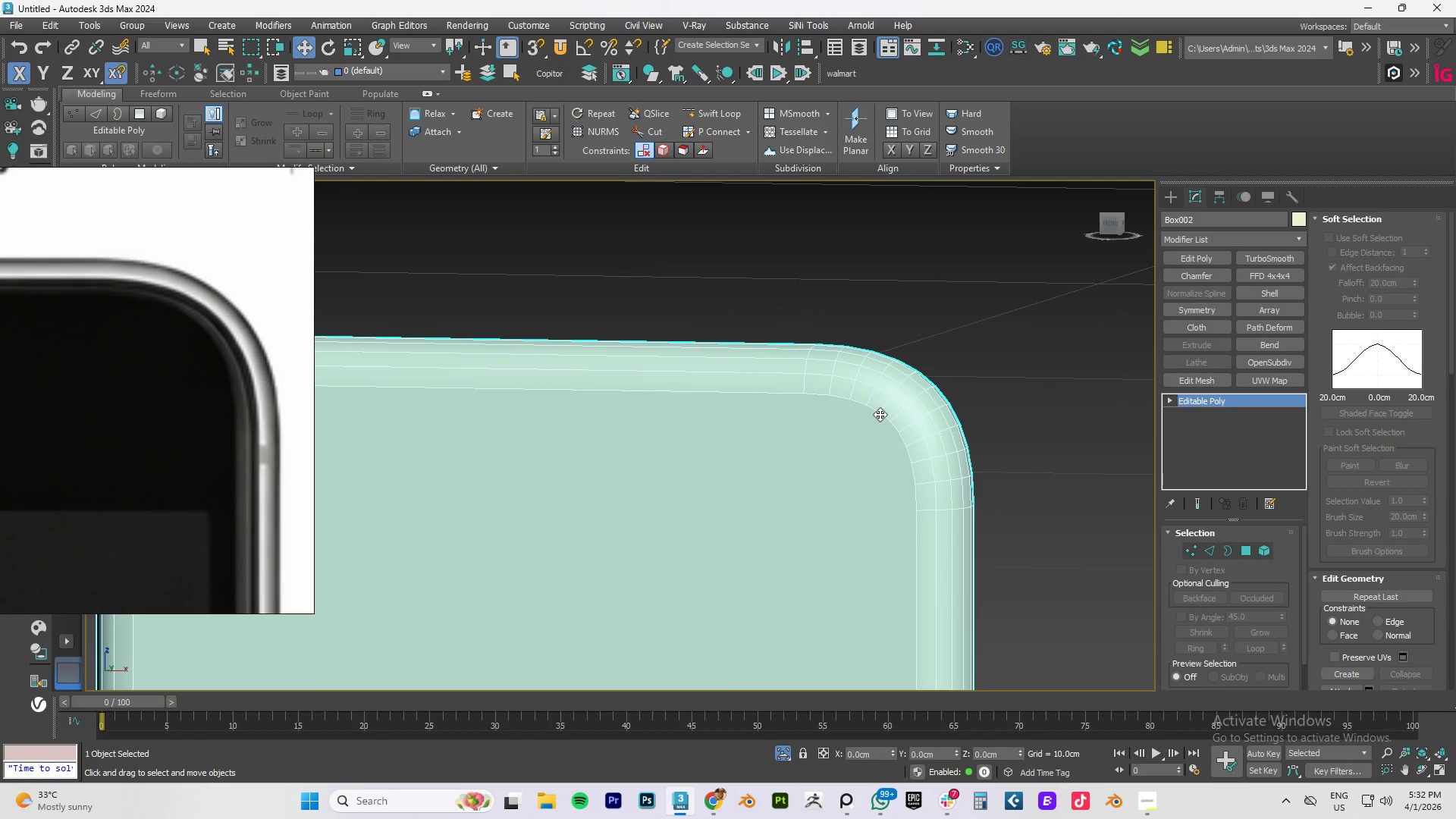 
key(4)
 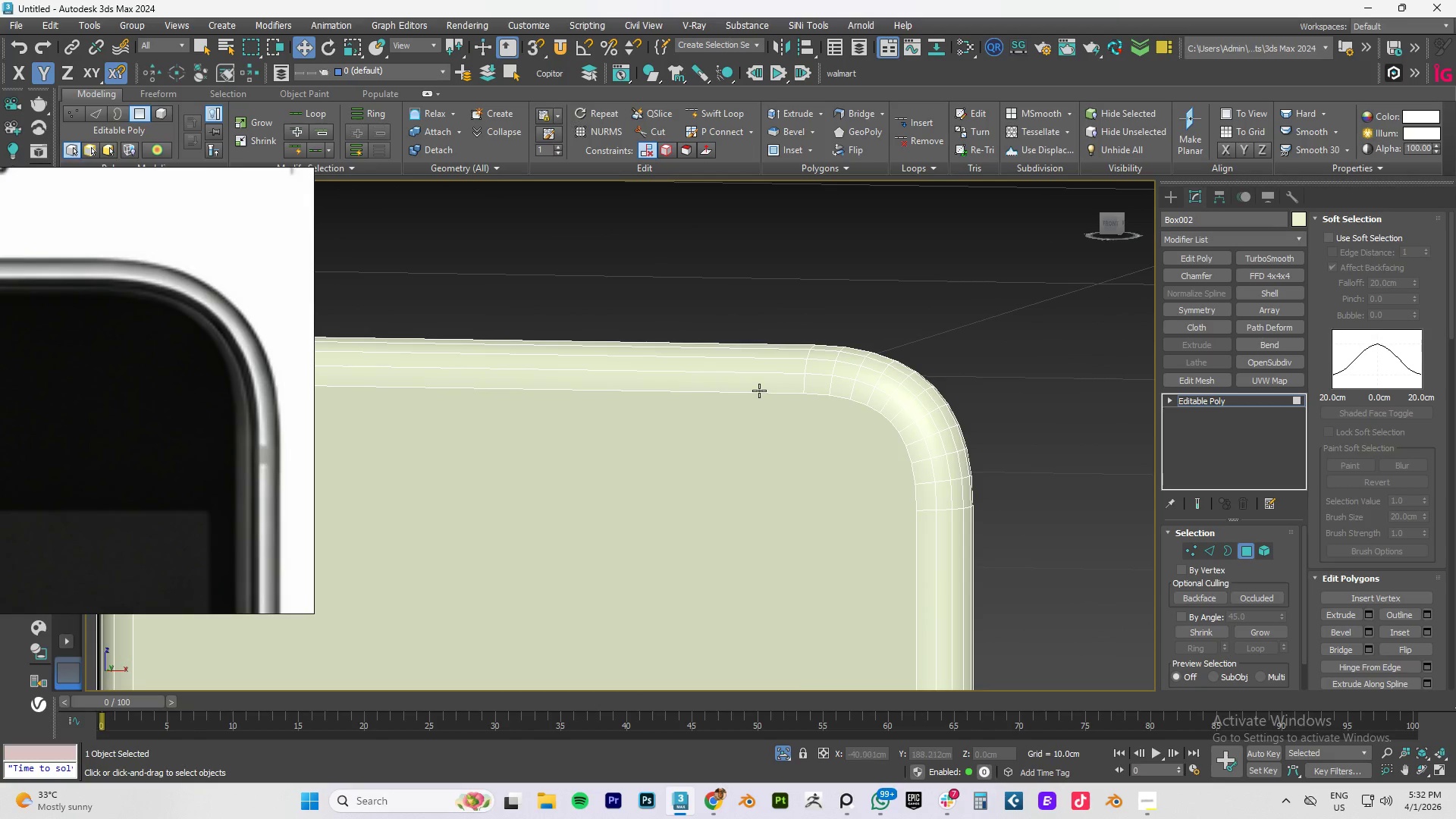 
left_click([758, 390])
 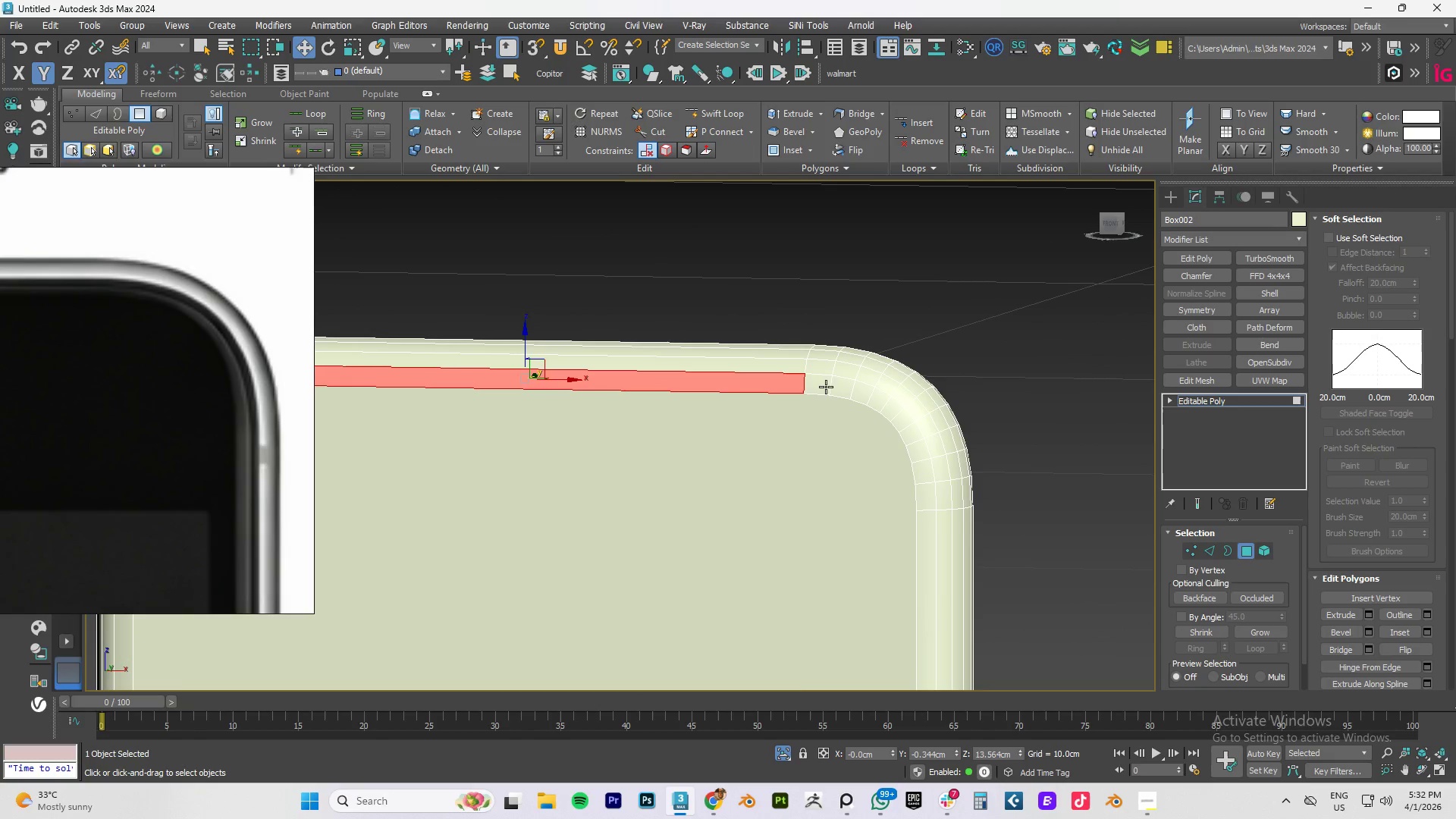 
hold_key(key=ControlLeft, duration=1.28)
double_click([829, 387])
 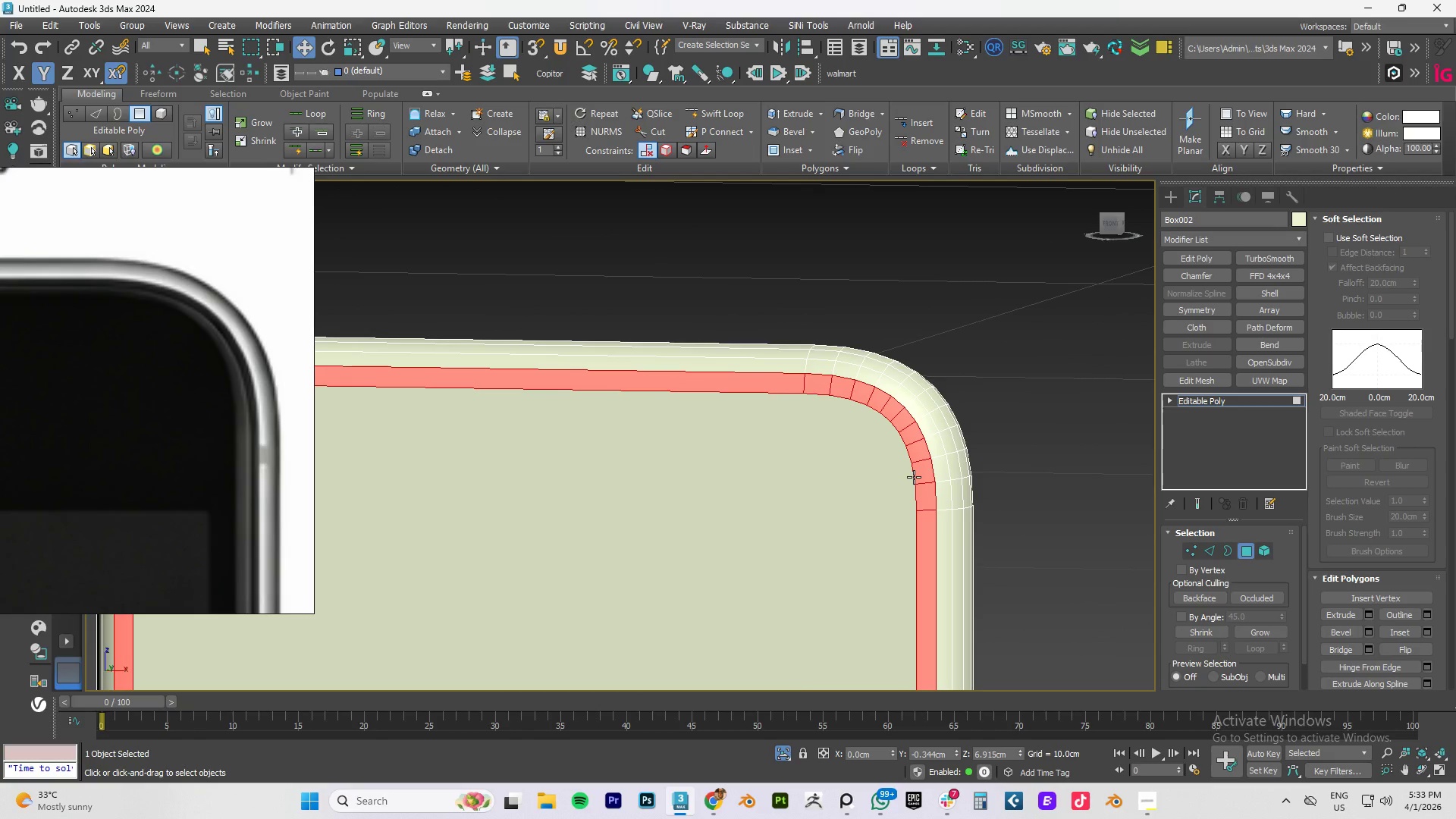 
scroll: coordinate [915, 477], scroll_direction: down, amount: 1.0
 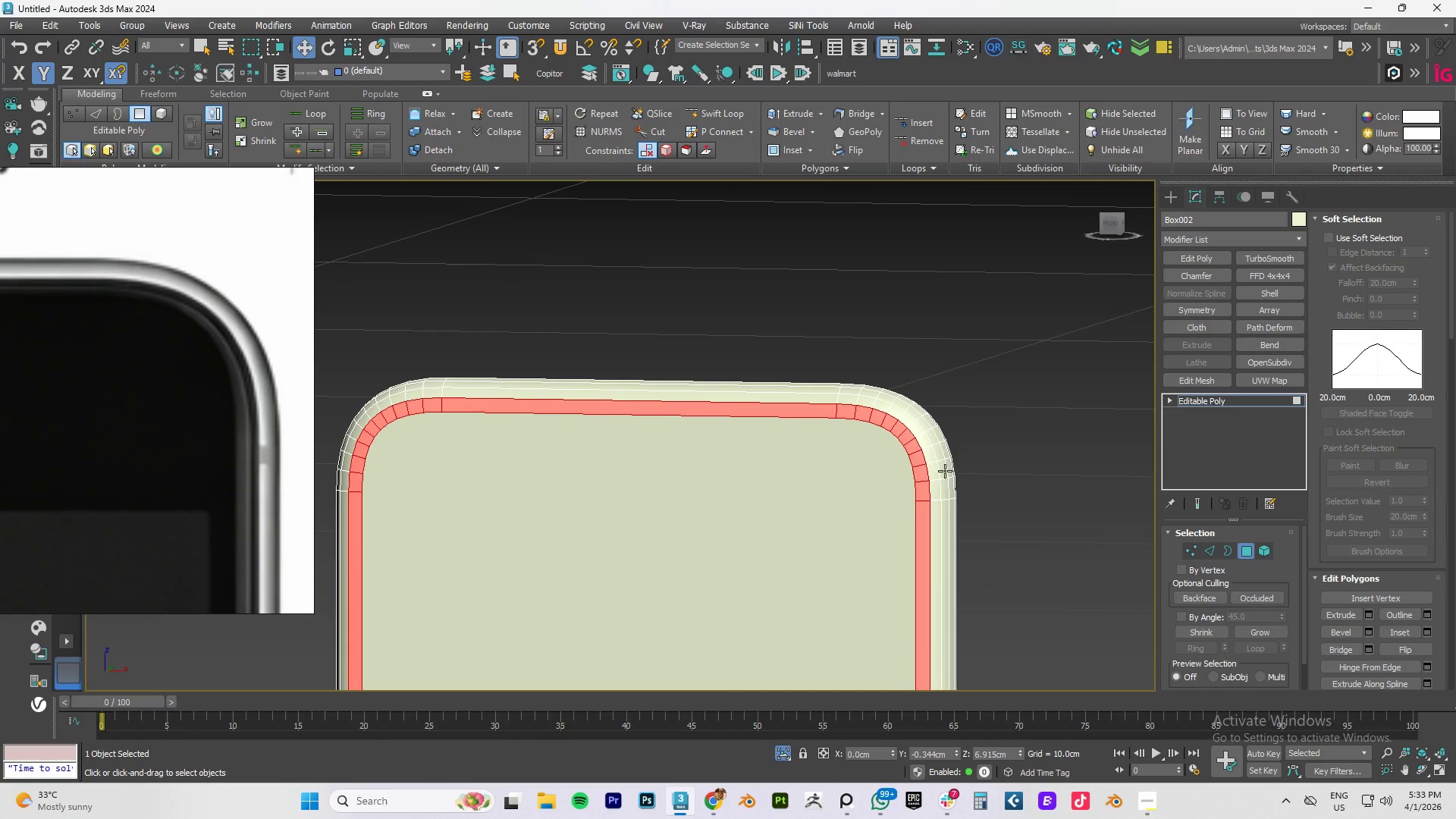 
hold_key(key=ControlLeft, duration=1.5)
 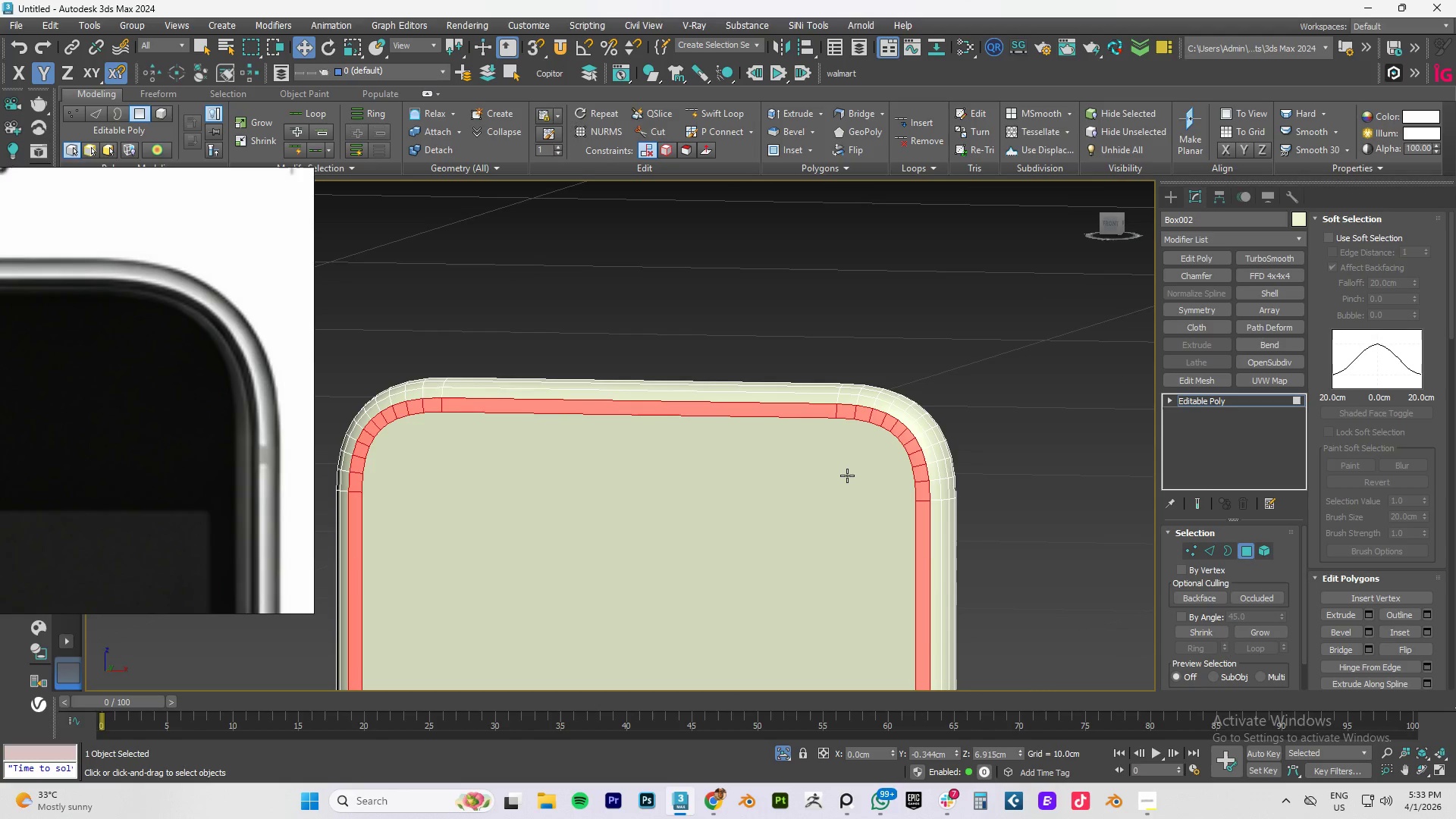 
hold_key(key=ControlLeft, duration=0.77)
 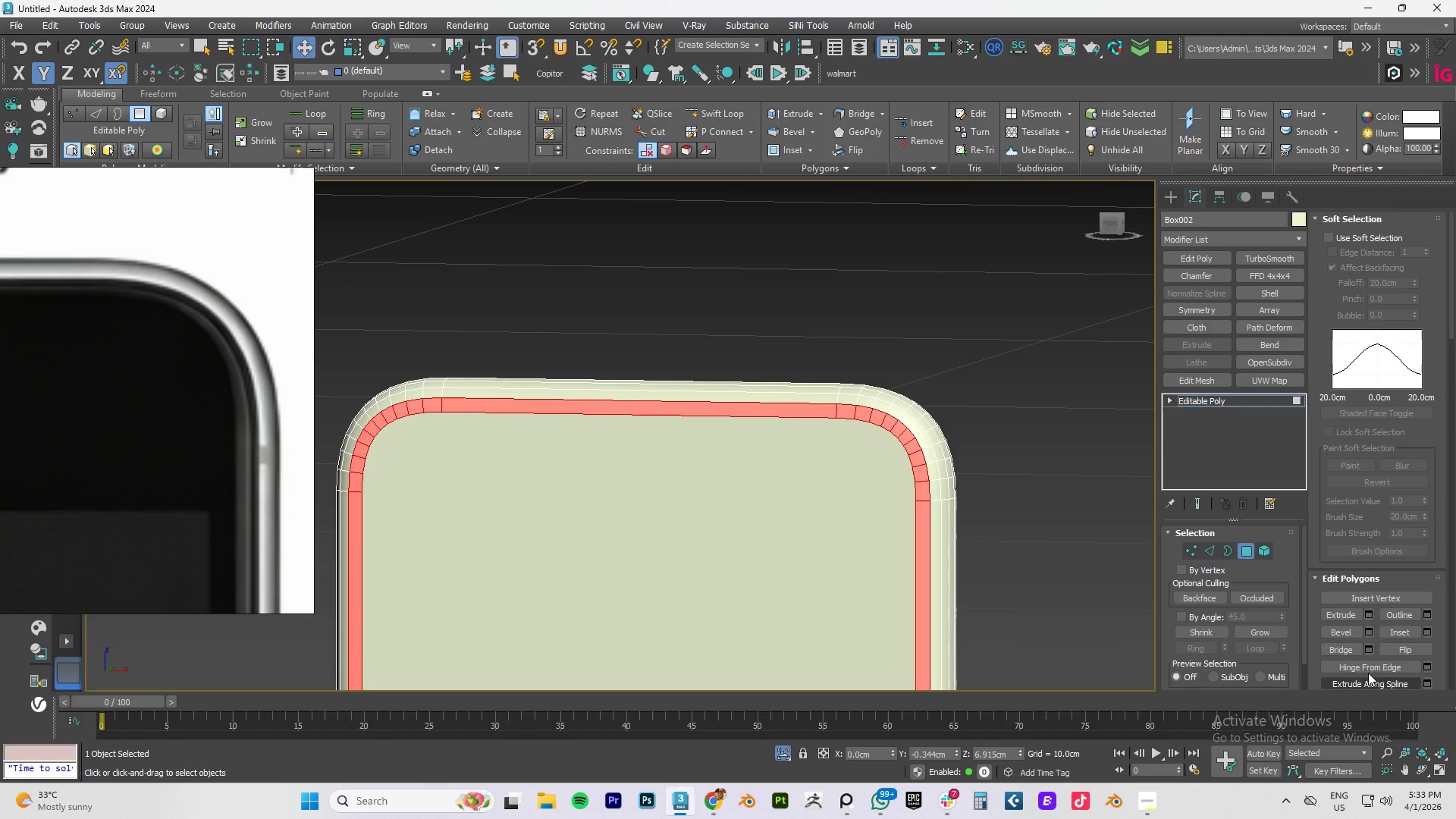 
left_click([1370, 617])
 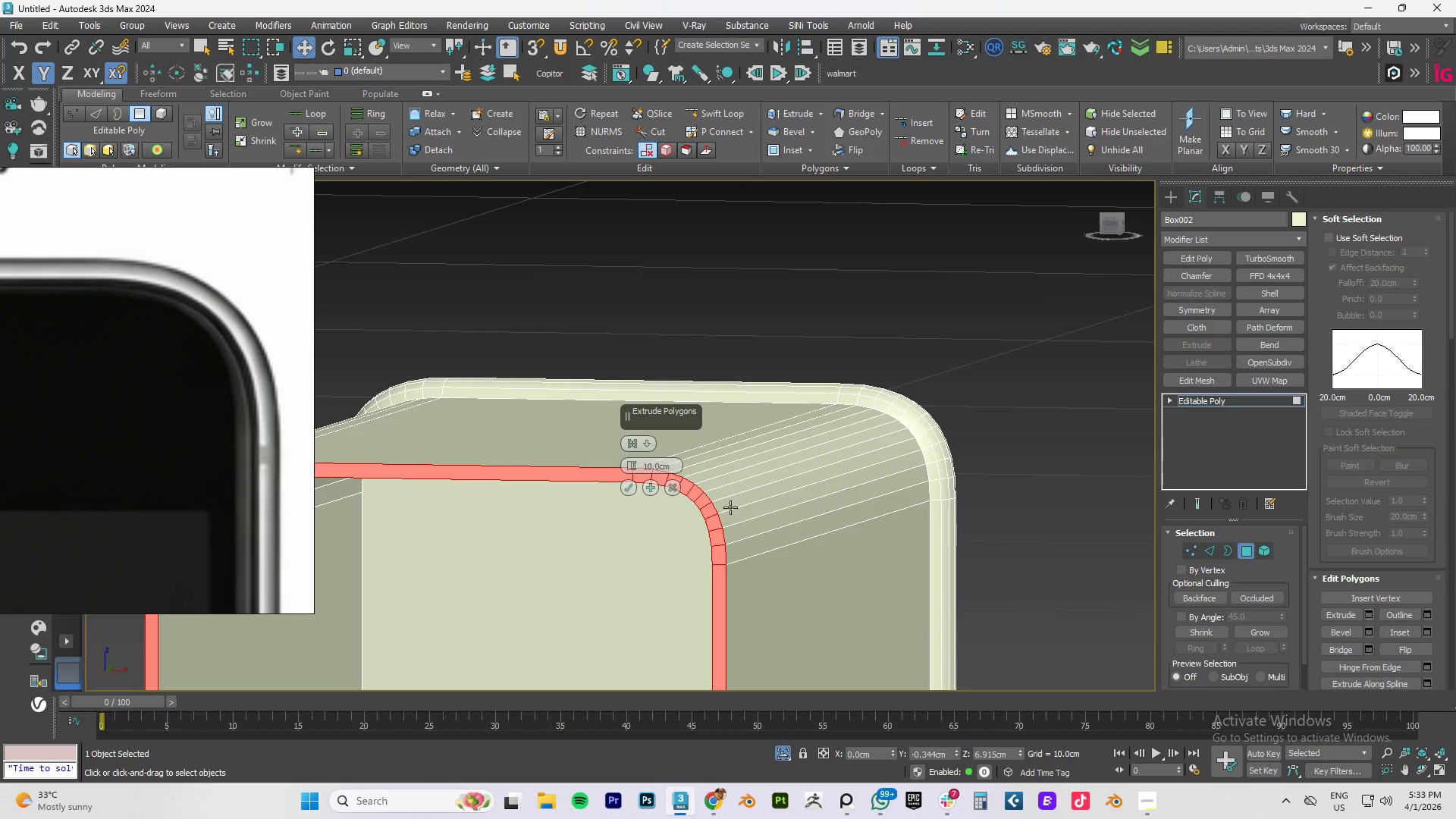 
scroll: coordinate [742, 506], scroll_direction: down, amount: 2.0
 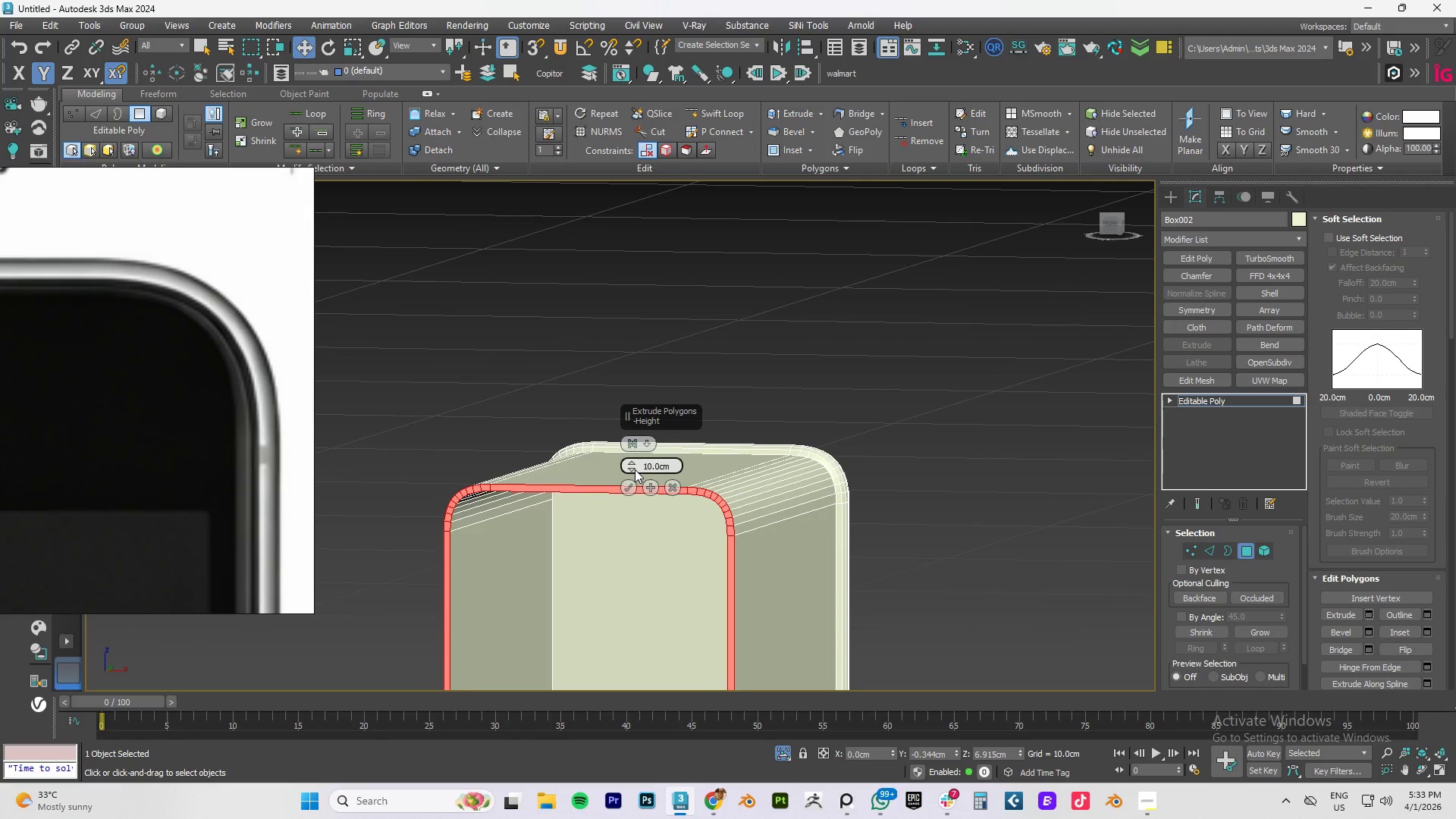 
right_click([634, 469])
 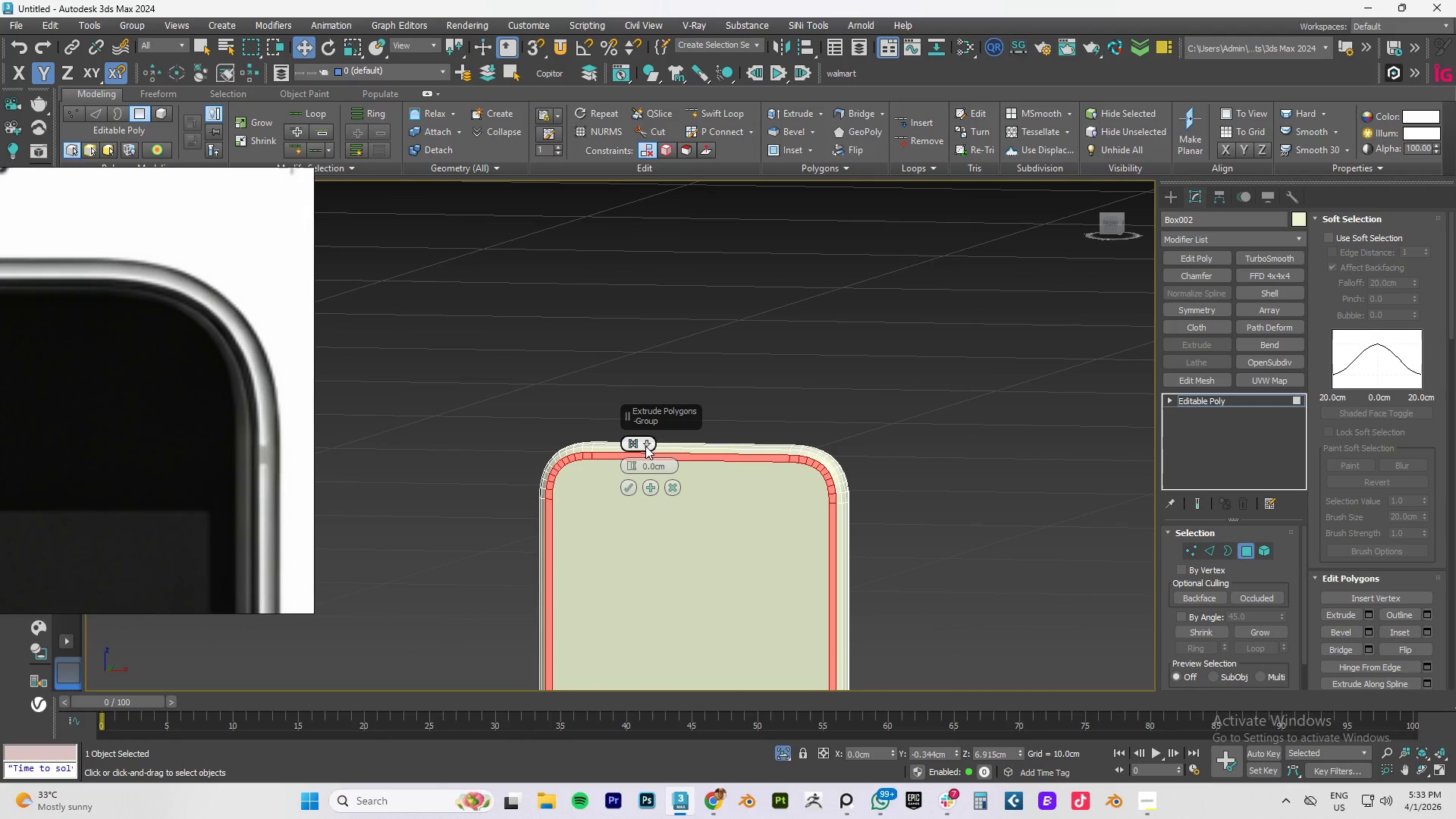 
left_click([645, 446])
 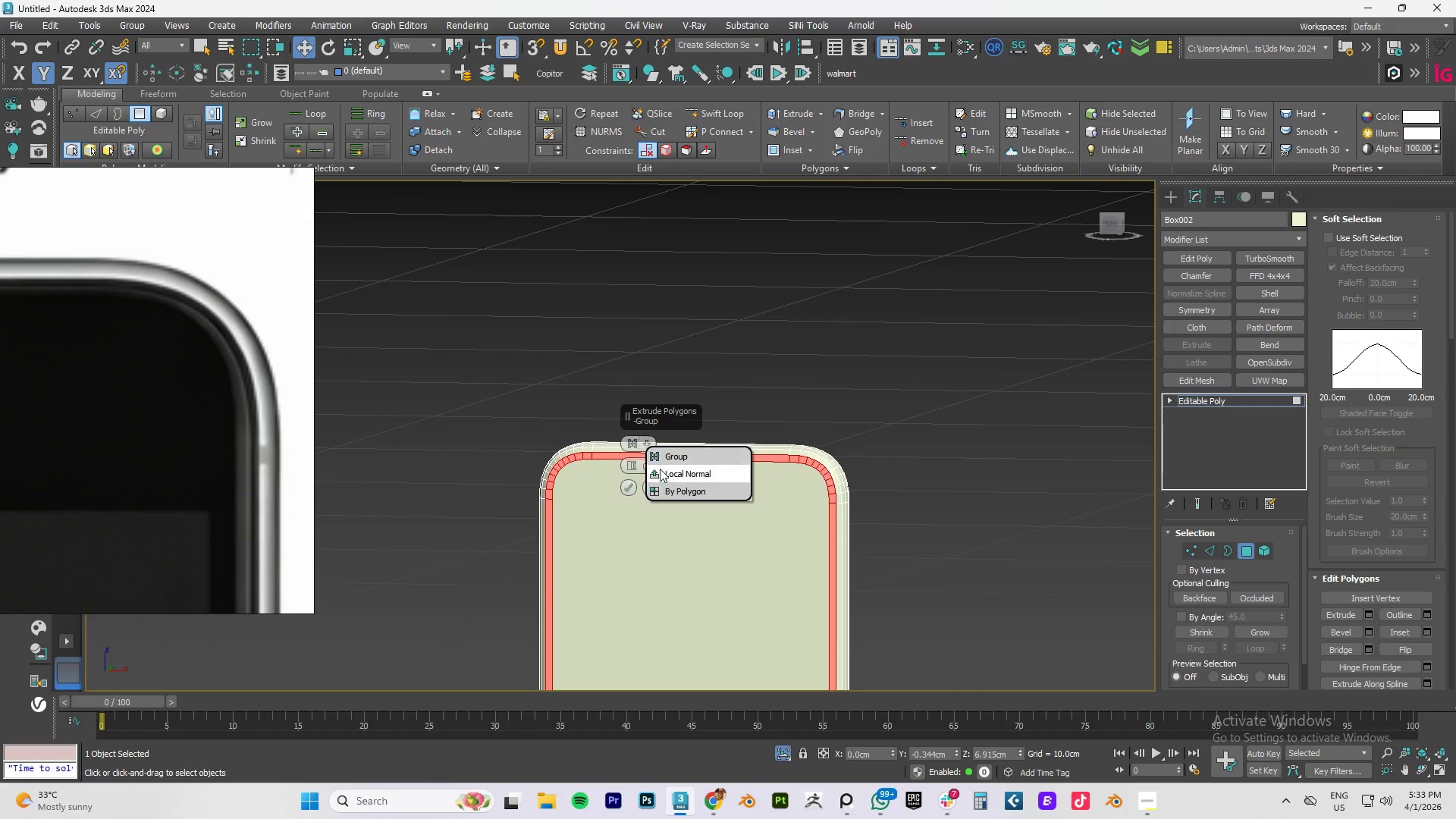 
left_click([664, 472])
 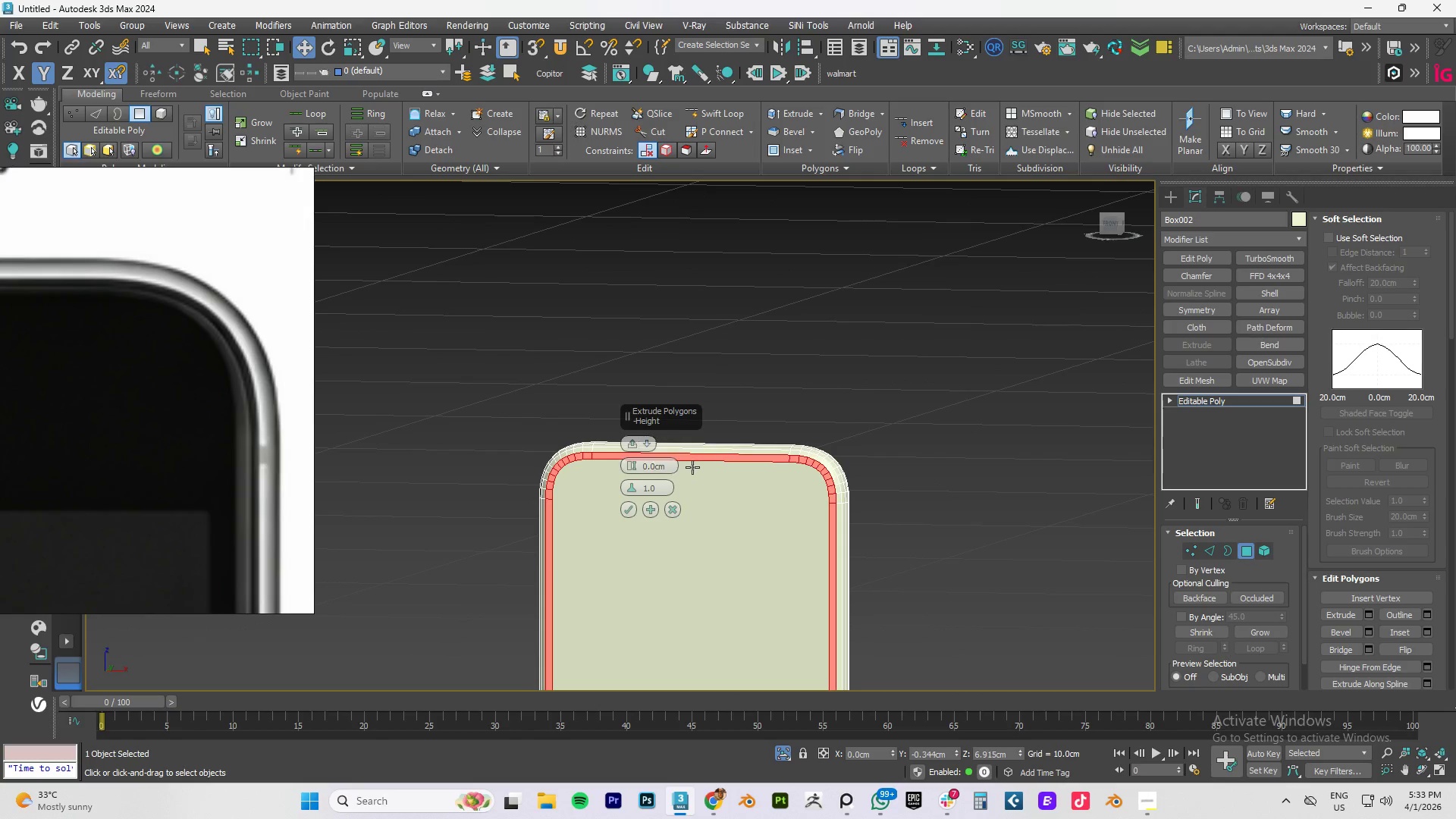 
hold_key(key=AltLeft, duration=0.58)
 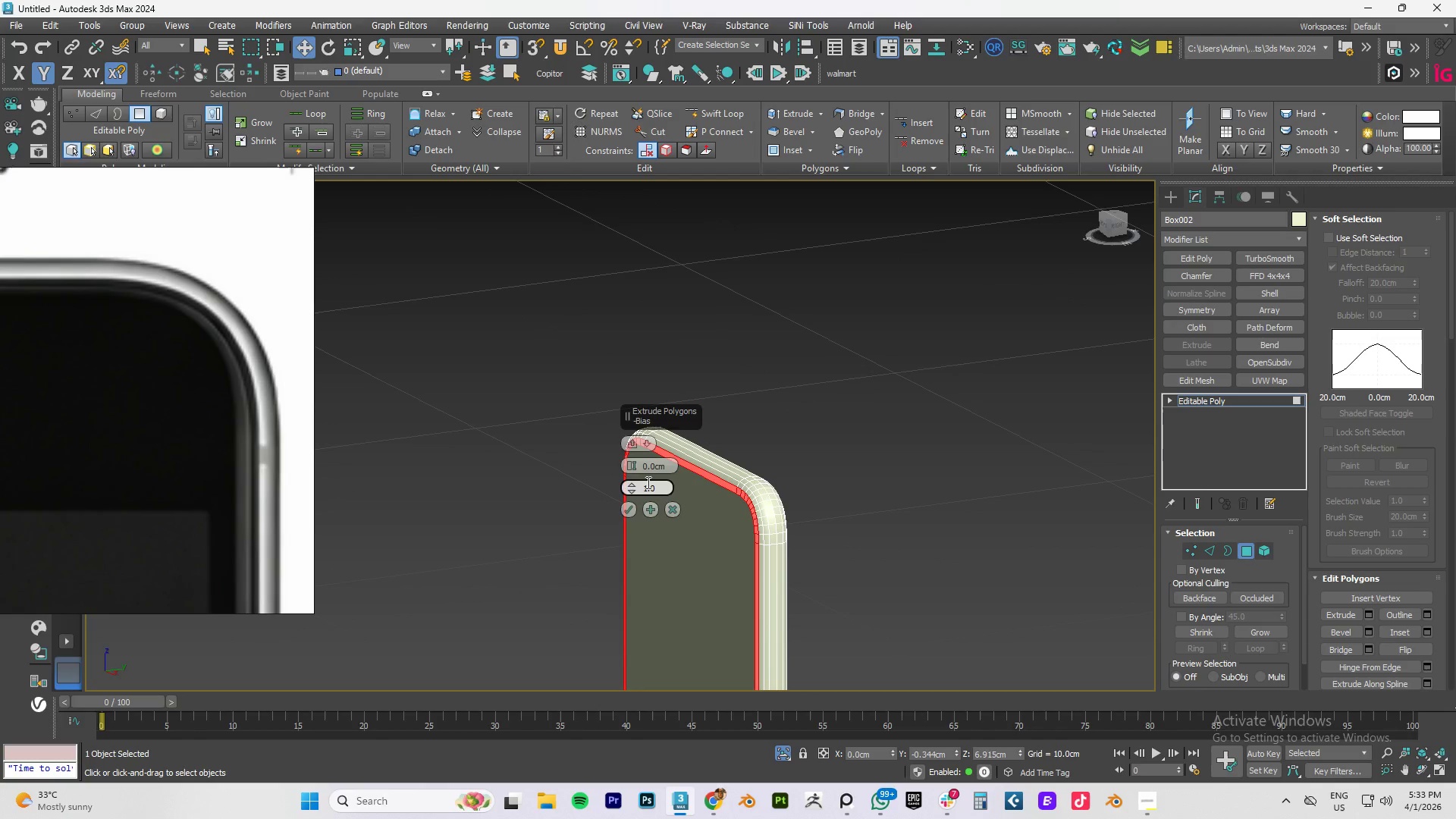 
scroll: coordinate [647, 482], scroll_direction: up, amount: 2.0
 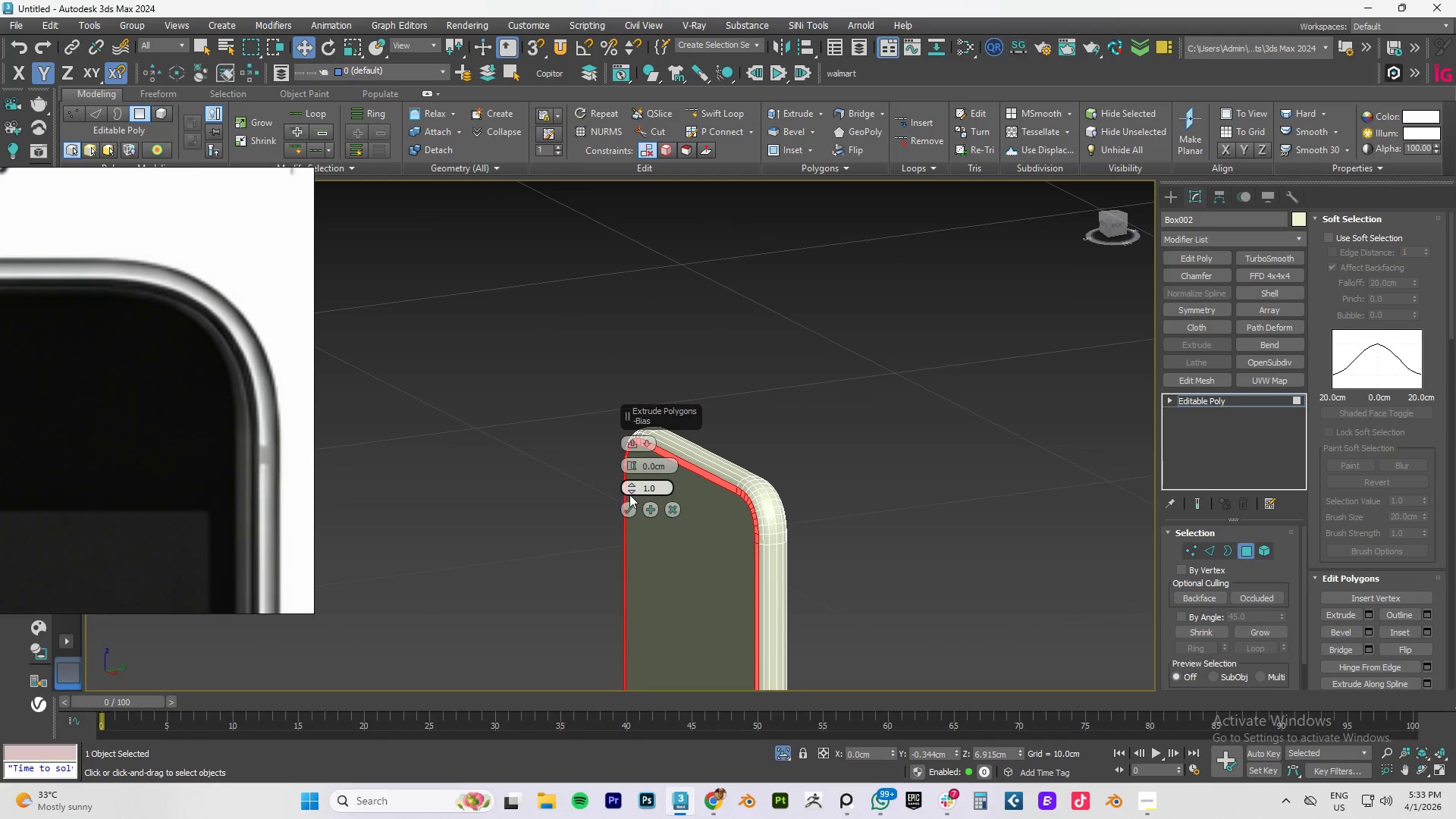 
left_click([629, 494])
 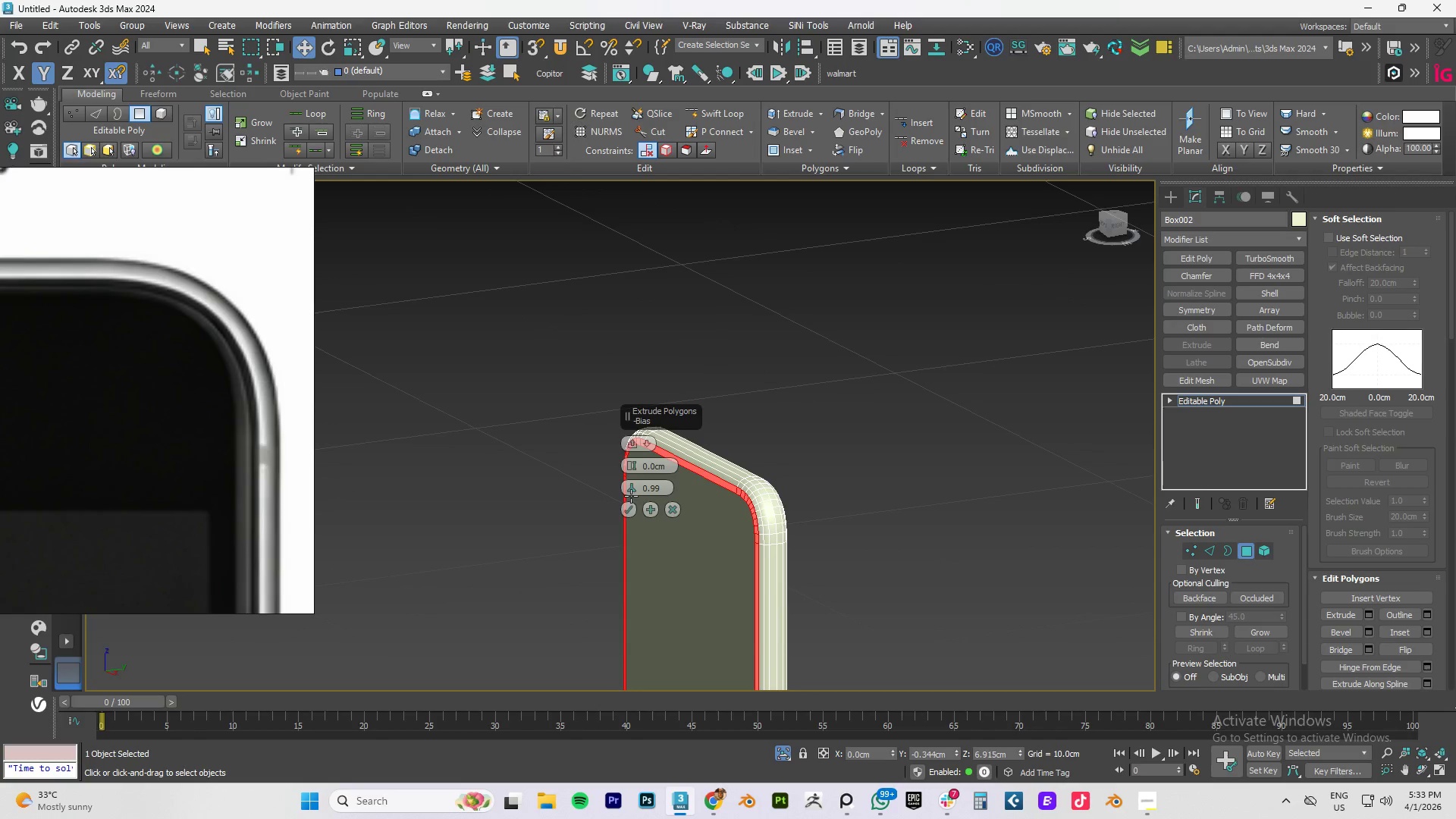 
left_click([634, 491])
 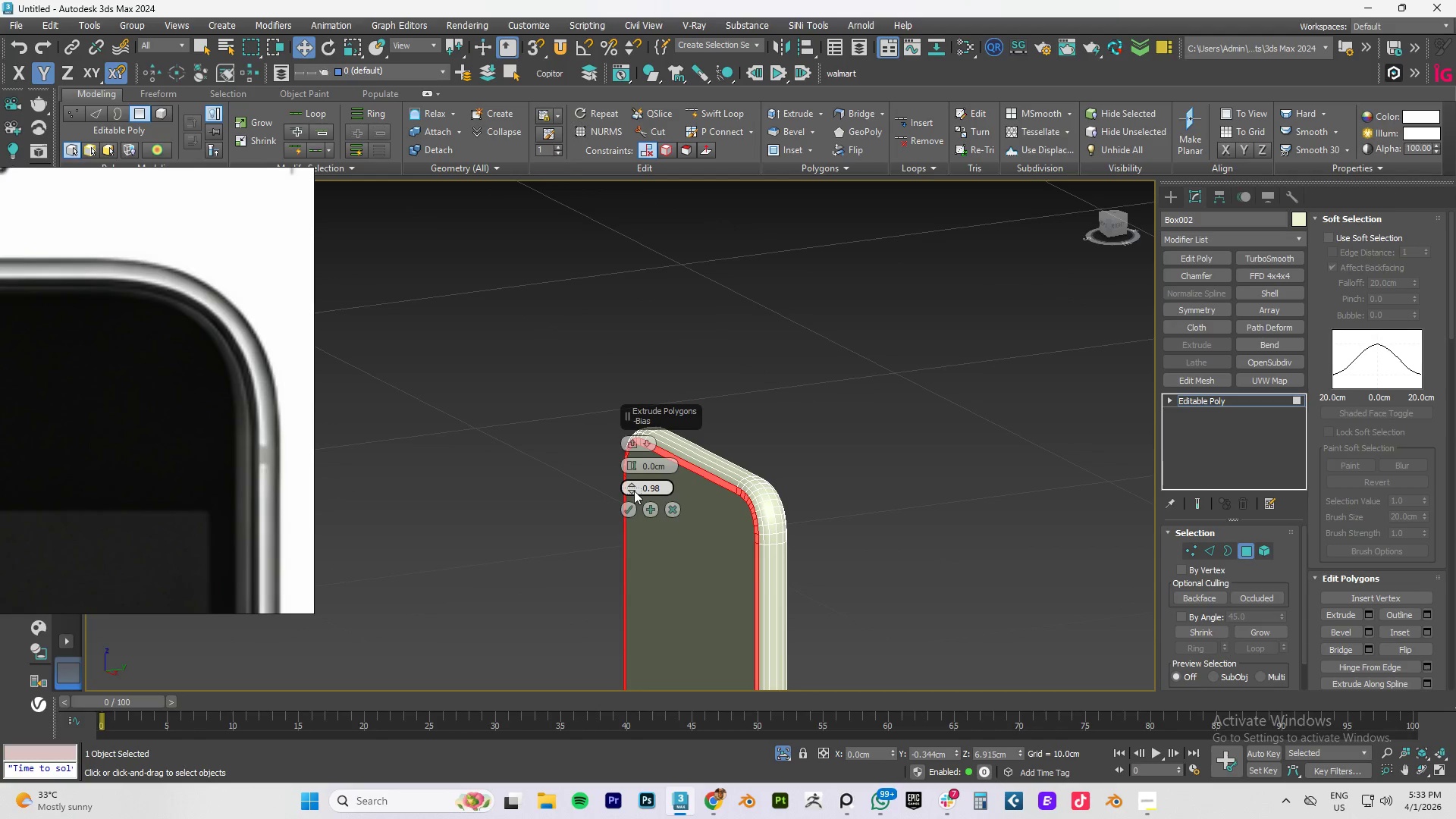 
left_click_drag(start_coordinate=[634, 491], to_coordinate=[633, 483])
 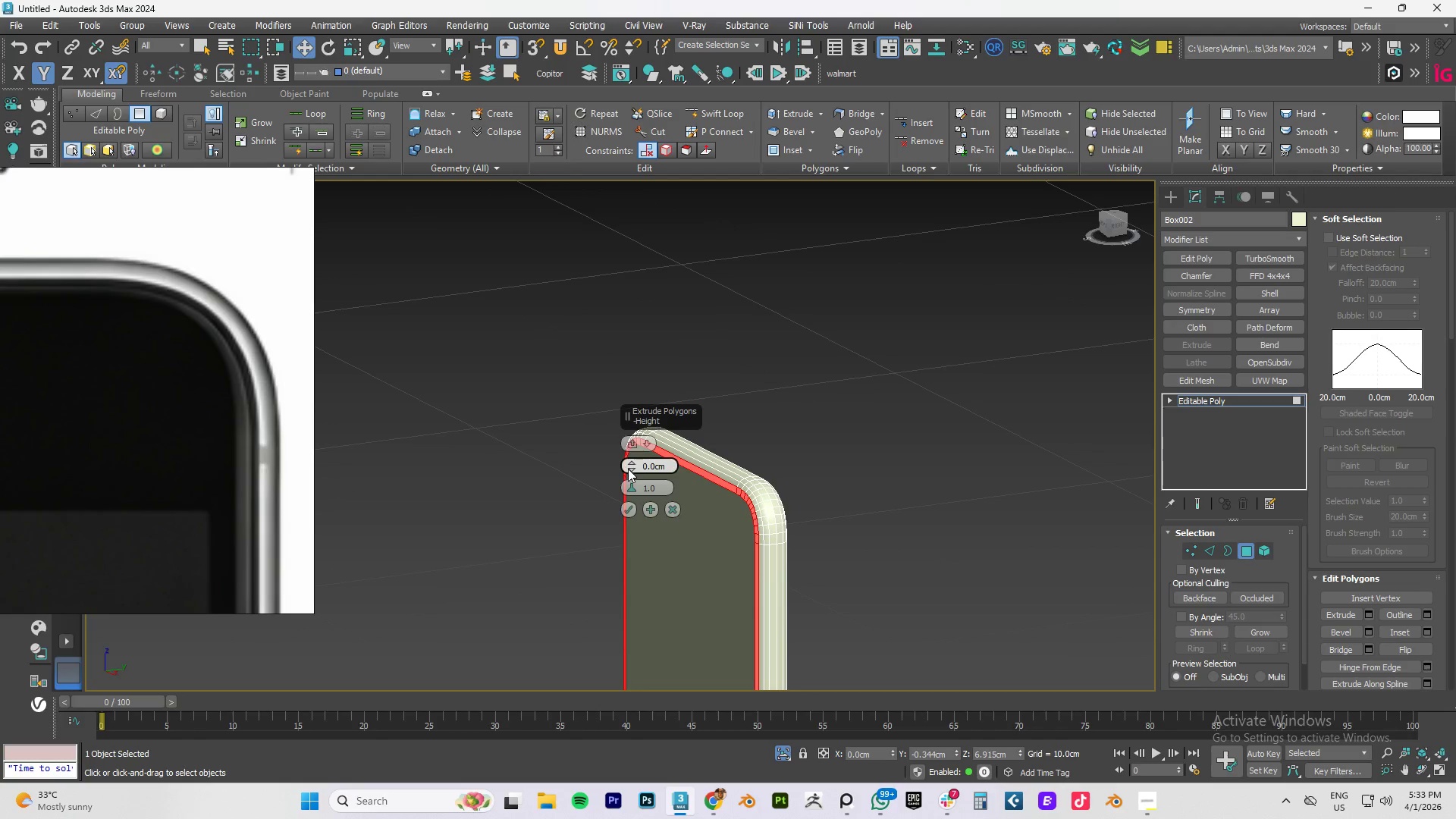 
left_click_drag(start_coordinate=[629, 467], to_coordinate=[635, 468])
 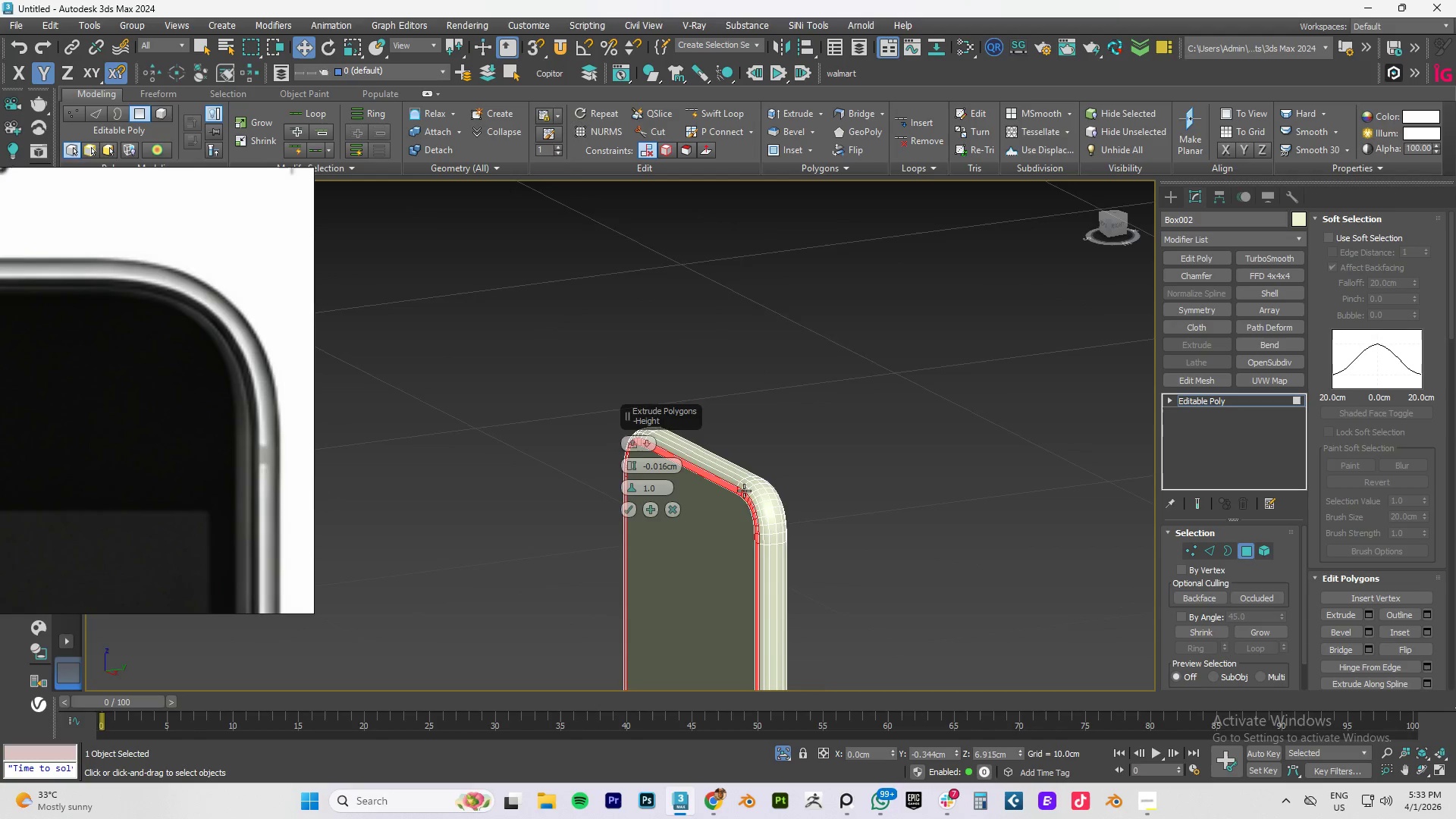 
scroll: coordinate [751, 502], scroll_direction: up, amount: 6.0
 